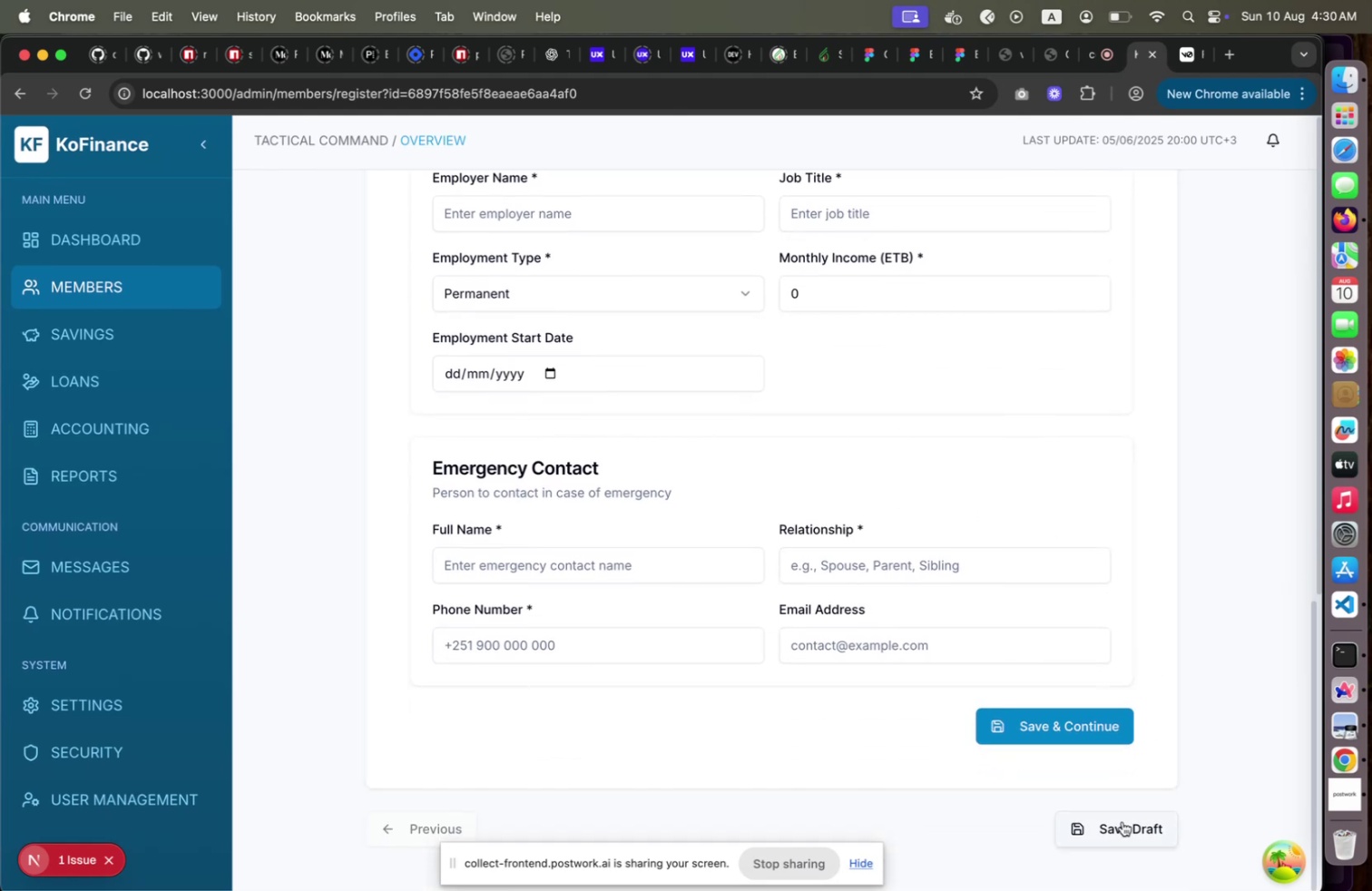 
left_click([1122, 820])
 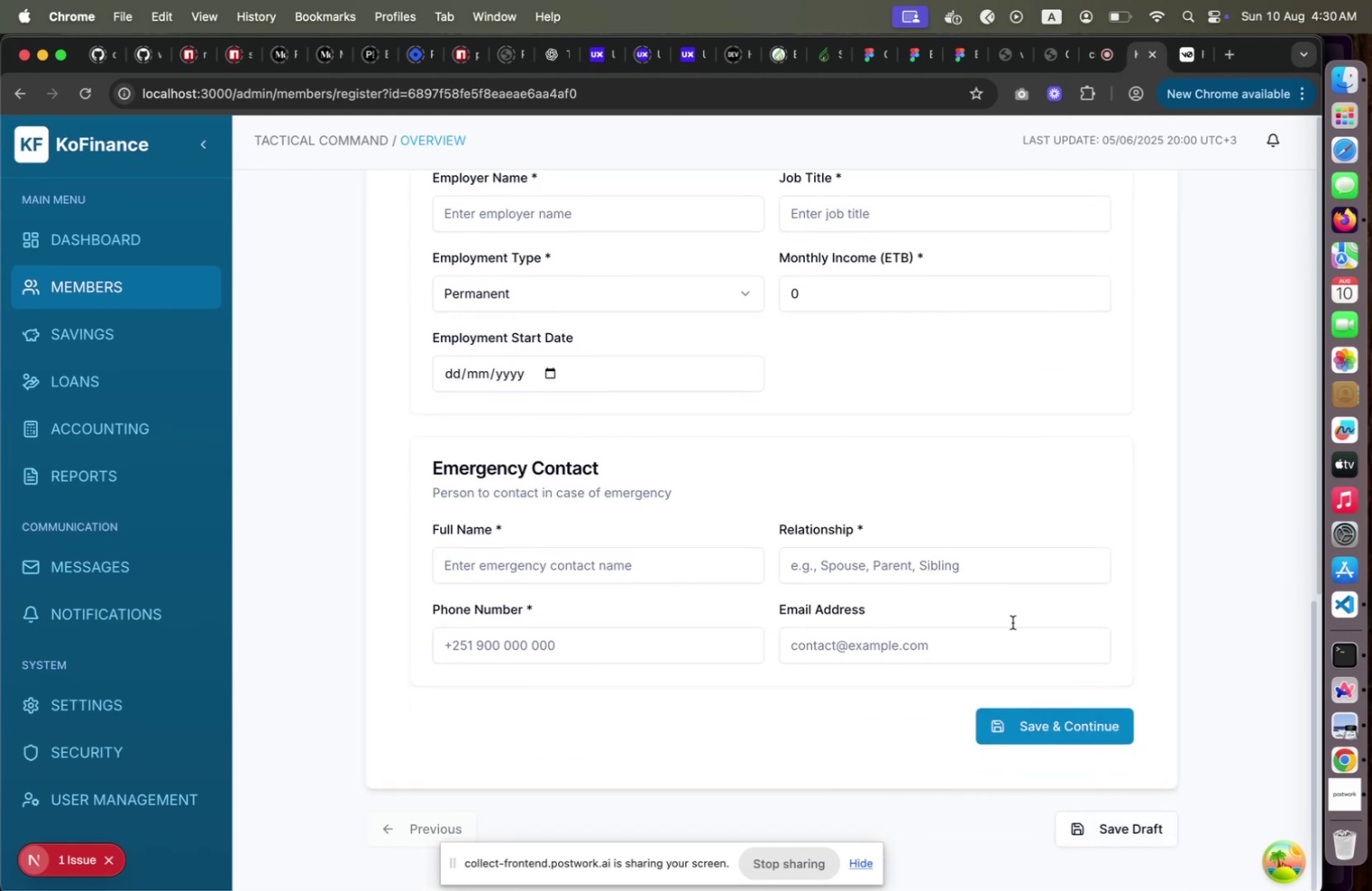 
scroll: coordinate [932, 505], scroll_direction: up, amount: 54.0
 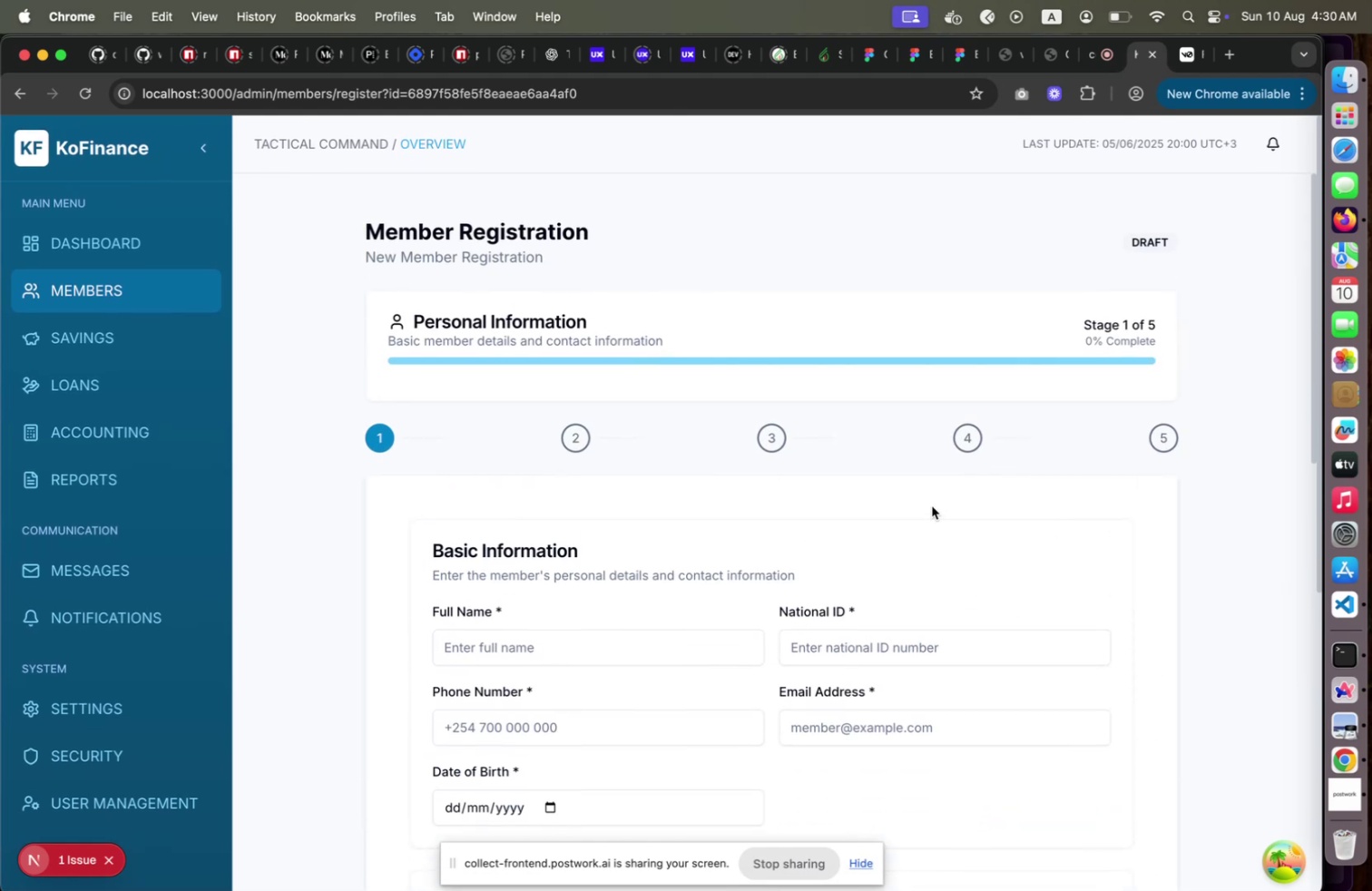 
scroll: coordinate [932, 505], scroll_direction: down, amount: 41.0
 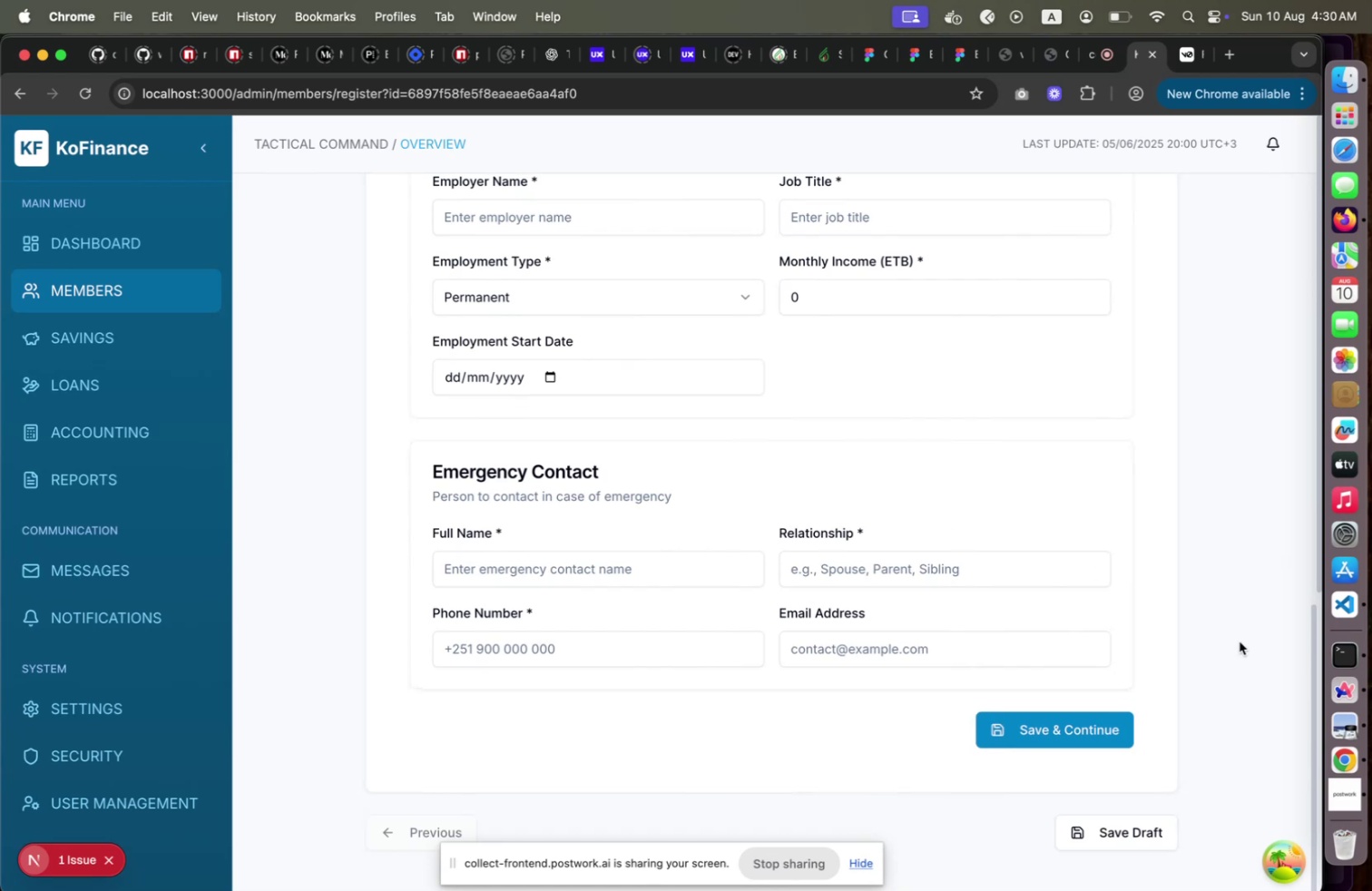 
wait(7.76)
 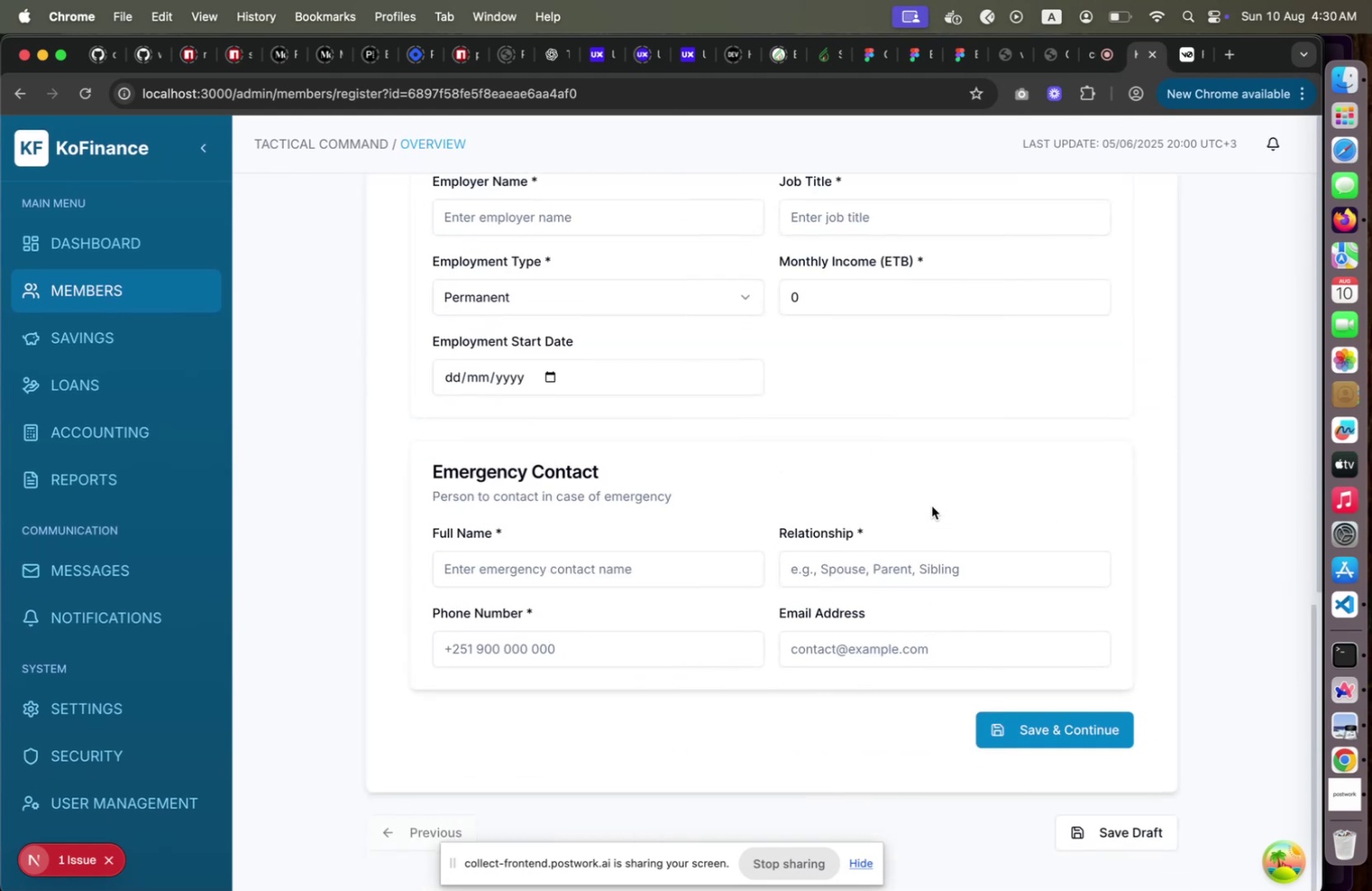 
left_click([1347, 607])
 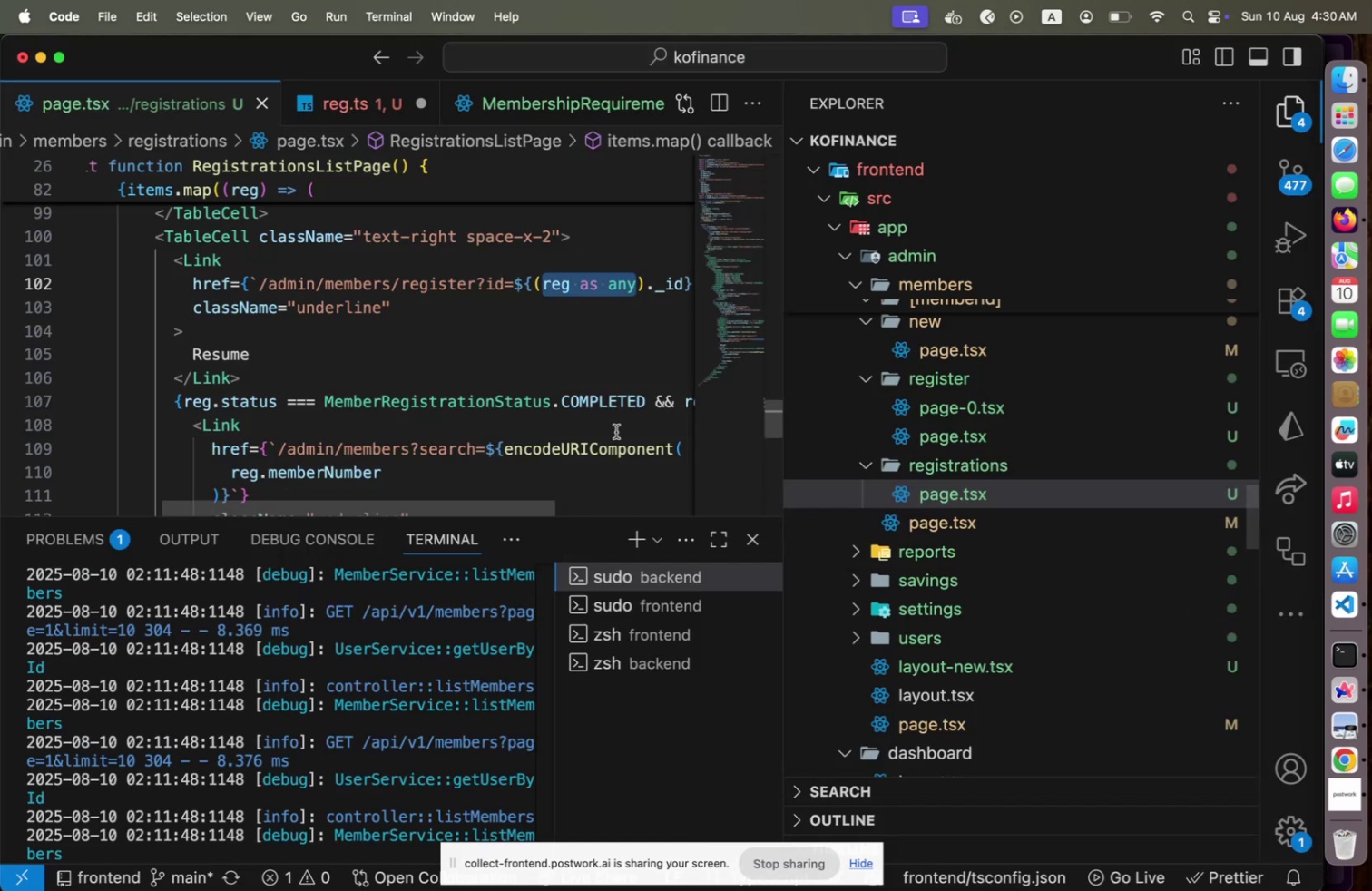 
wait(5.01)
 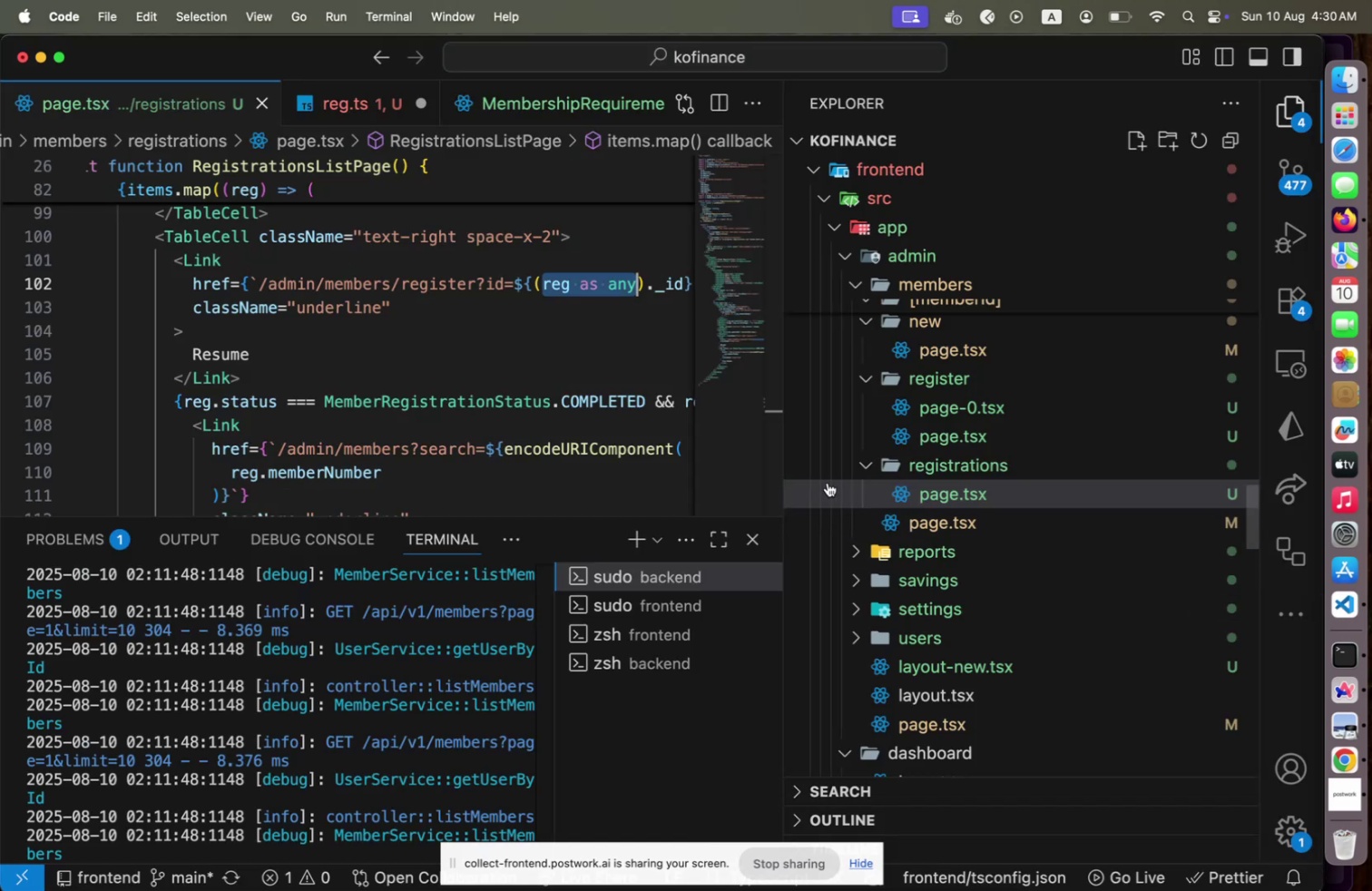 
left_click([956, 442])
 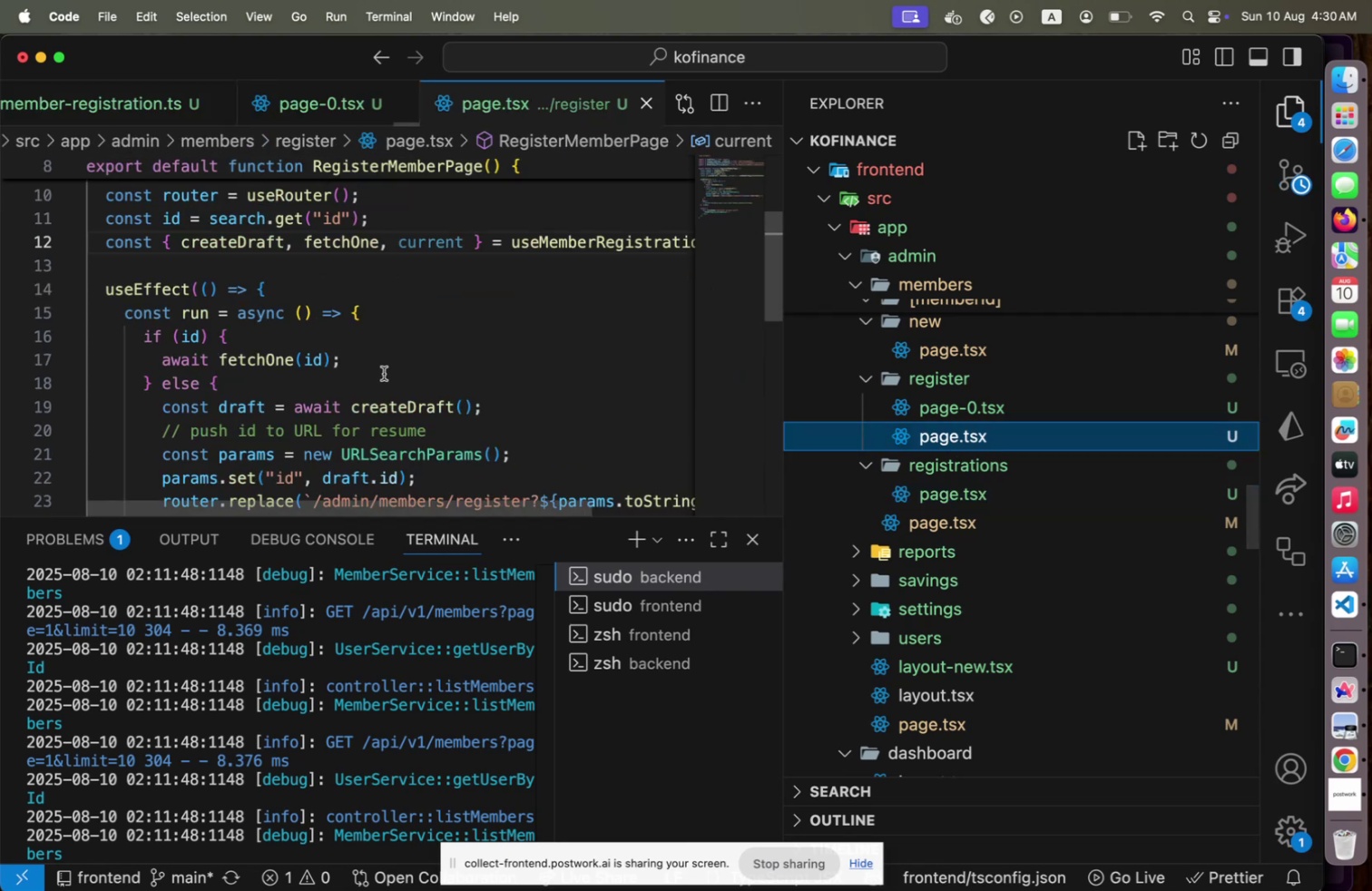 
scroll: coordinate [388, 372], scroll_direction: down, amount: 8.0
 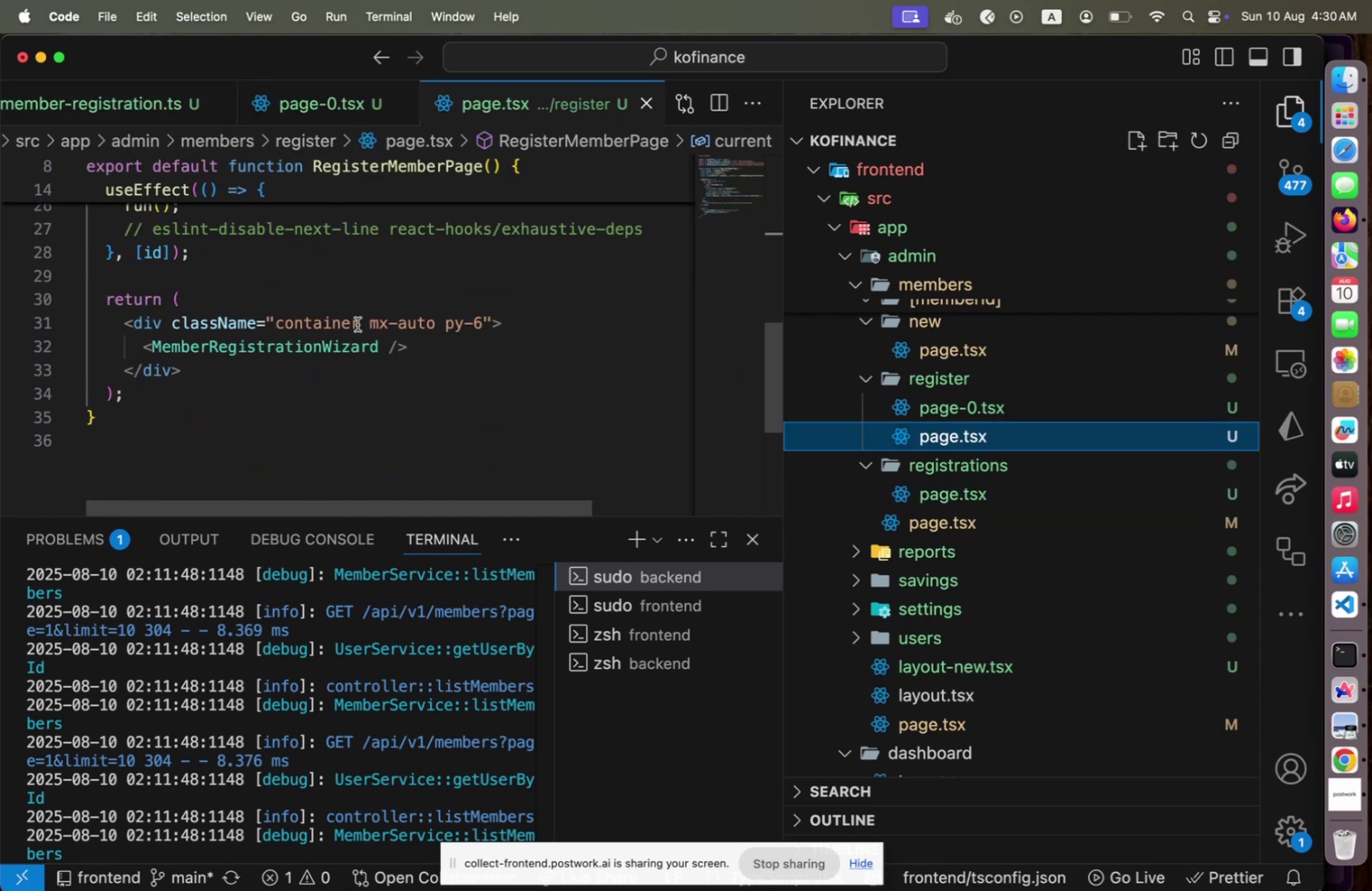 
left_click([358, 323])
 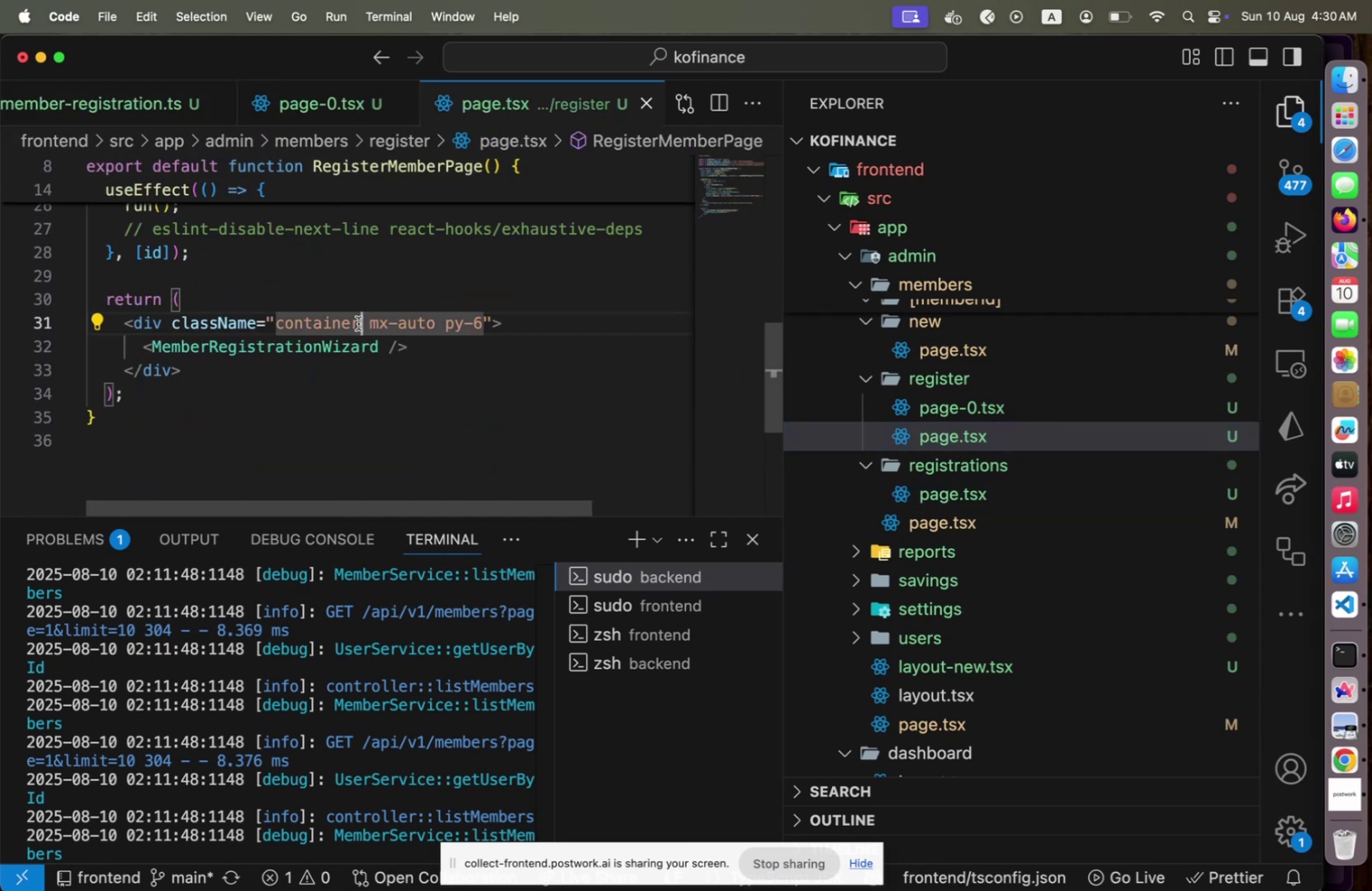 
hold_key(key=ShiftLeft, duration=1.57)
 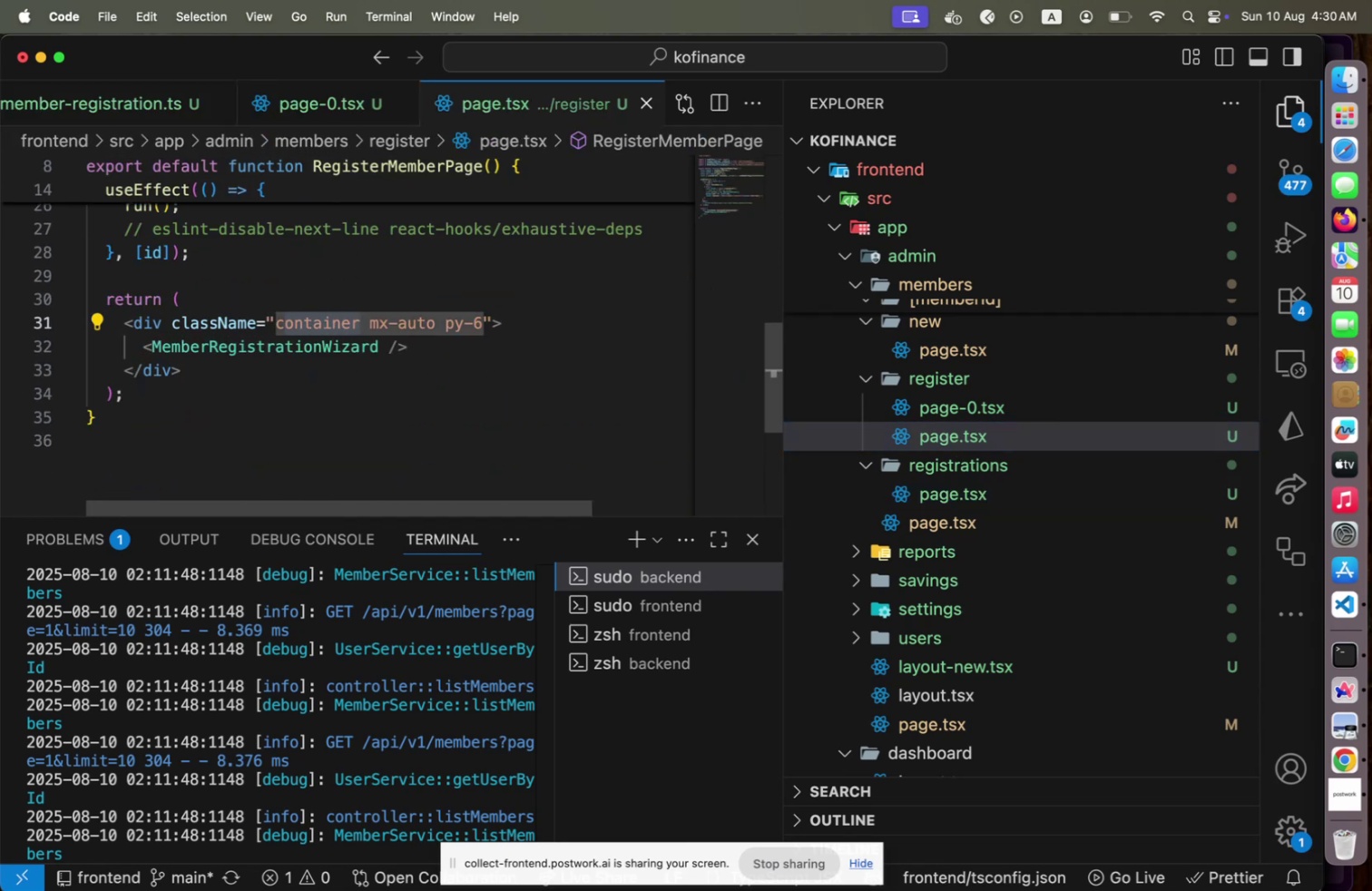 
hold_key(key=ArrowLeft, duration=1.08)
 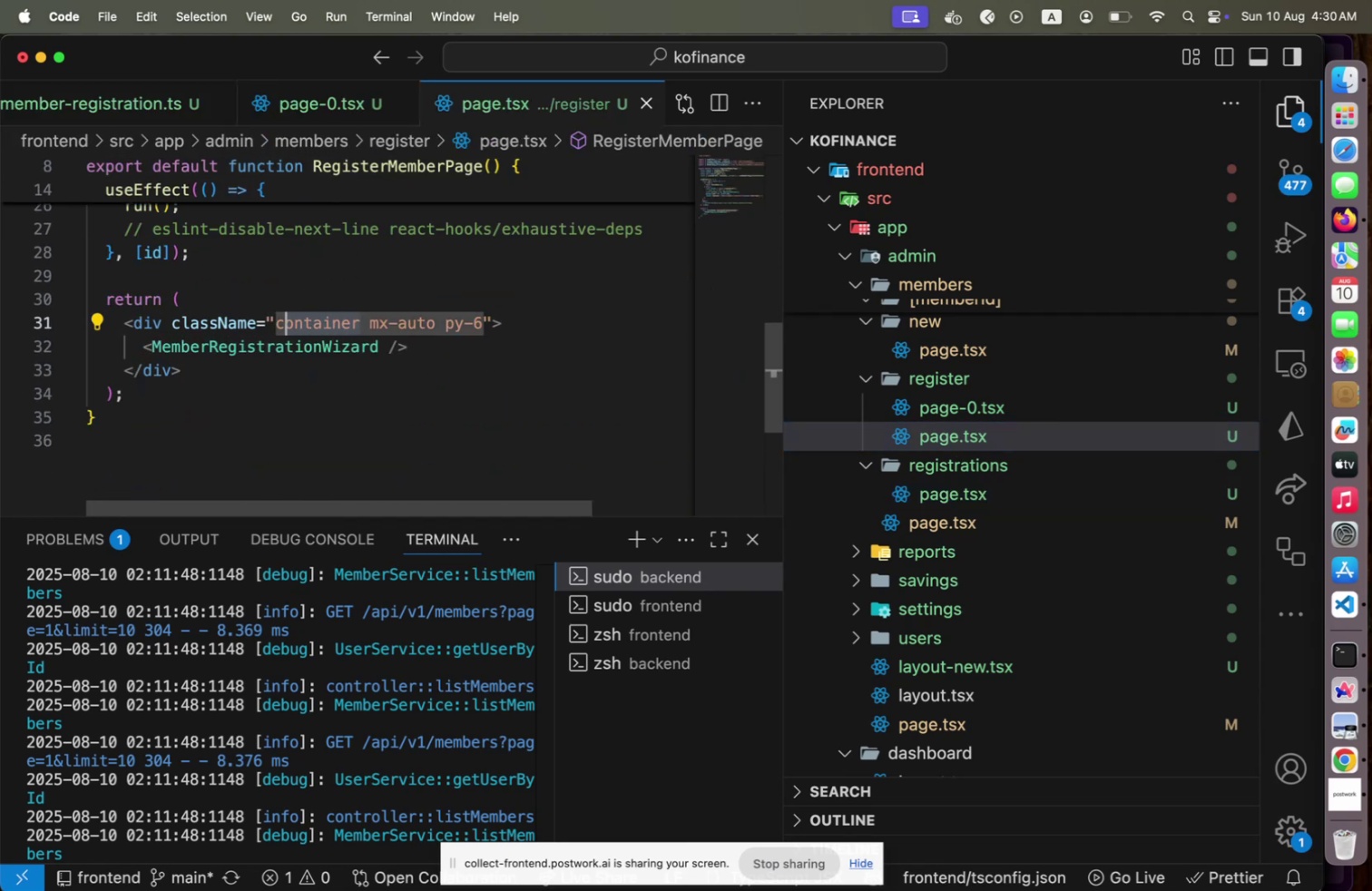 
hold_key(key=ShiftLeft, duration=0.35)
 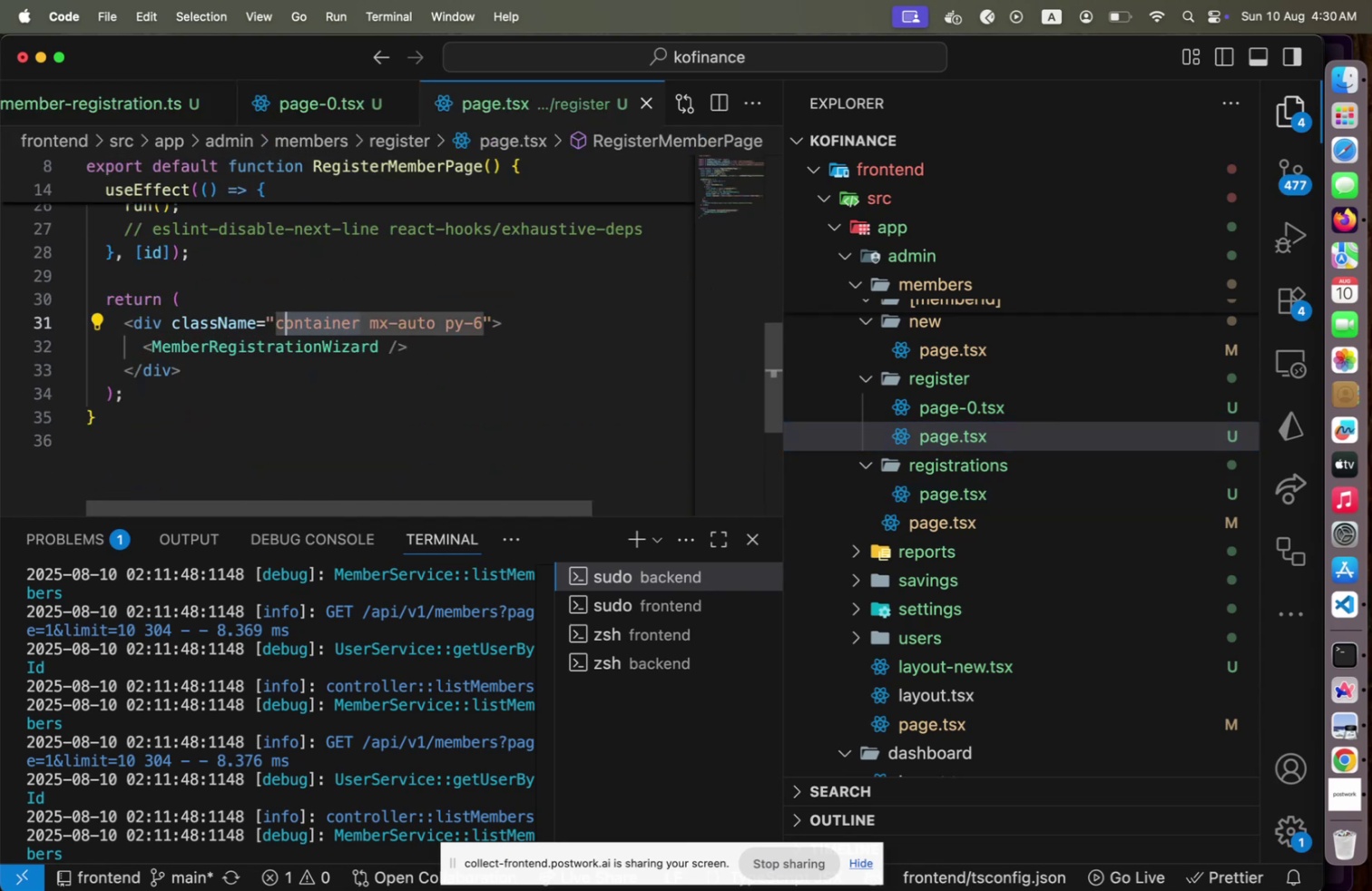 
key(Backspace)
 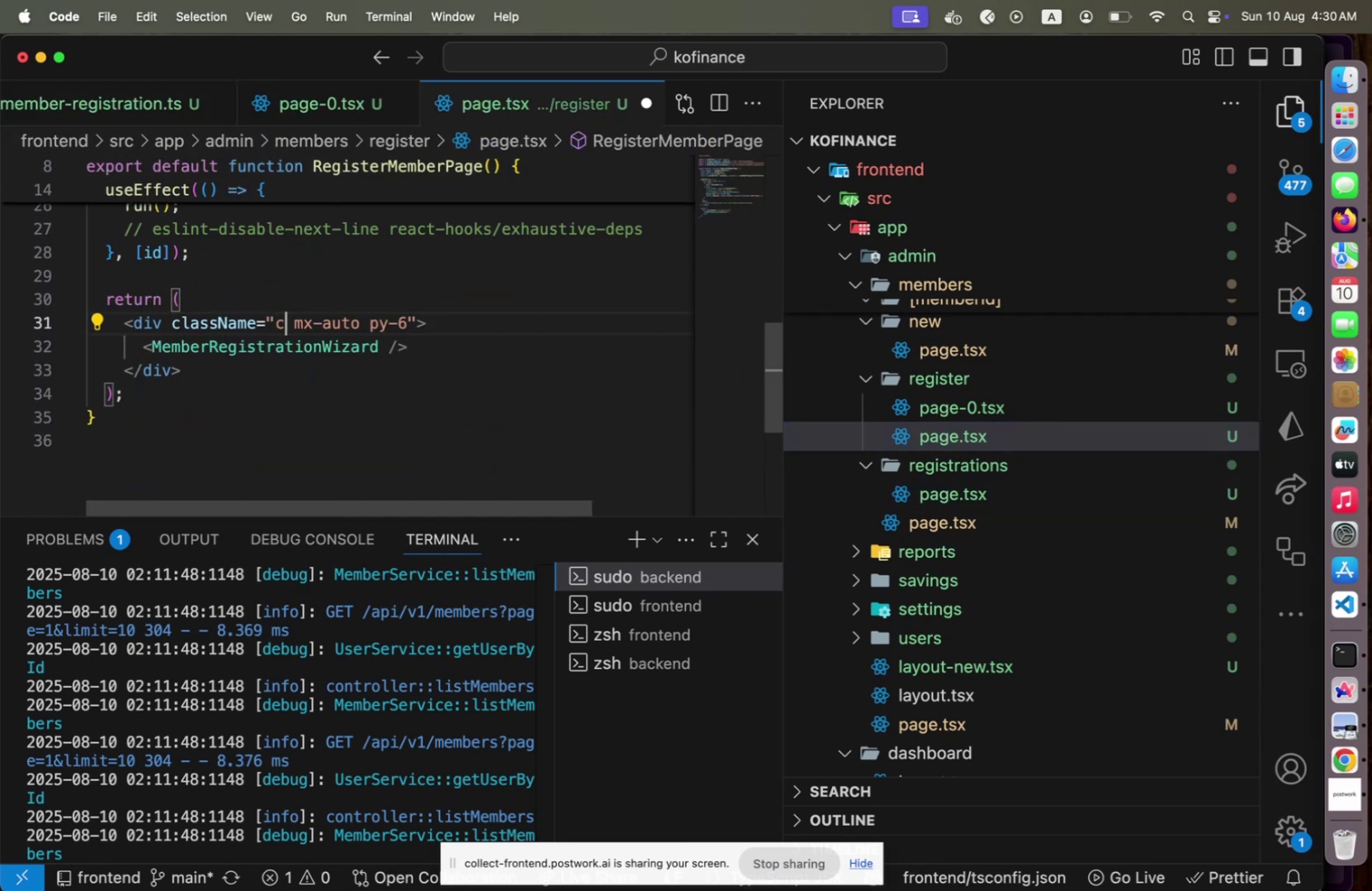 
key(Backspace)
 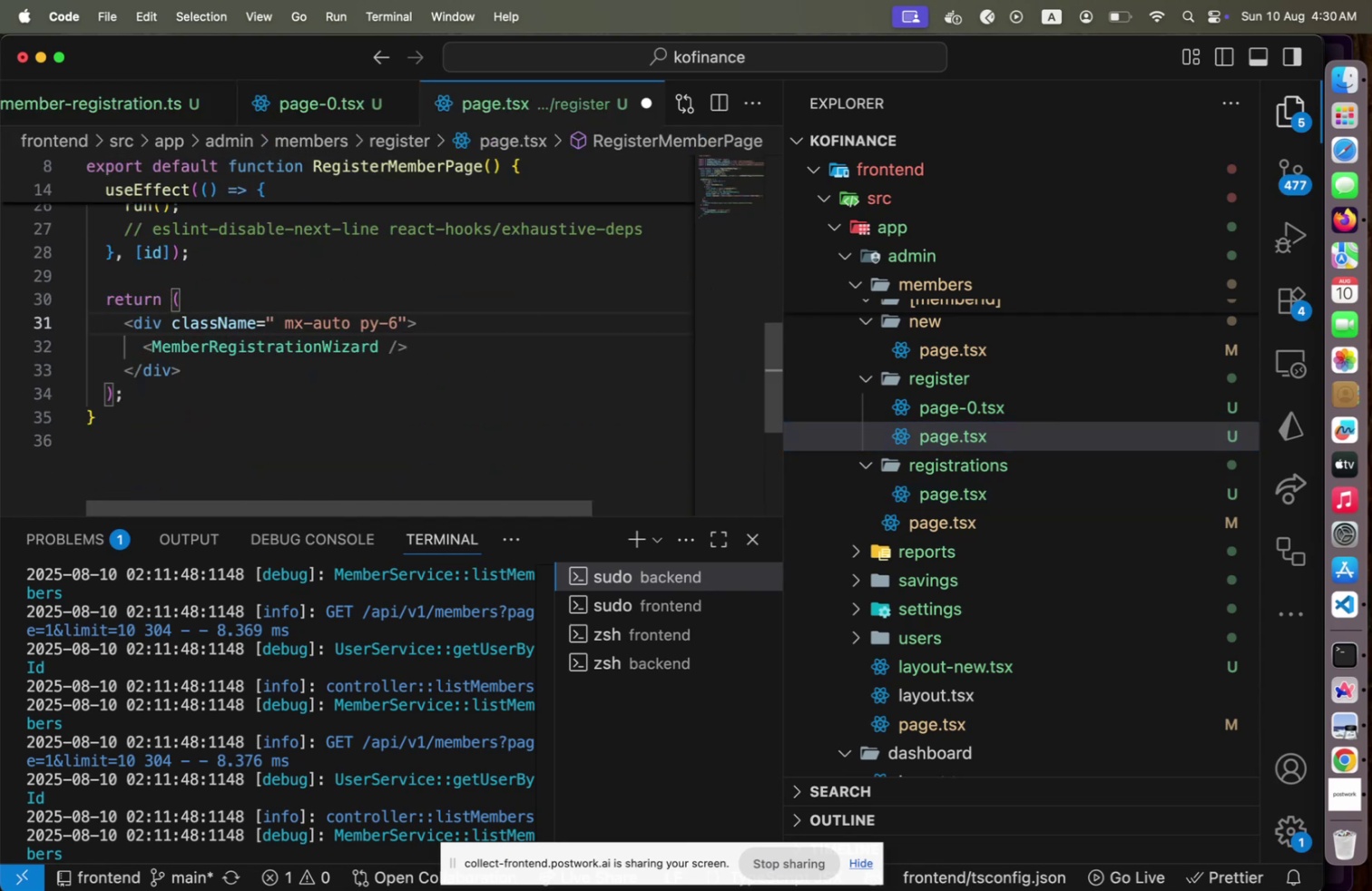 
key(ArrowRight)
 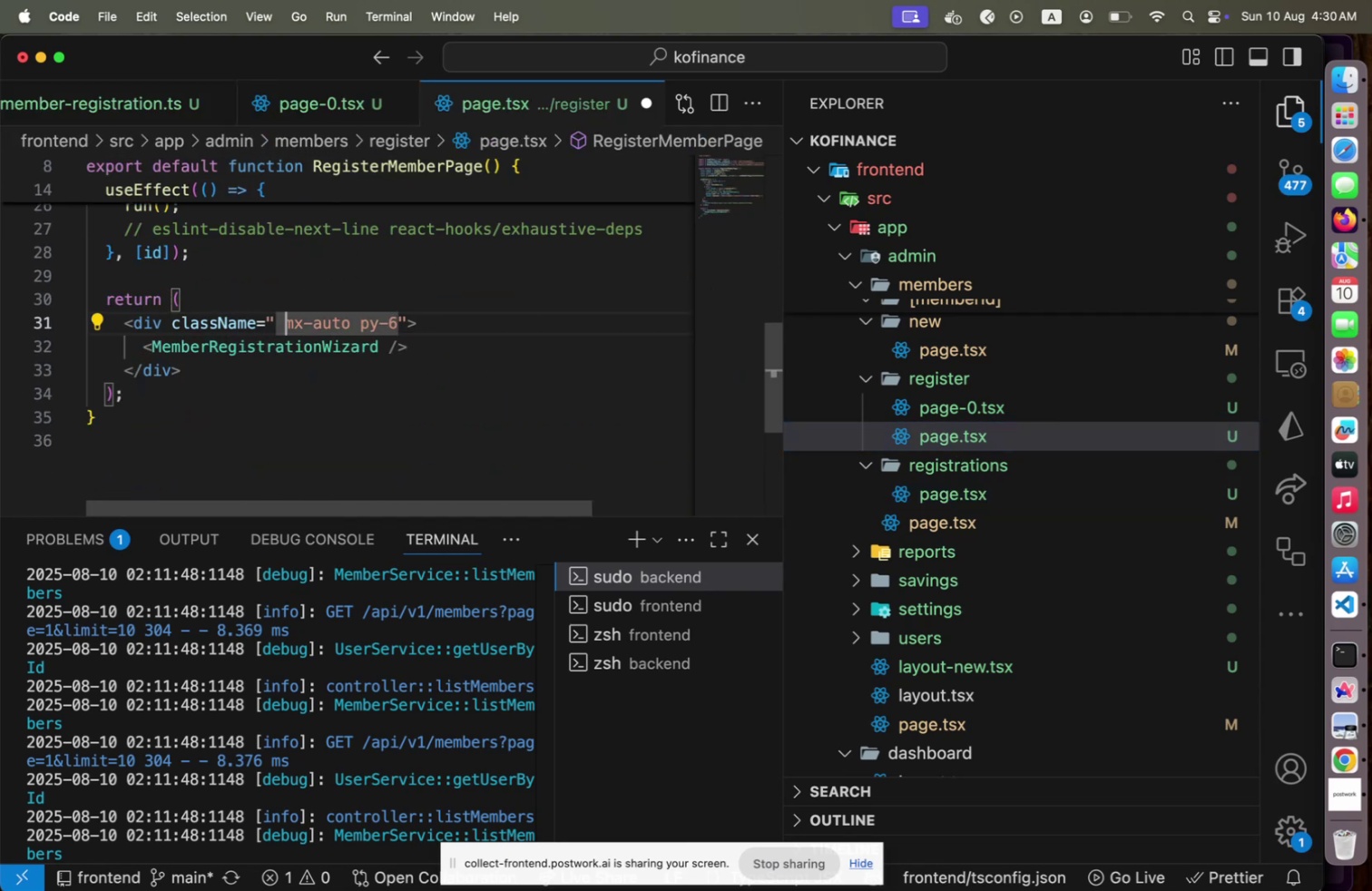 
key(Shift+ArrowRight)
 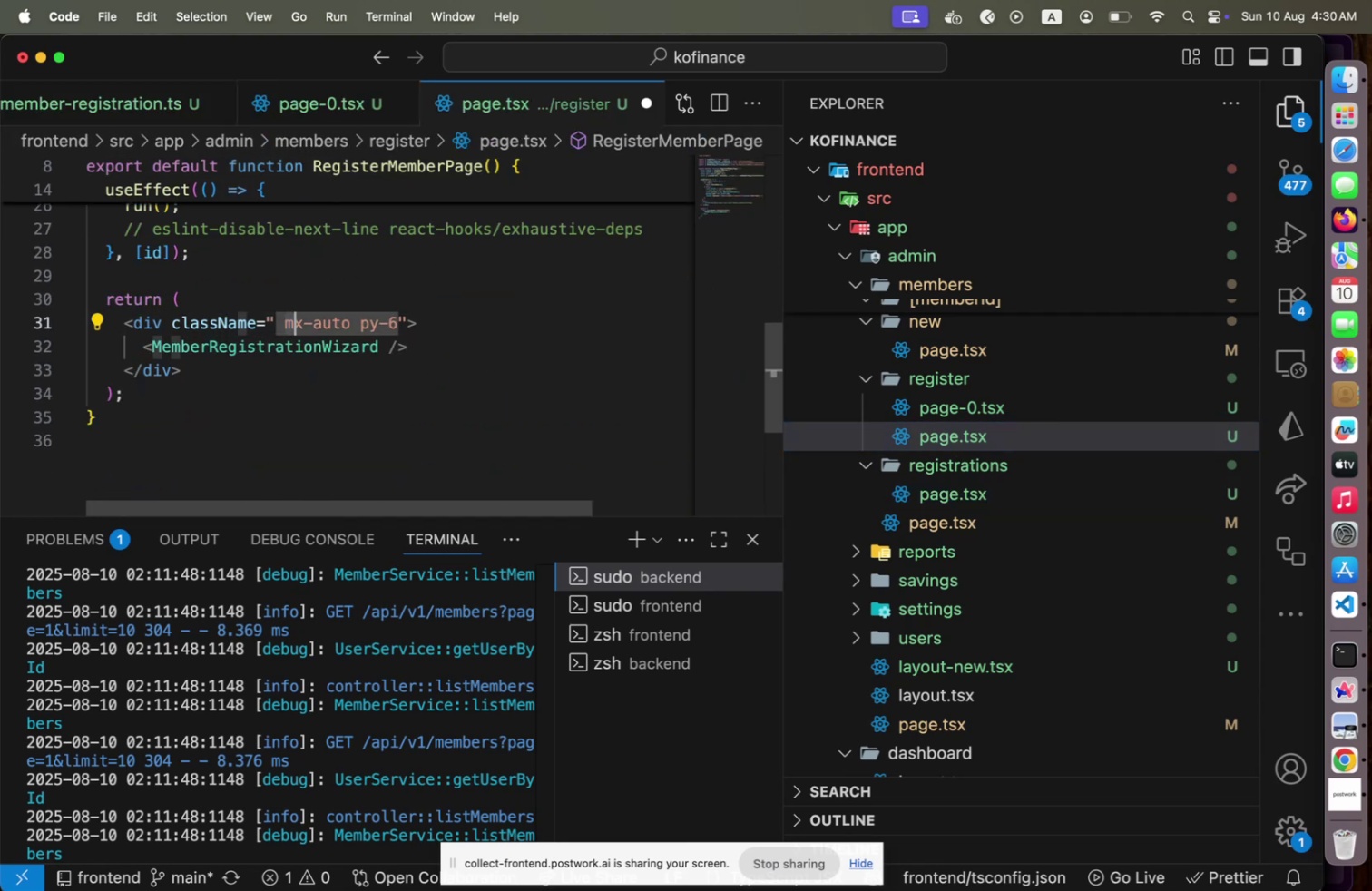 
key(Shift+ArrowRight)
 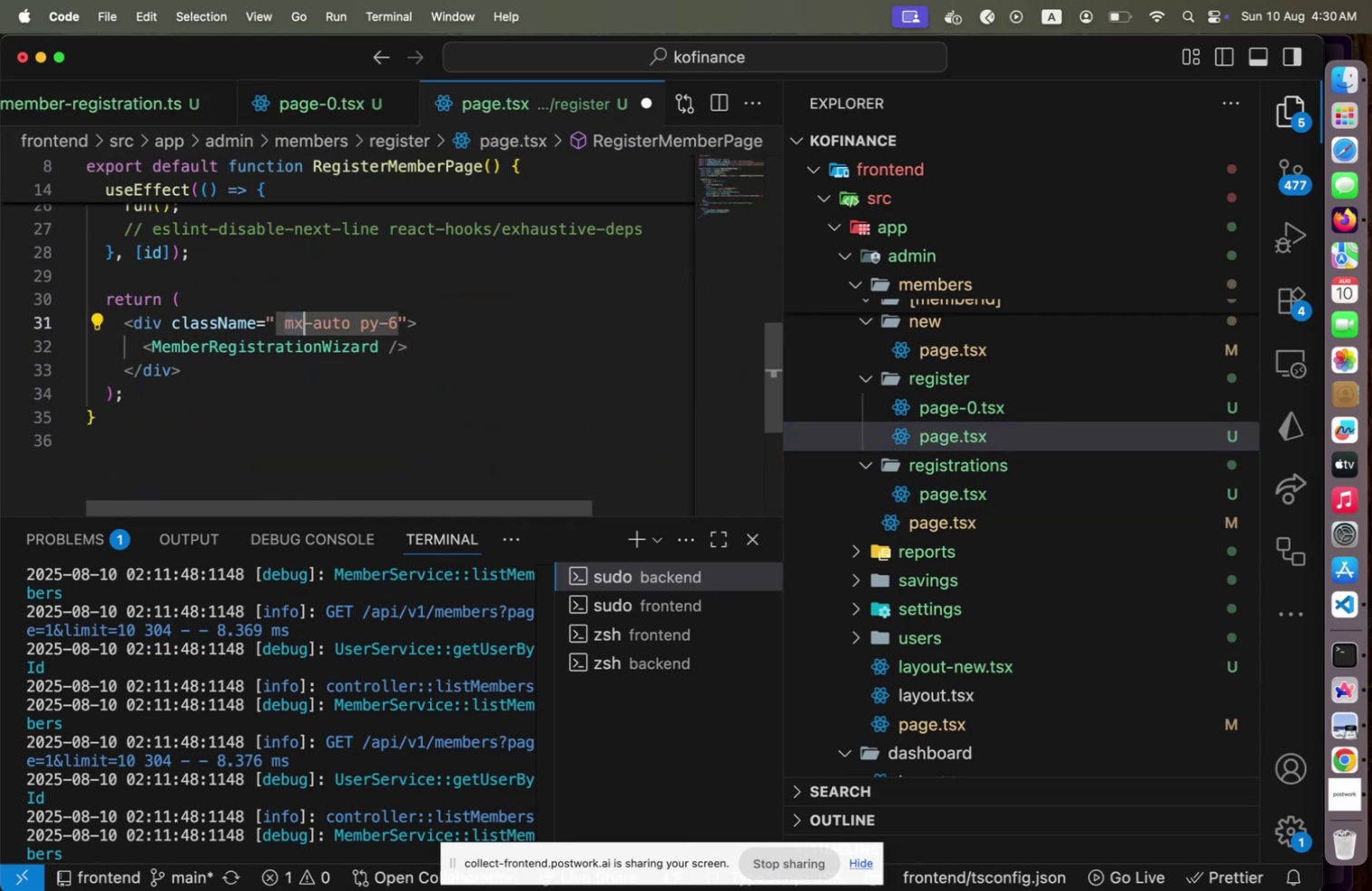 
key(Shift+ArrowRight)
 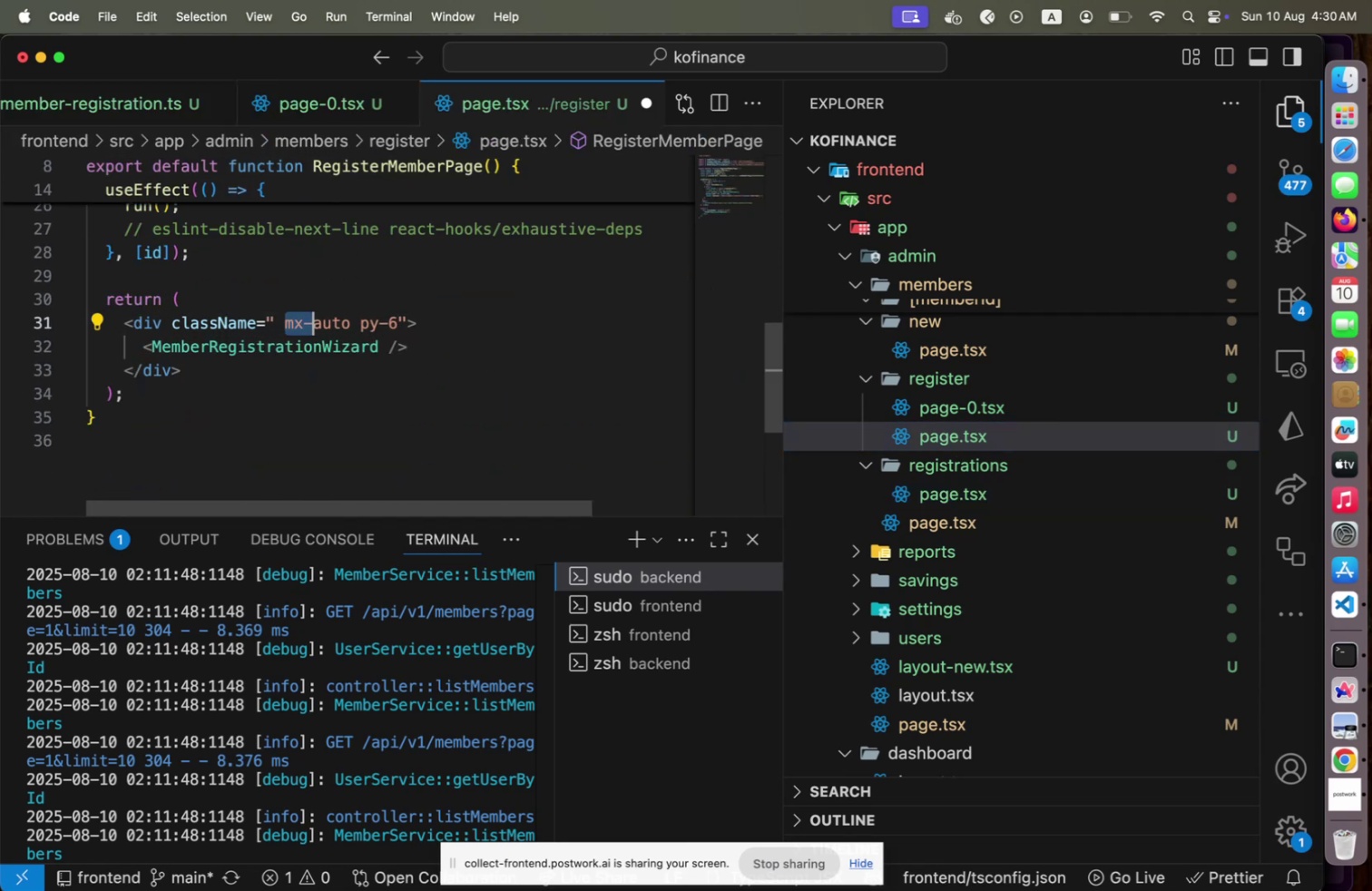 
key(Shift+ArrowRight)
 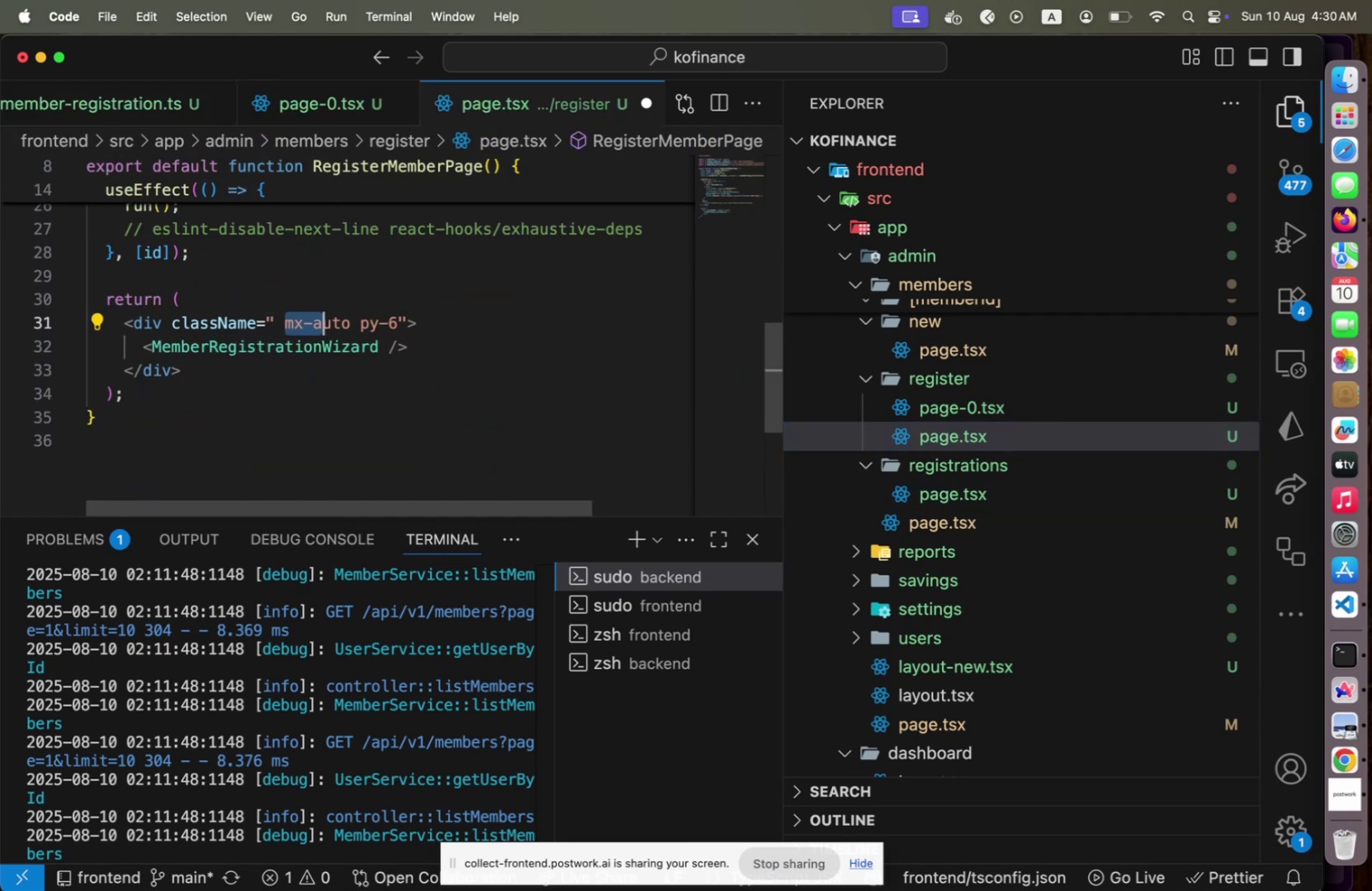 
key(Shift+ArrowRight)
 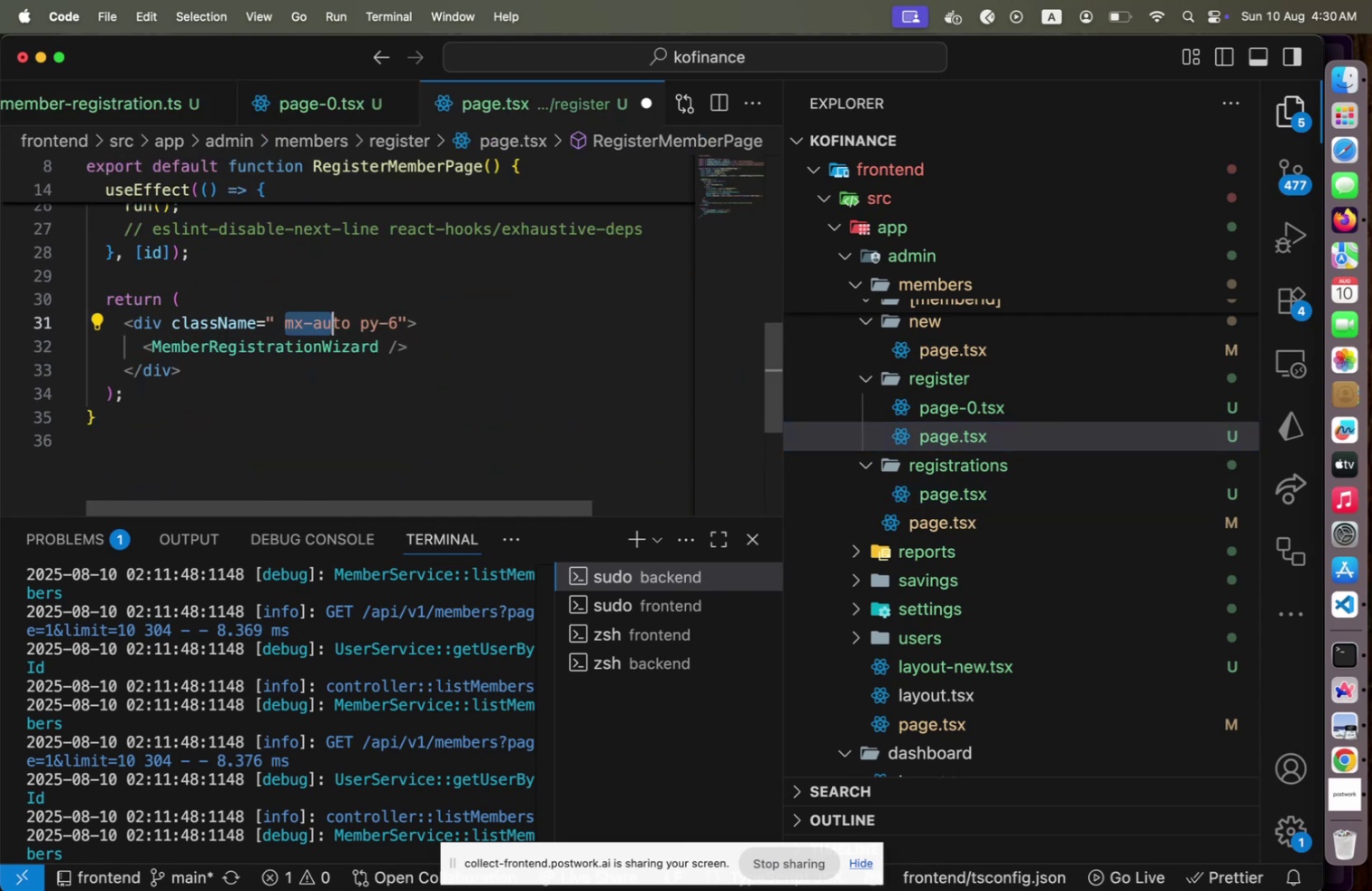 
key(Shift+ArrowRight)
 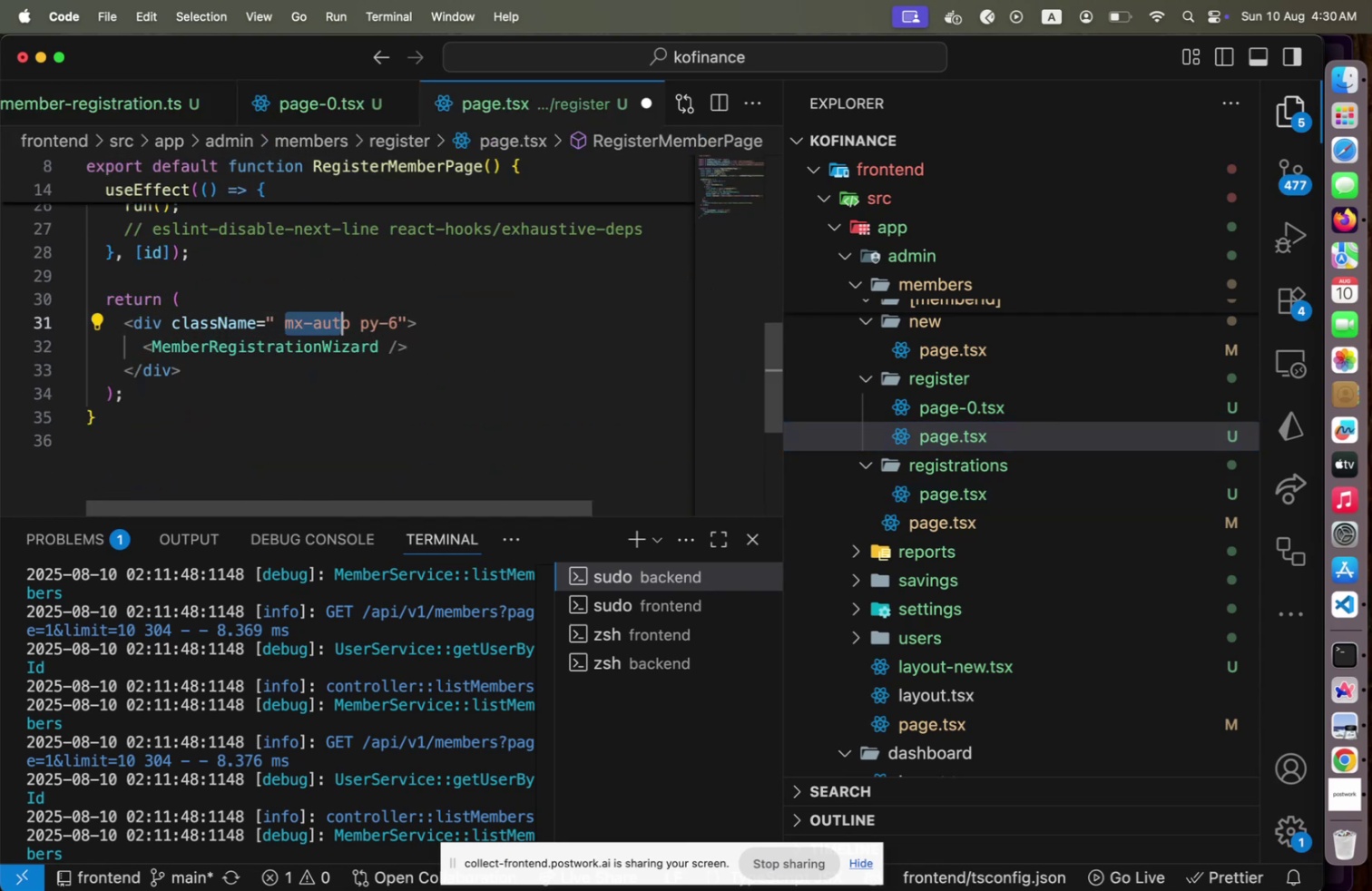 
key(Shift+ArrowRight)
 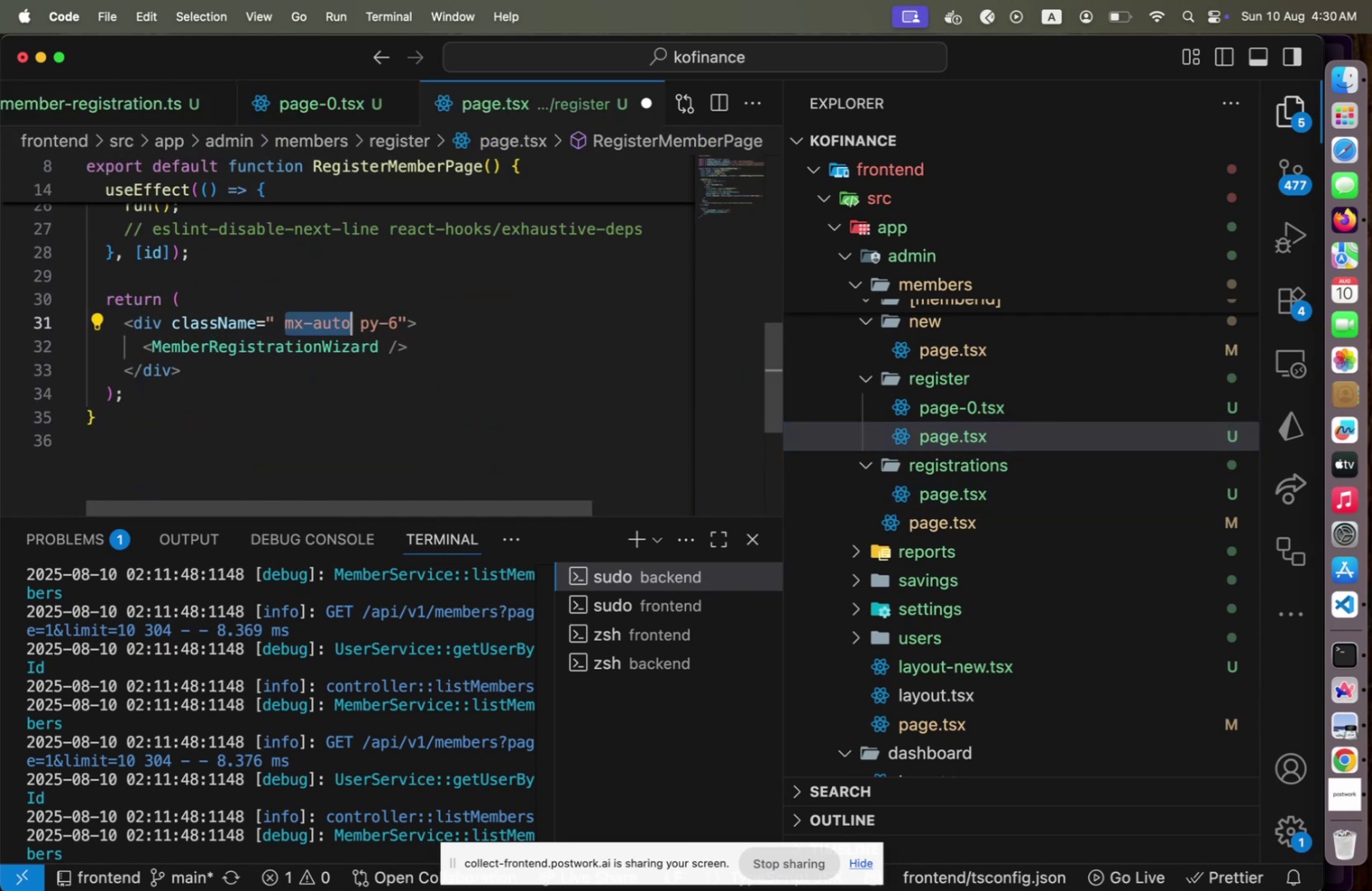 
key(Backspace)
 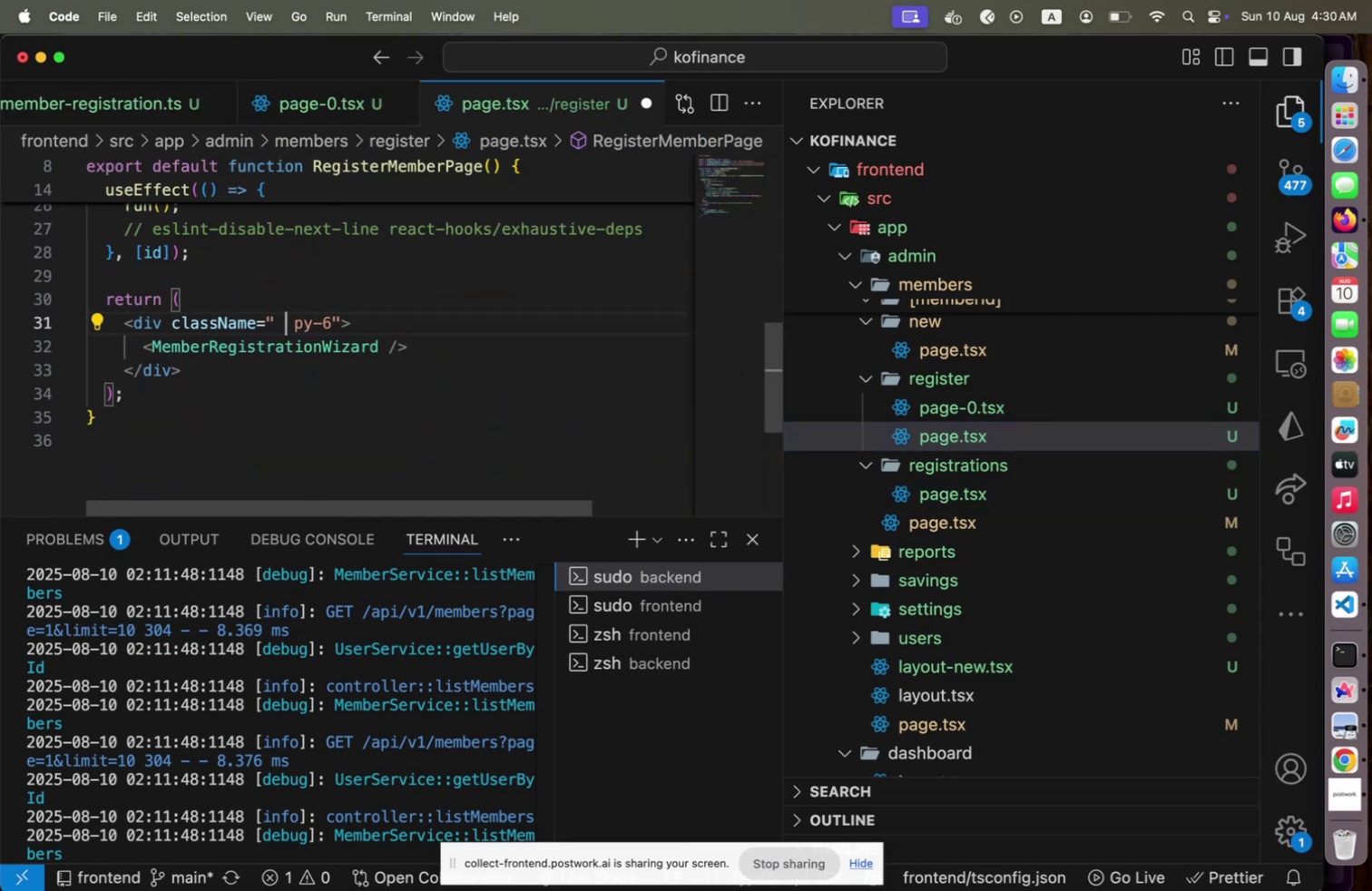 
key(Alt+Shift+OptionLeft)
 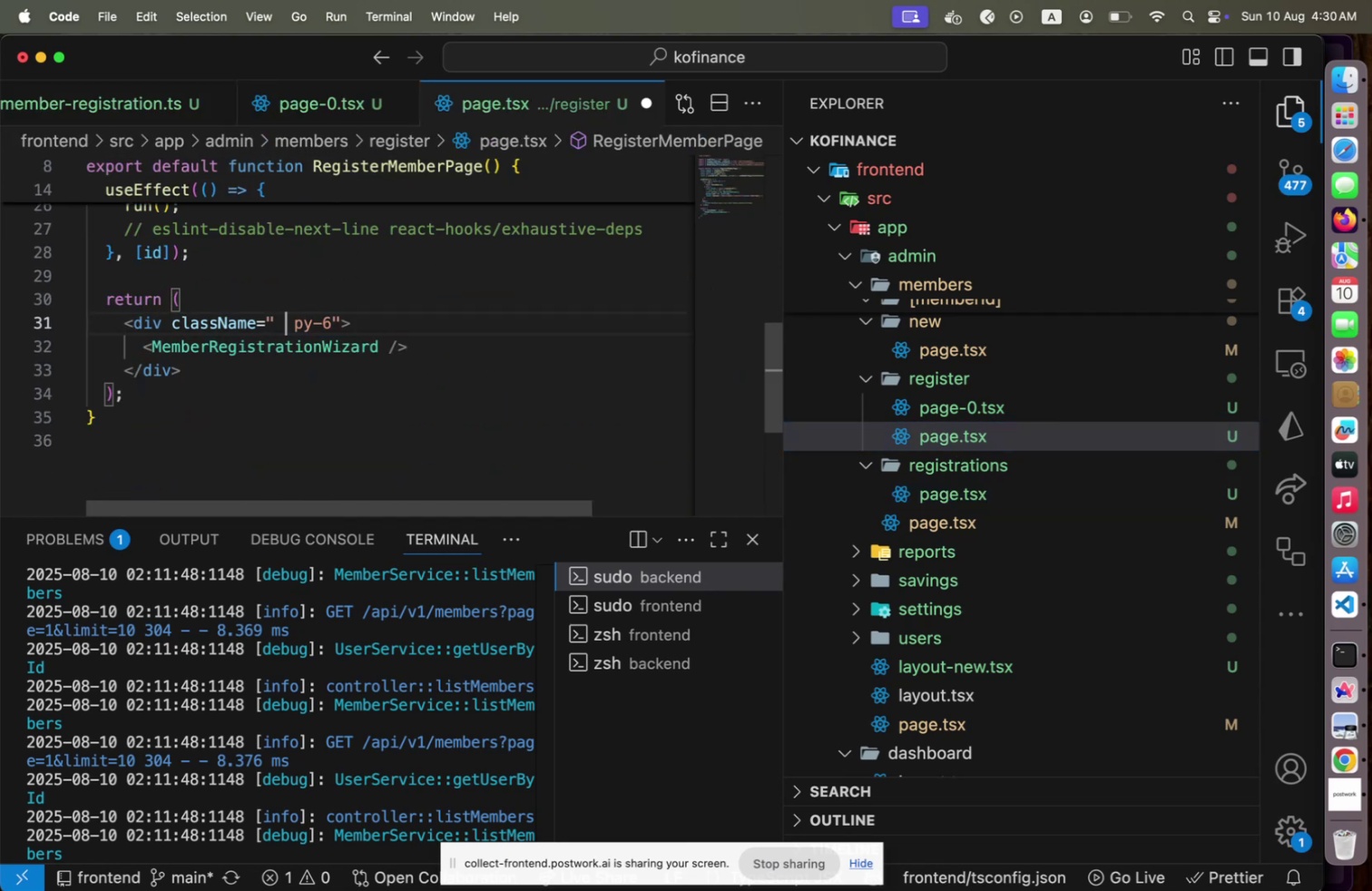 
key(Alt+Shift+F)
 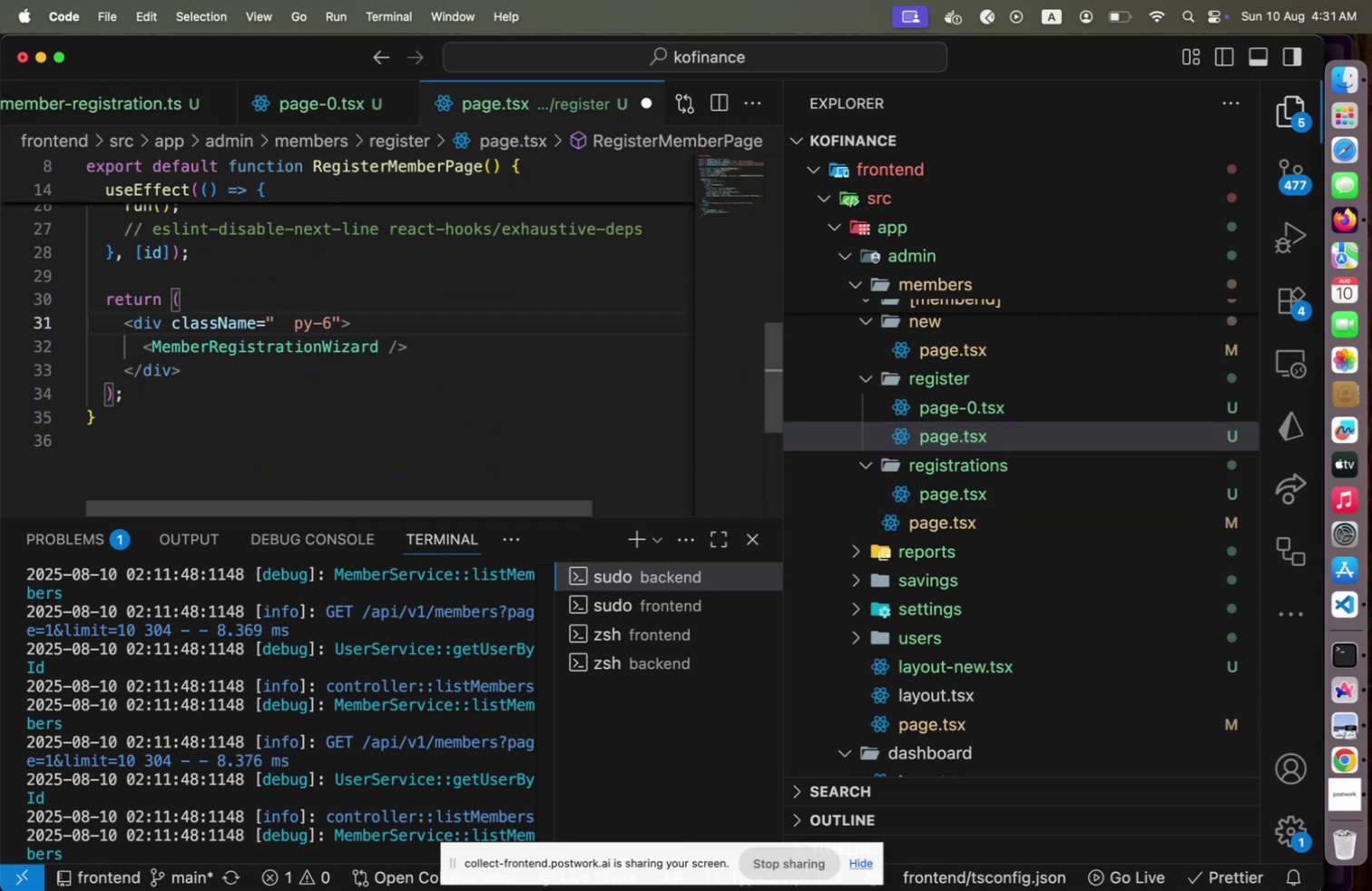 
key(Meta+CommandLeft)
 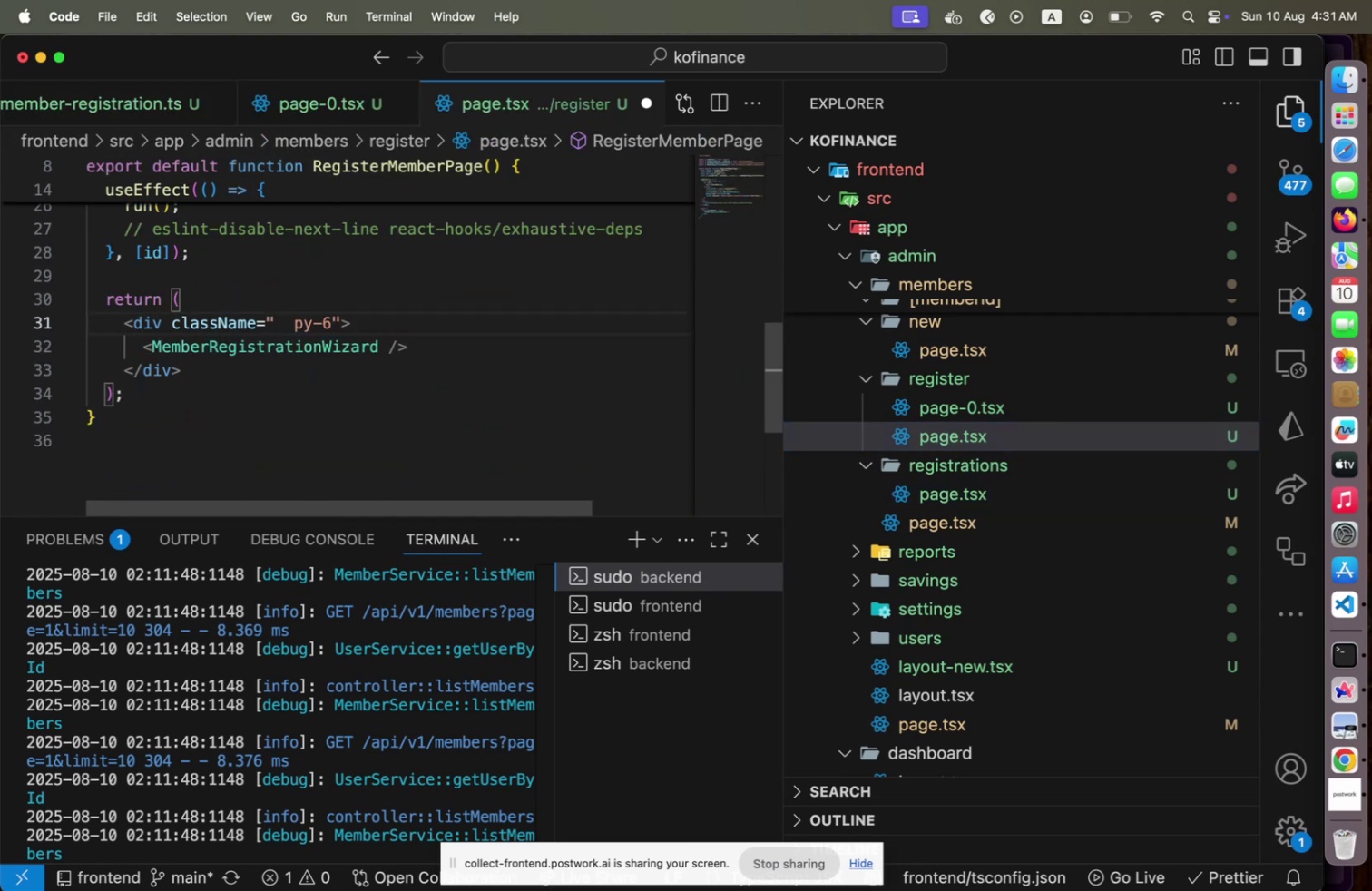 
key(Meta+S)
 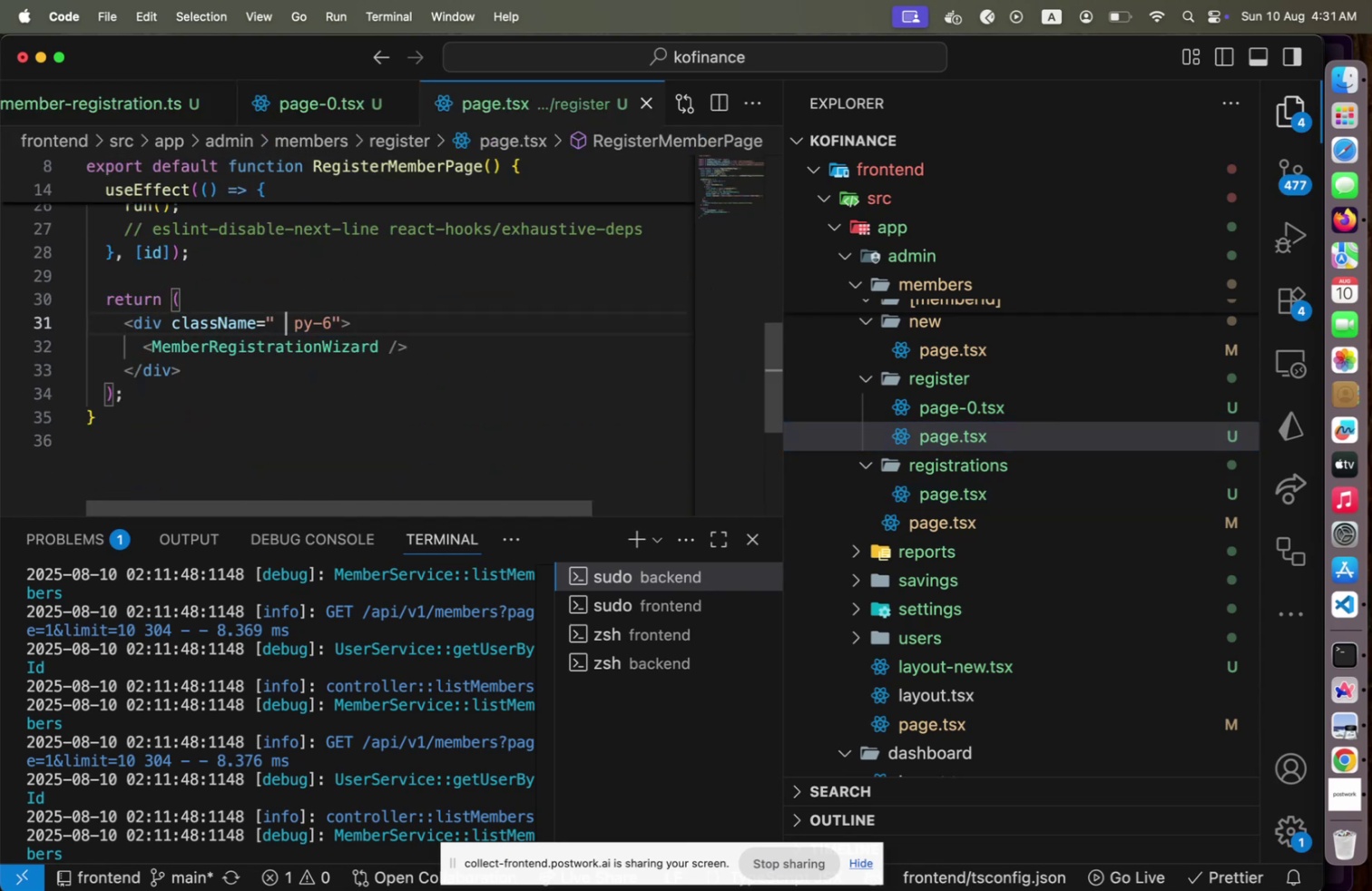 
key(ArrowRight)
 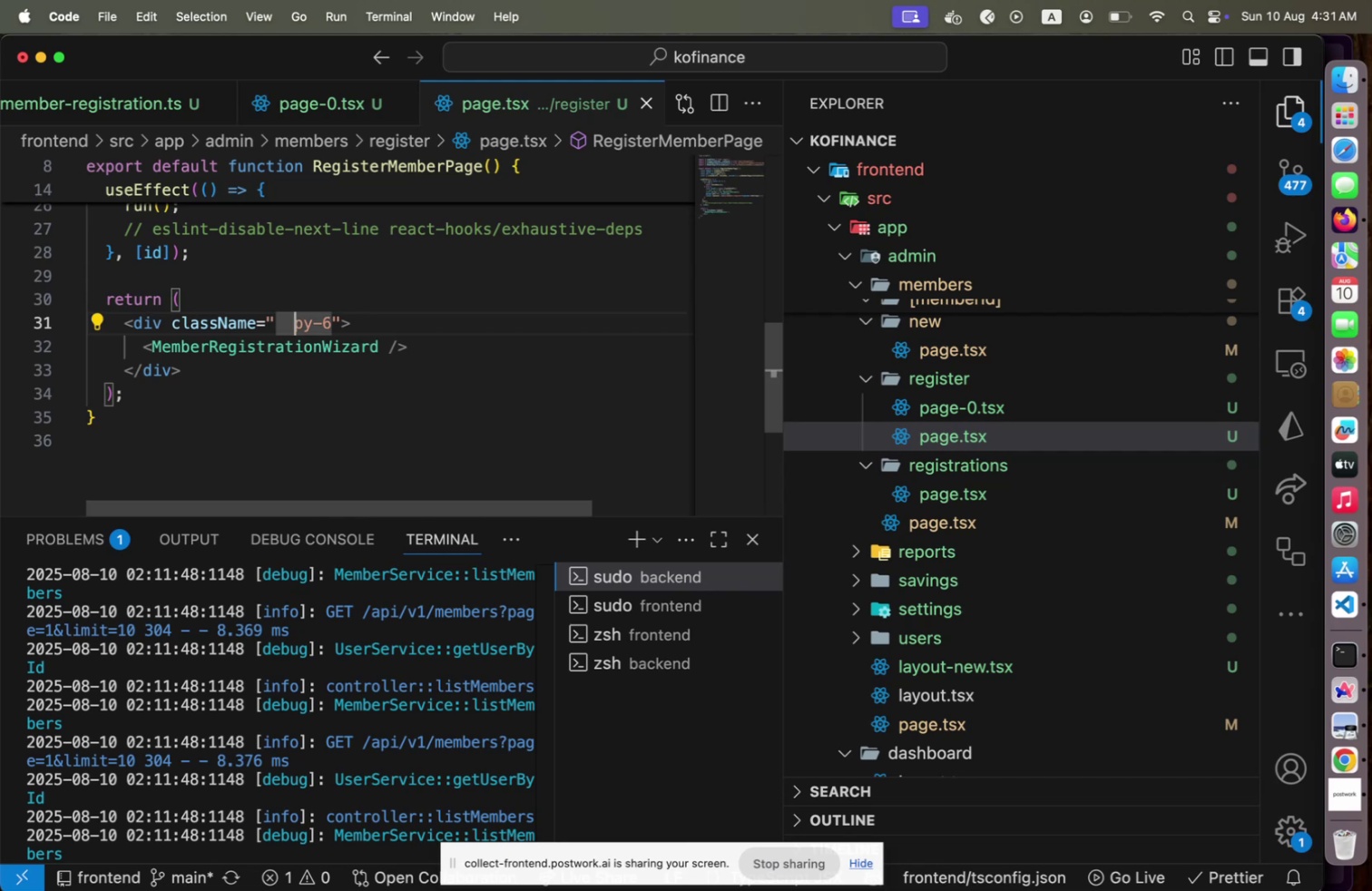 
key(Backspace)
 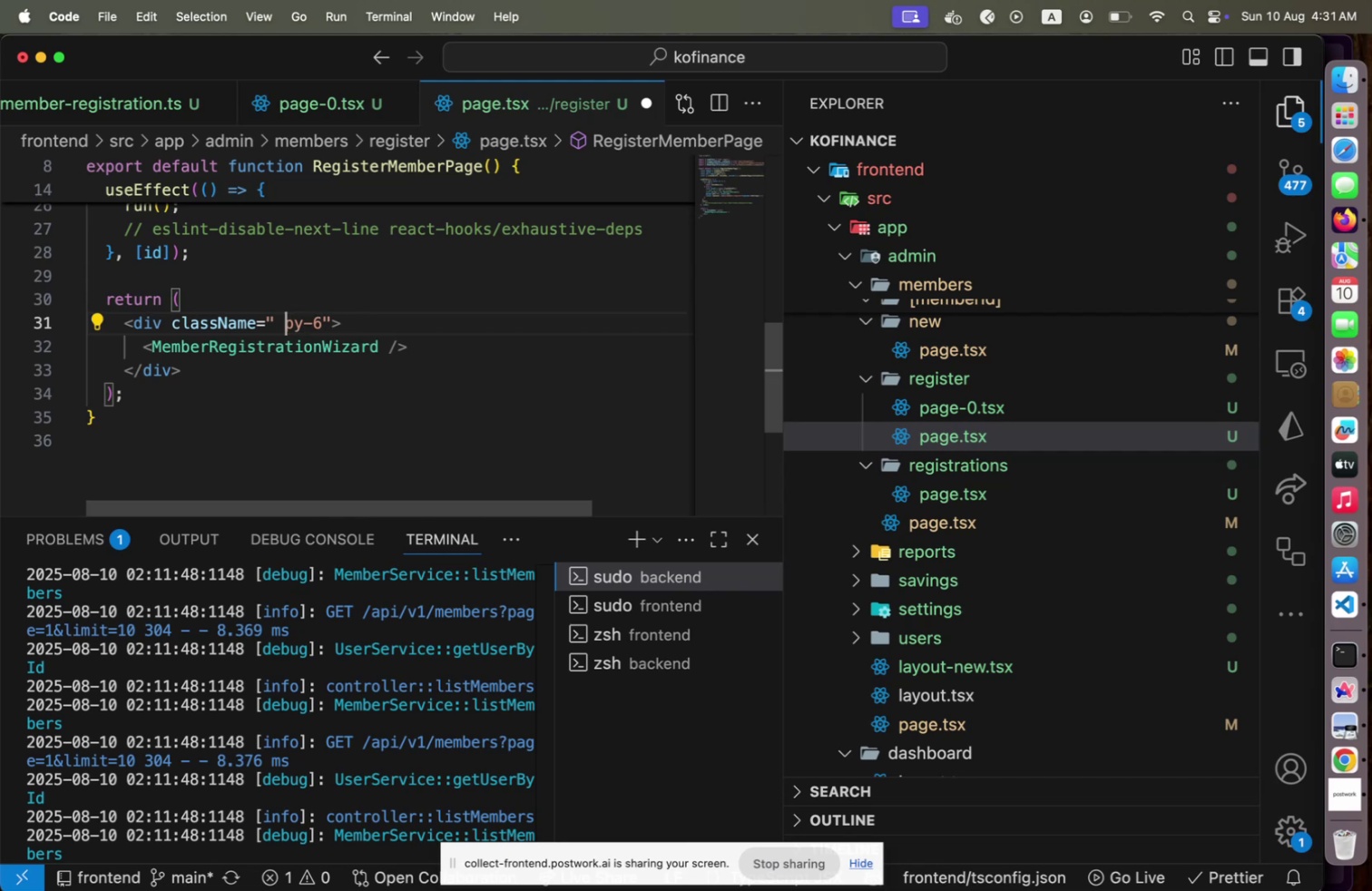 
key(Backspace)
 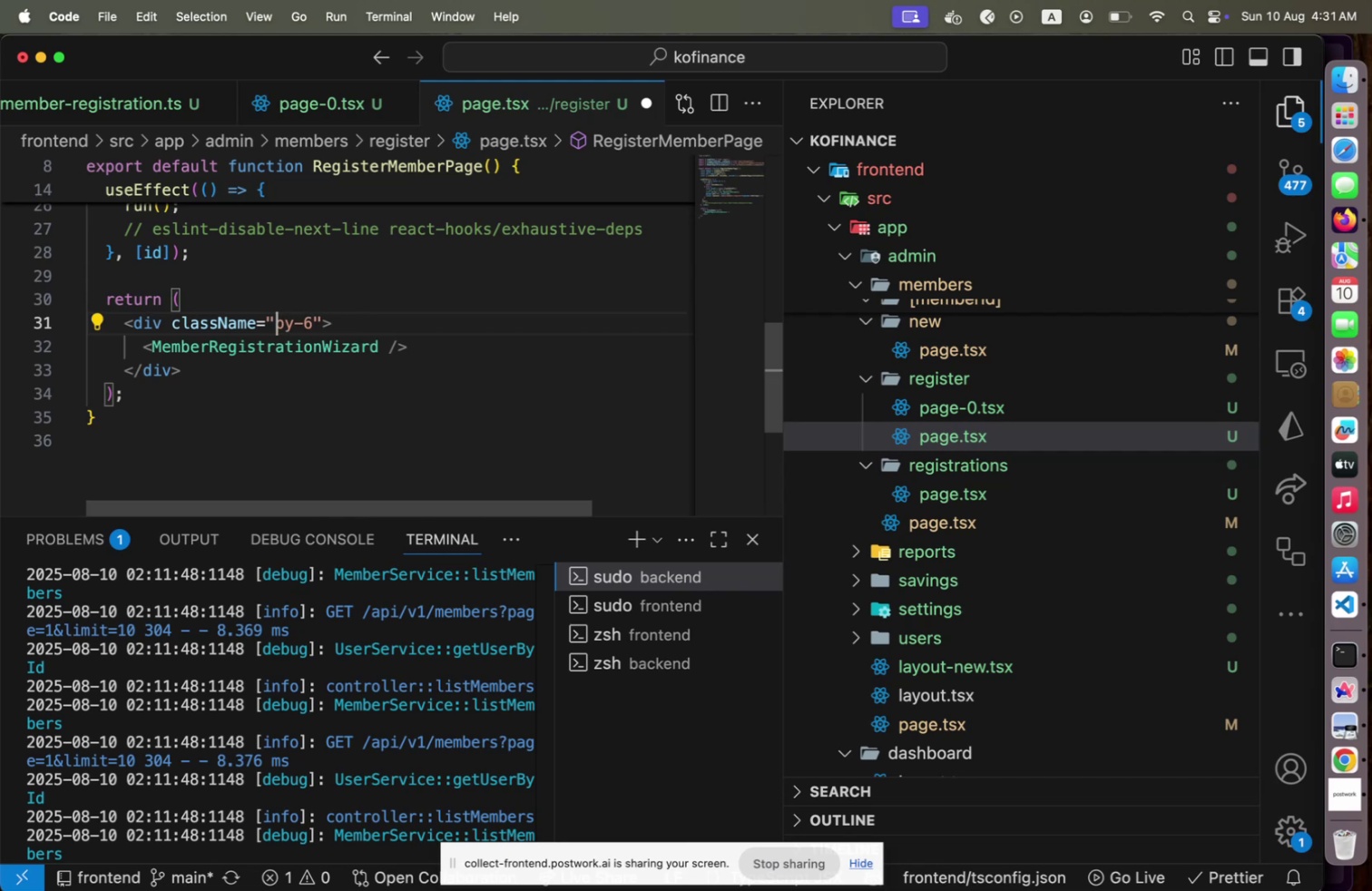 
key(Meta+CommandLeft)
 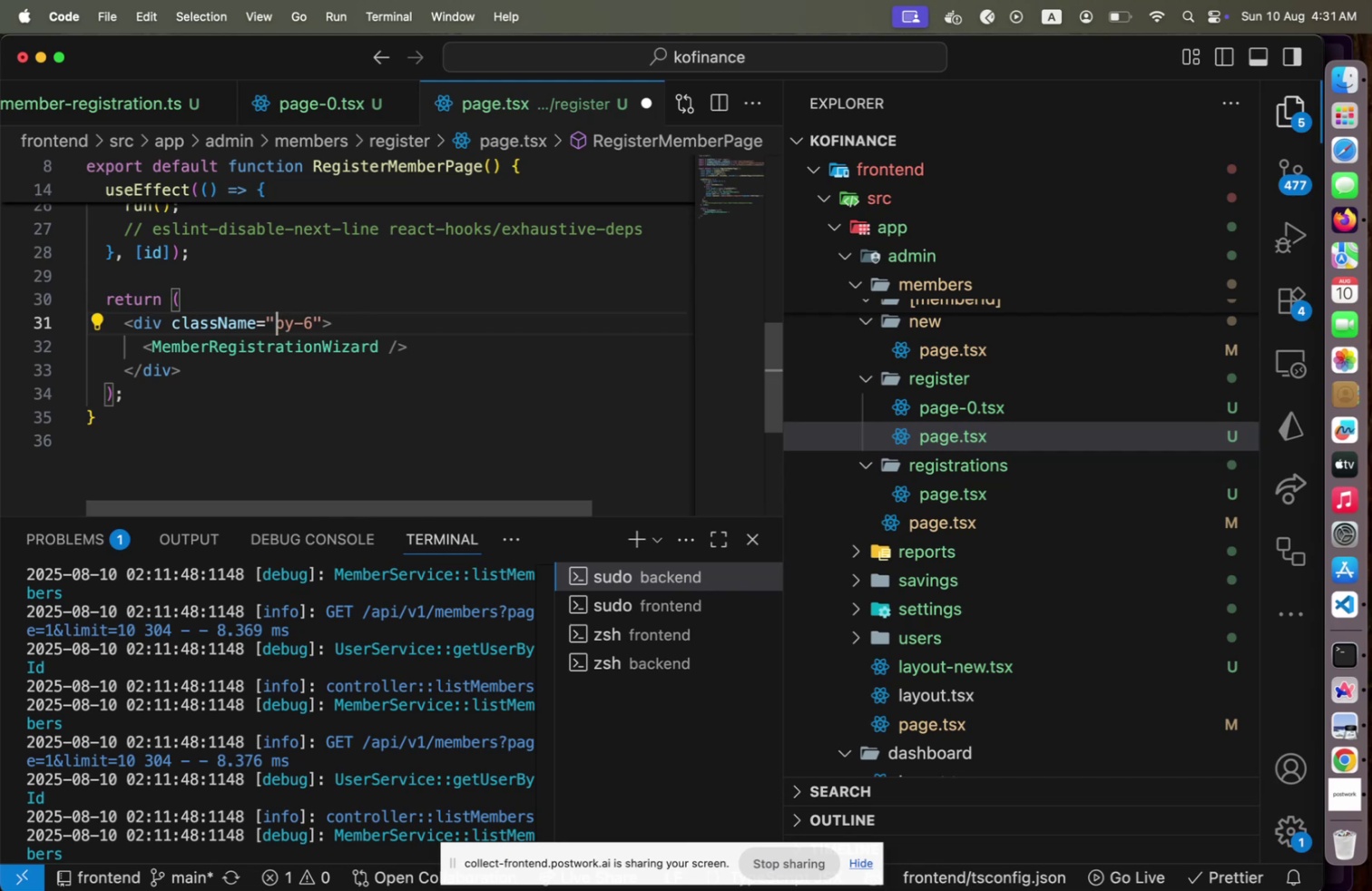 
key(Meta+S)
 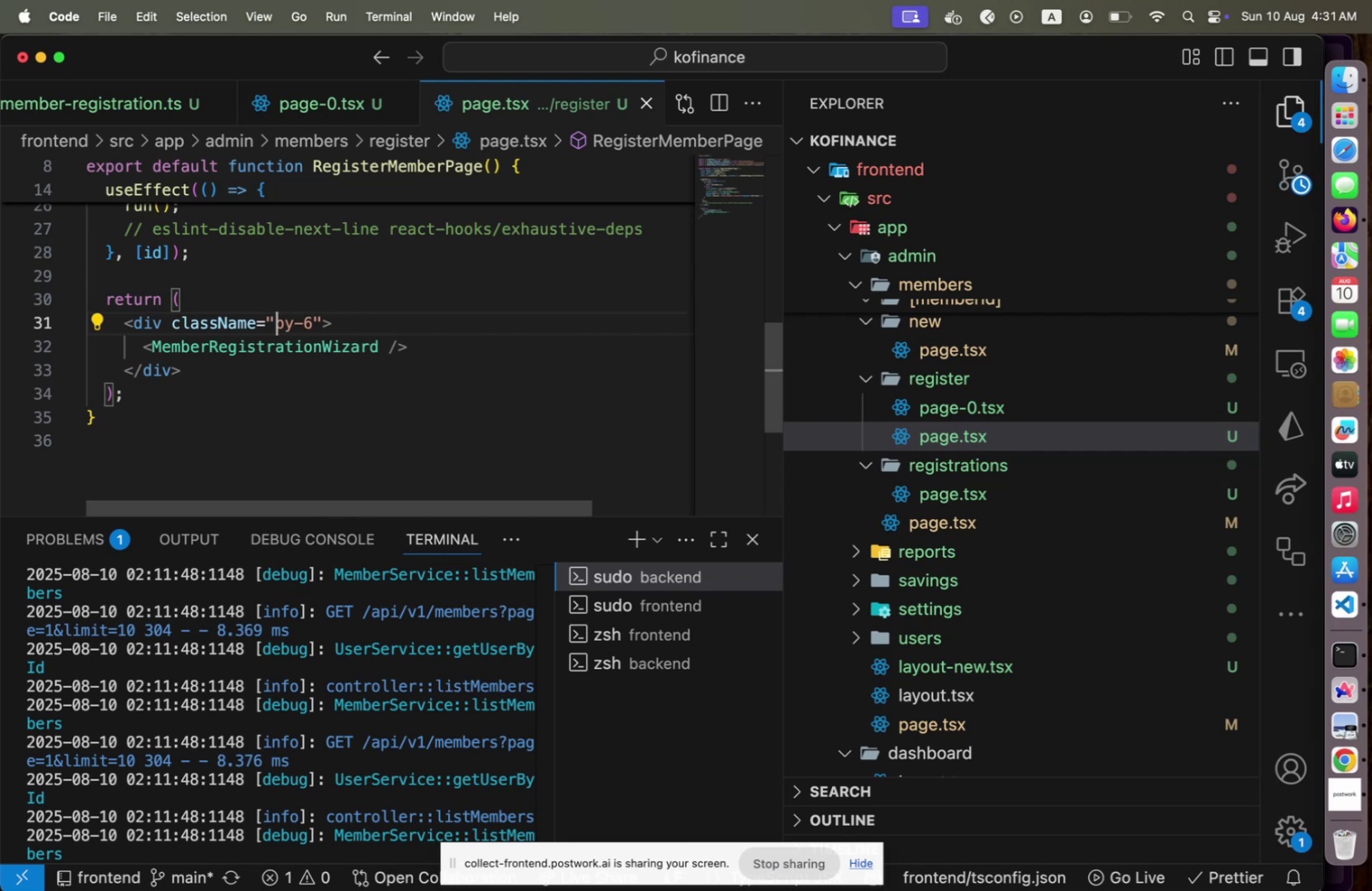 
key(Meta+CommandLeft)
 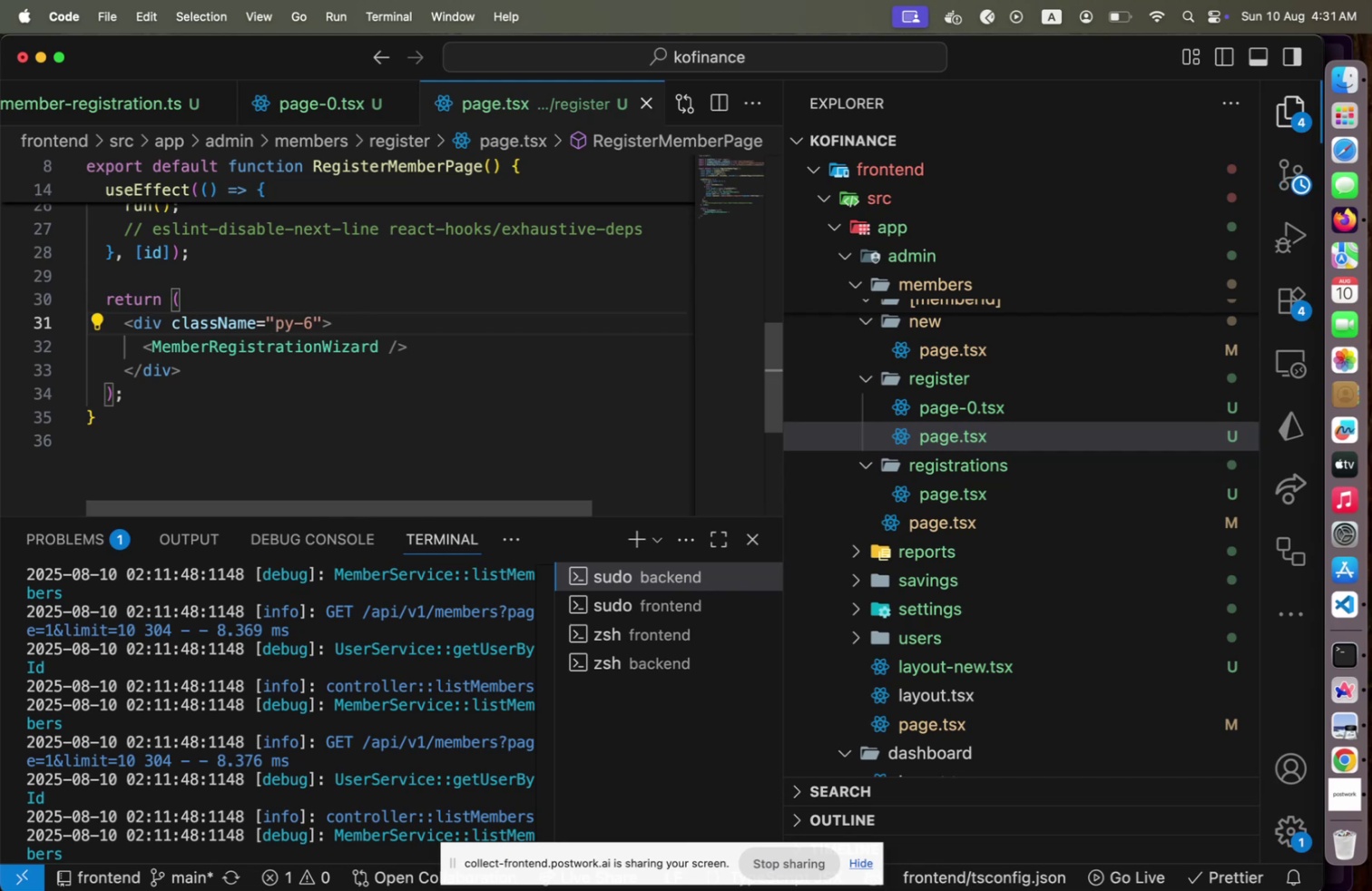 
key(Meta+Tab)
 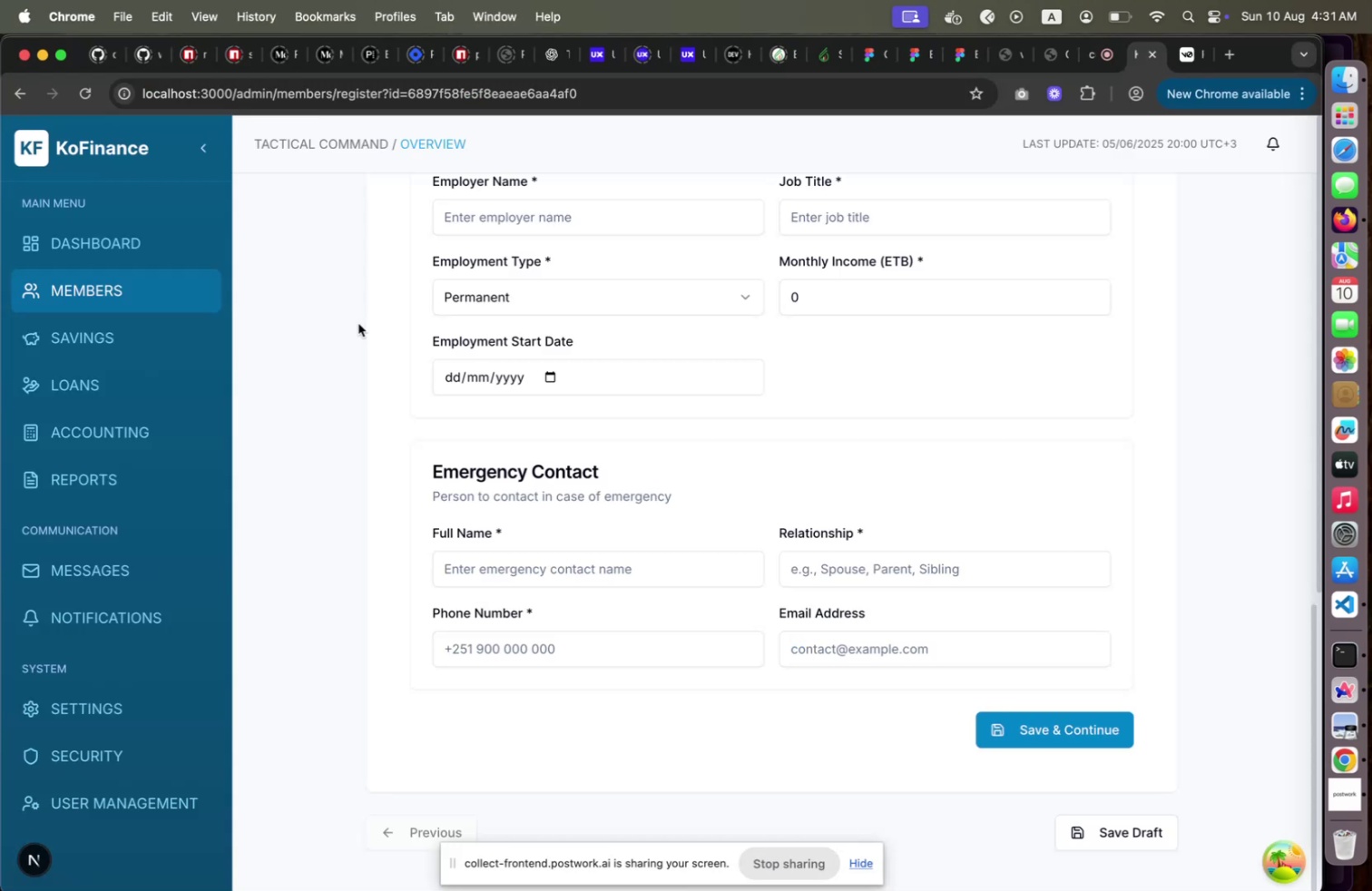 
scroll: coordinate [362, 328], scroll_direction: up, amount: 38.0
 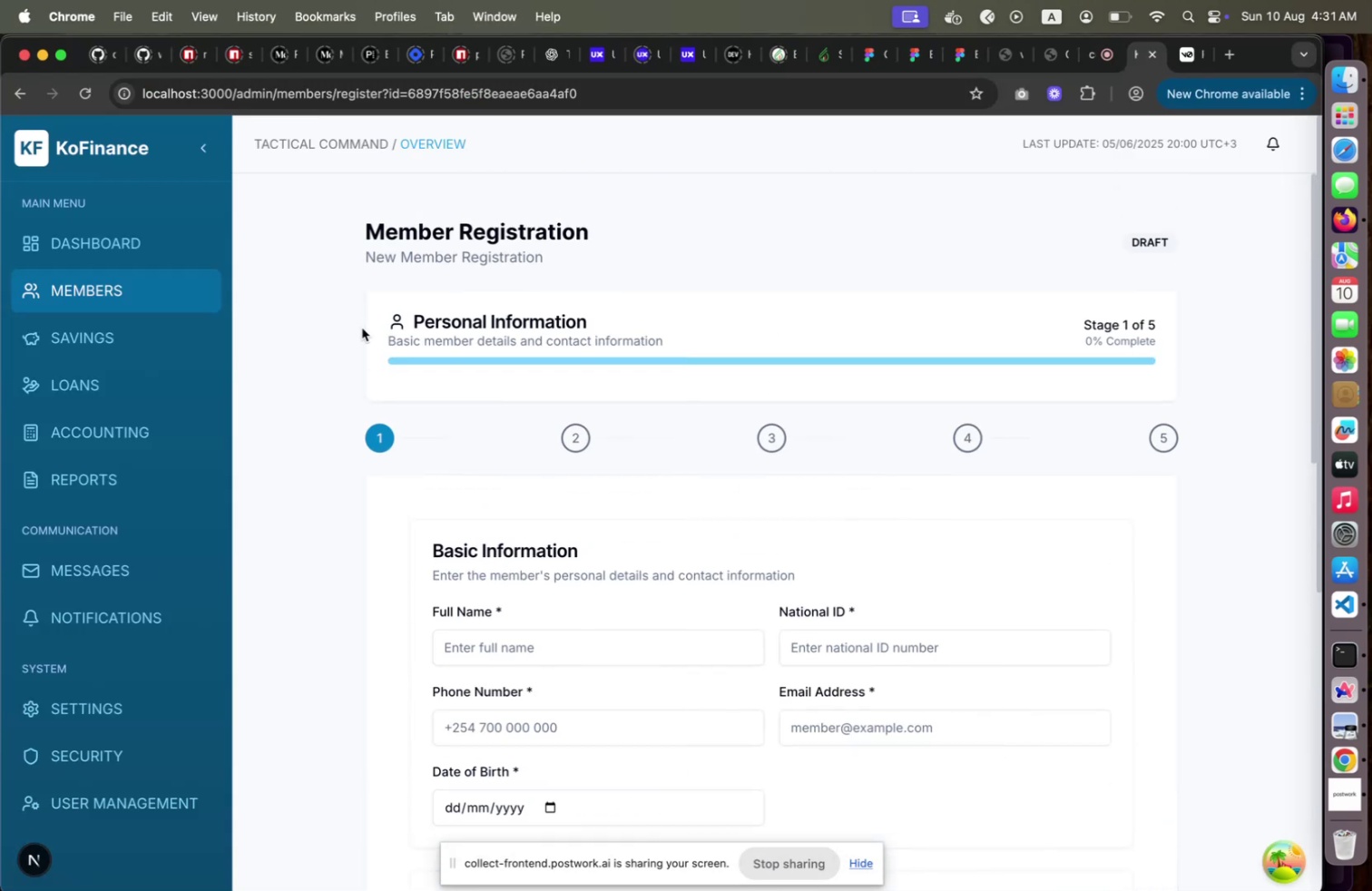 
key(Meta+CommandLeft)
 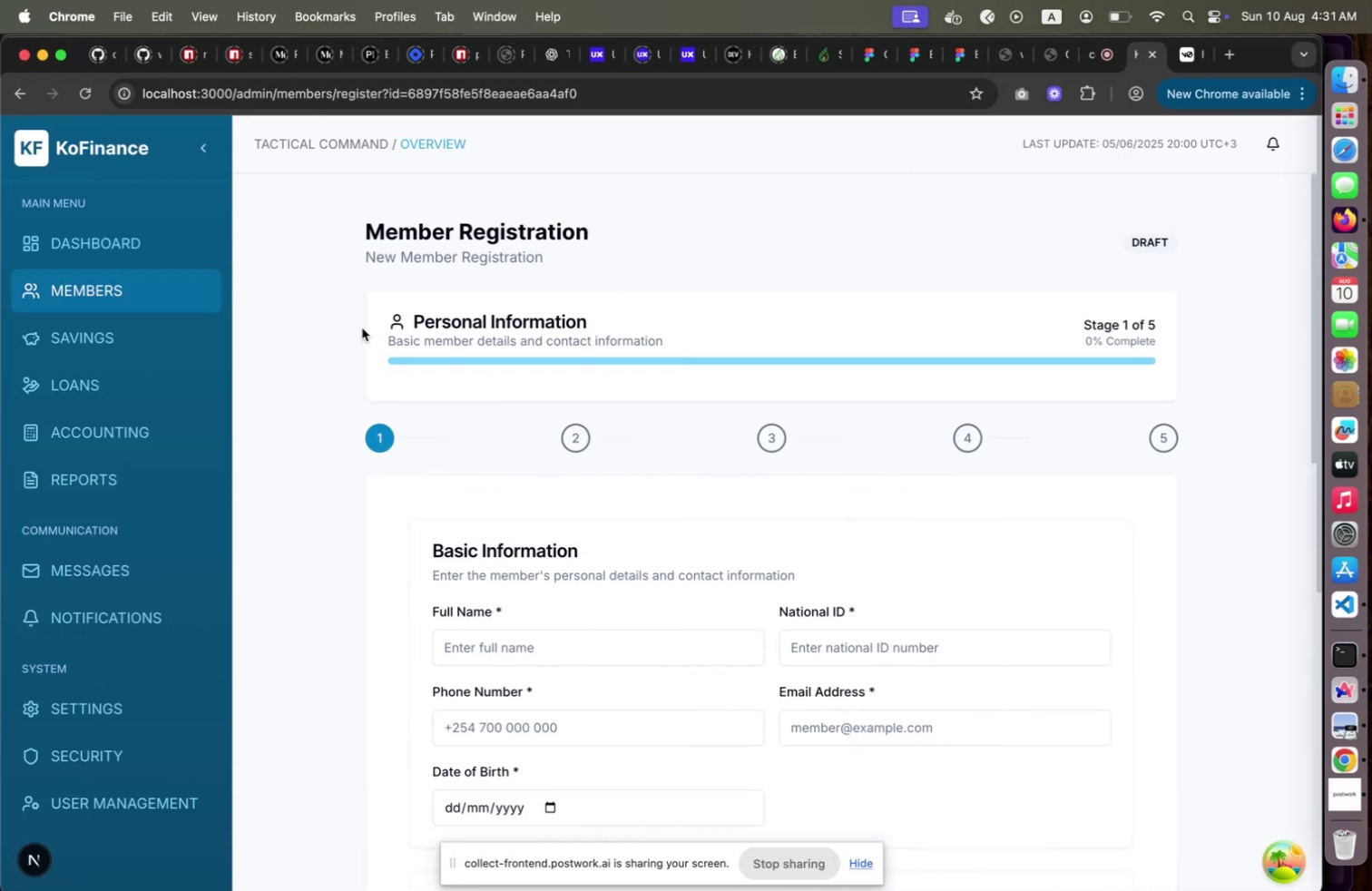 
key(Meta+Tab)
 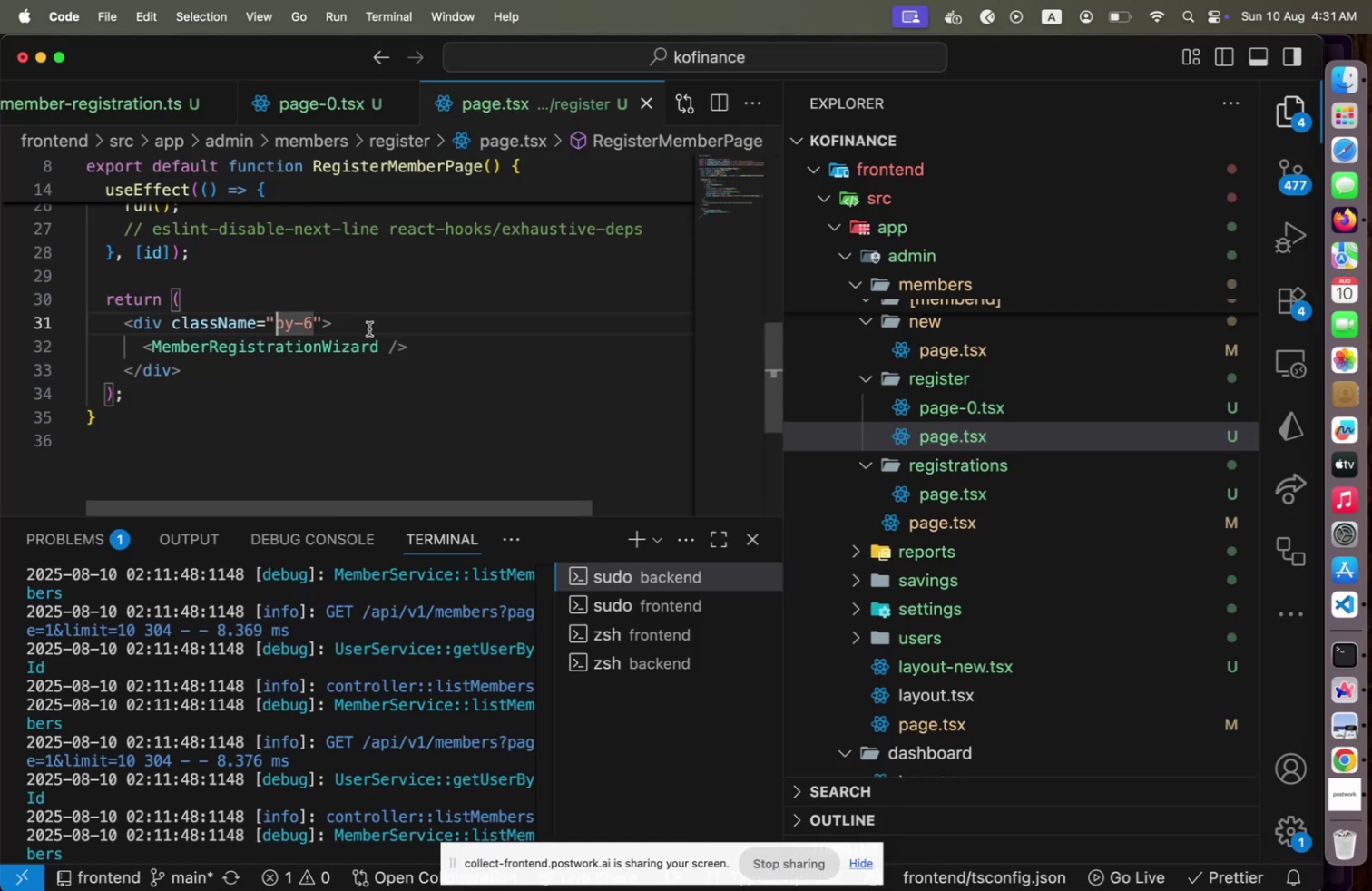 
key(Shift+ArrowRight)
 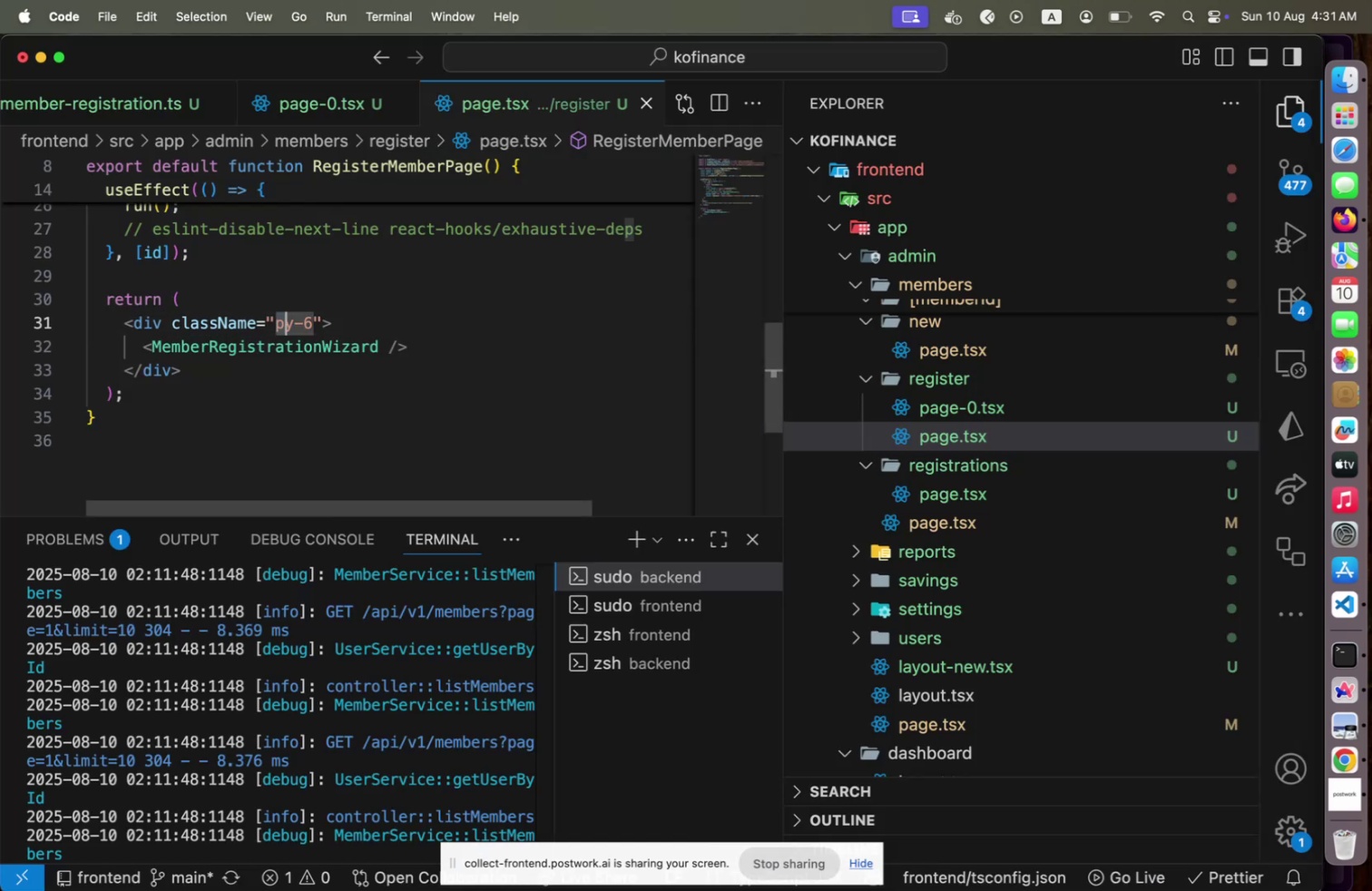 
key(Shift+ArrowRight)
 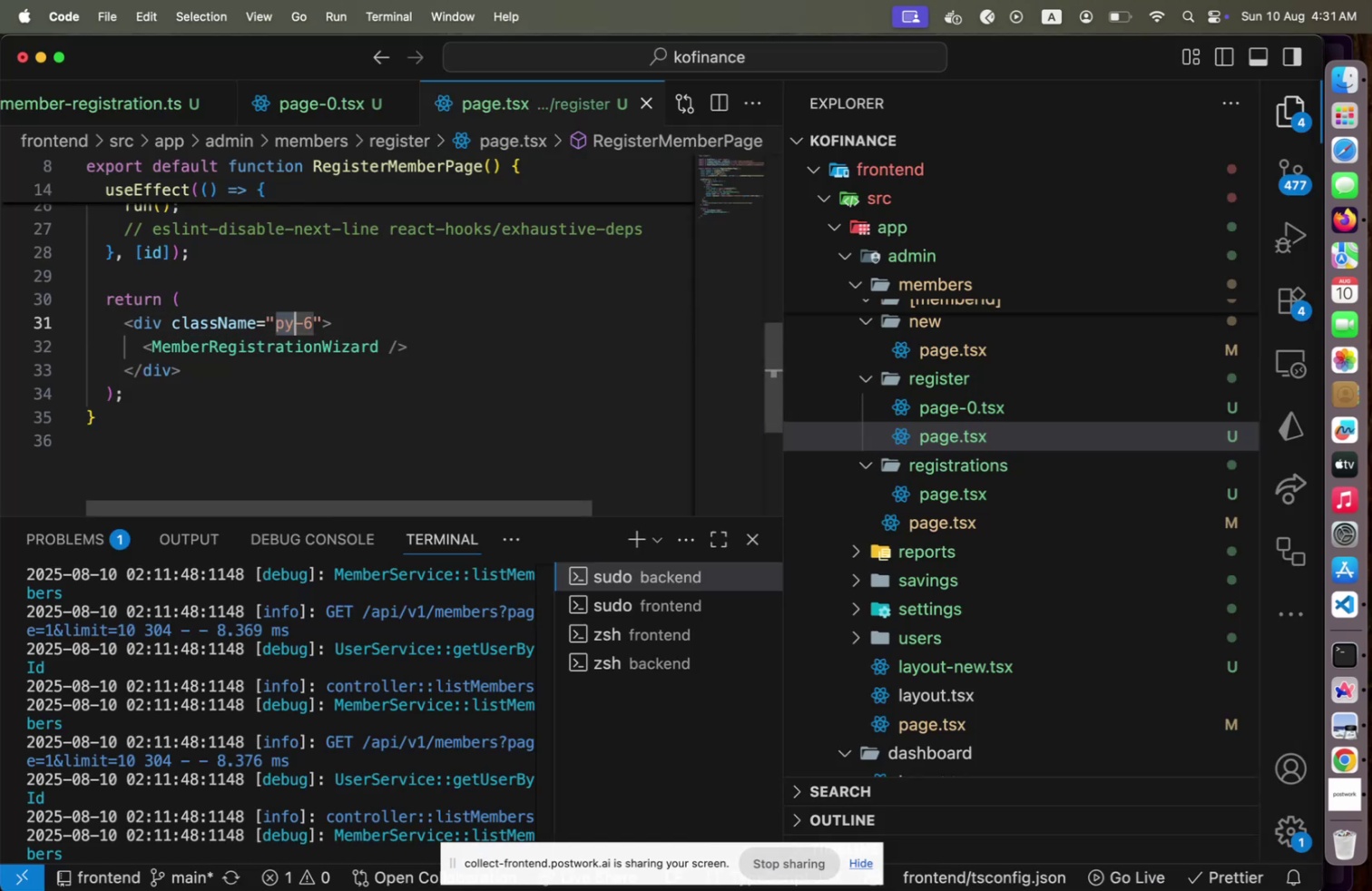 
key(Shift+ArrowRight)
 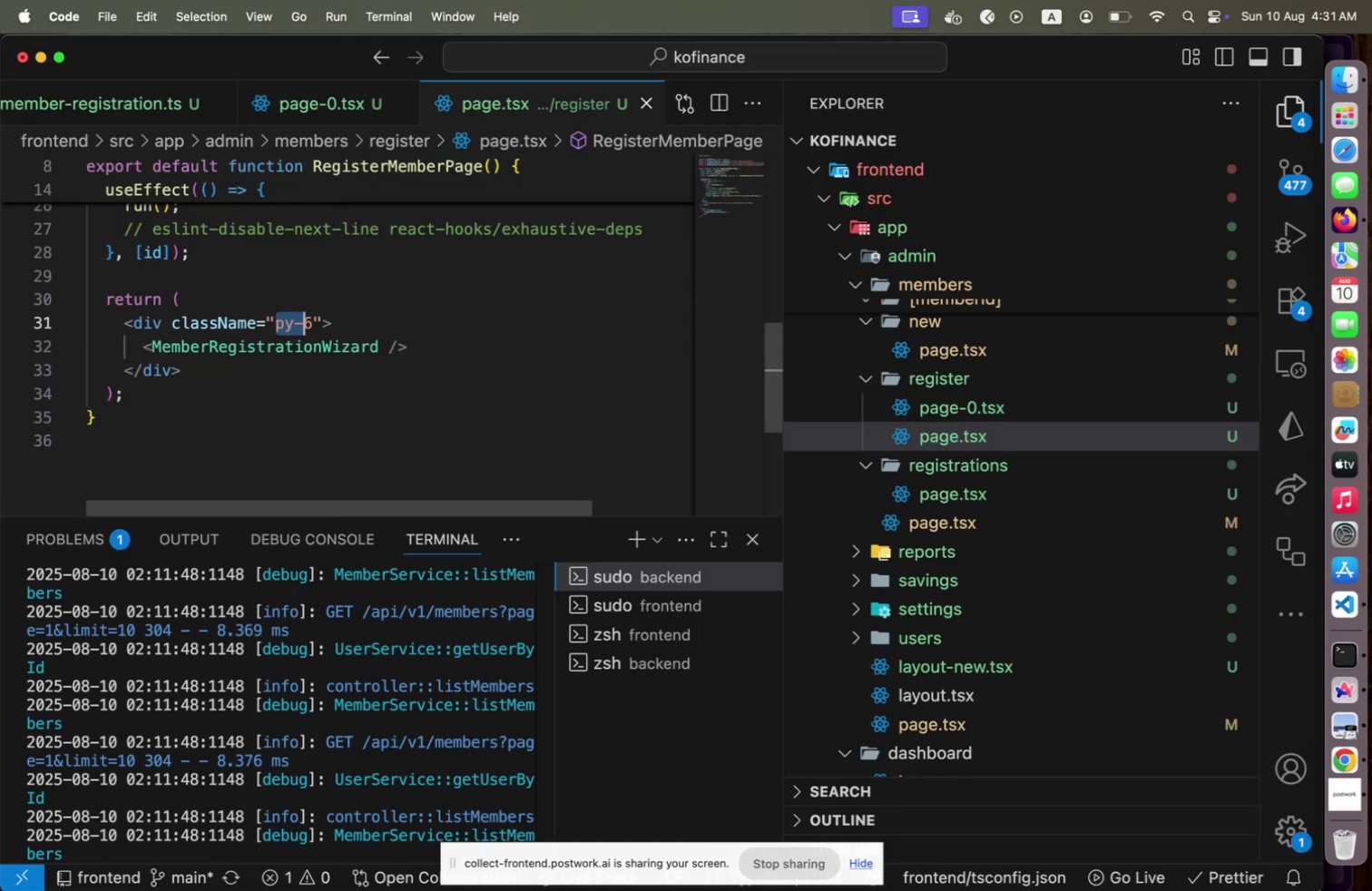 
key(Shift+ArrowRight)
 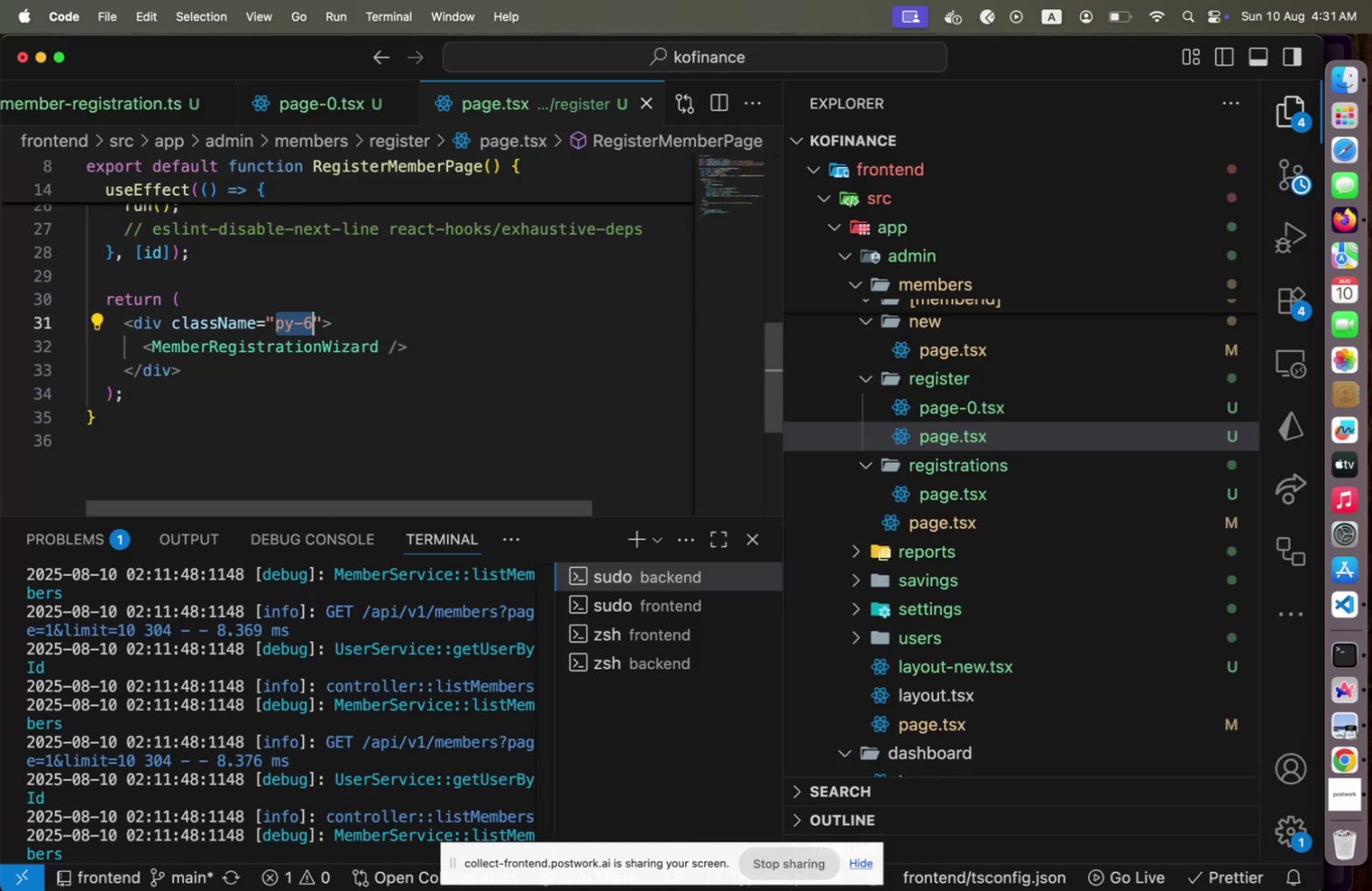 
key(Backspace)
 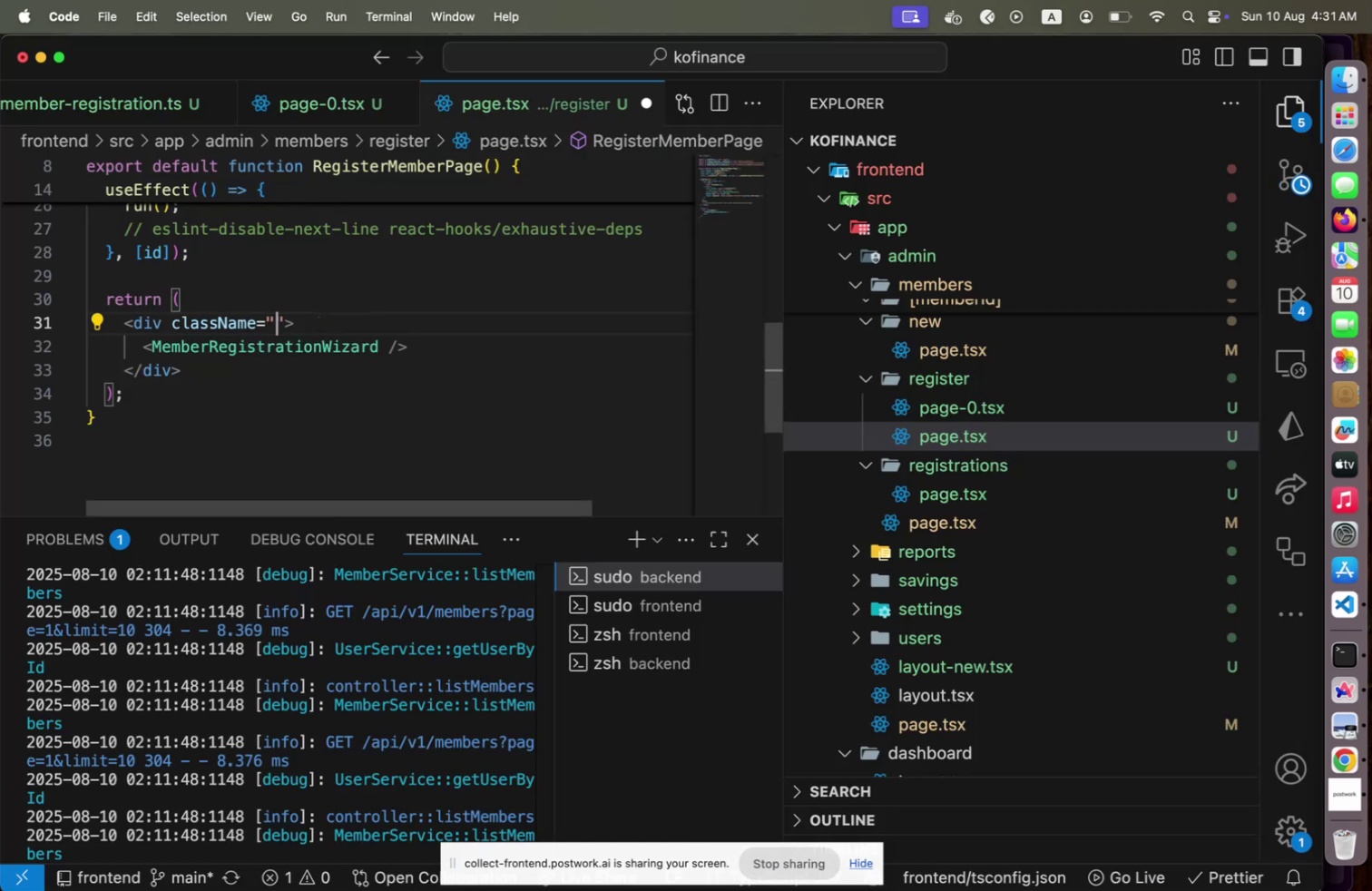 
key(Alt+Shift+OptionLeft)
 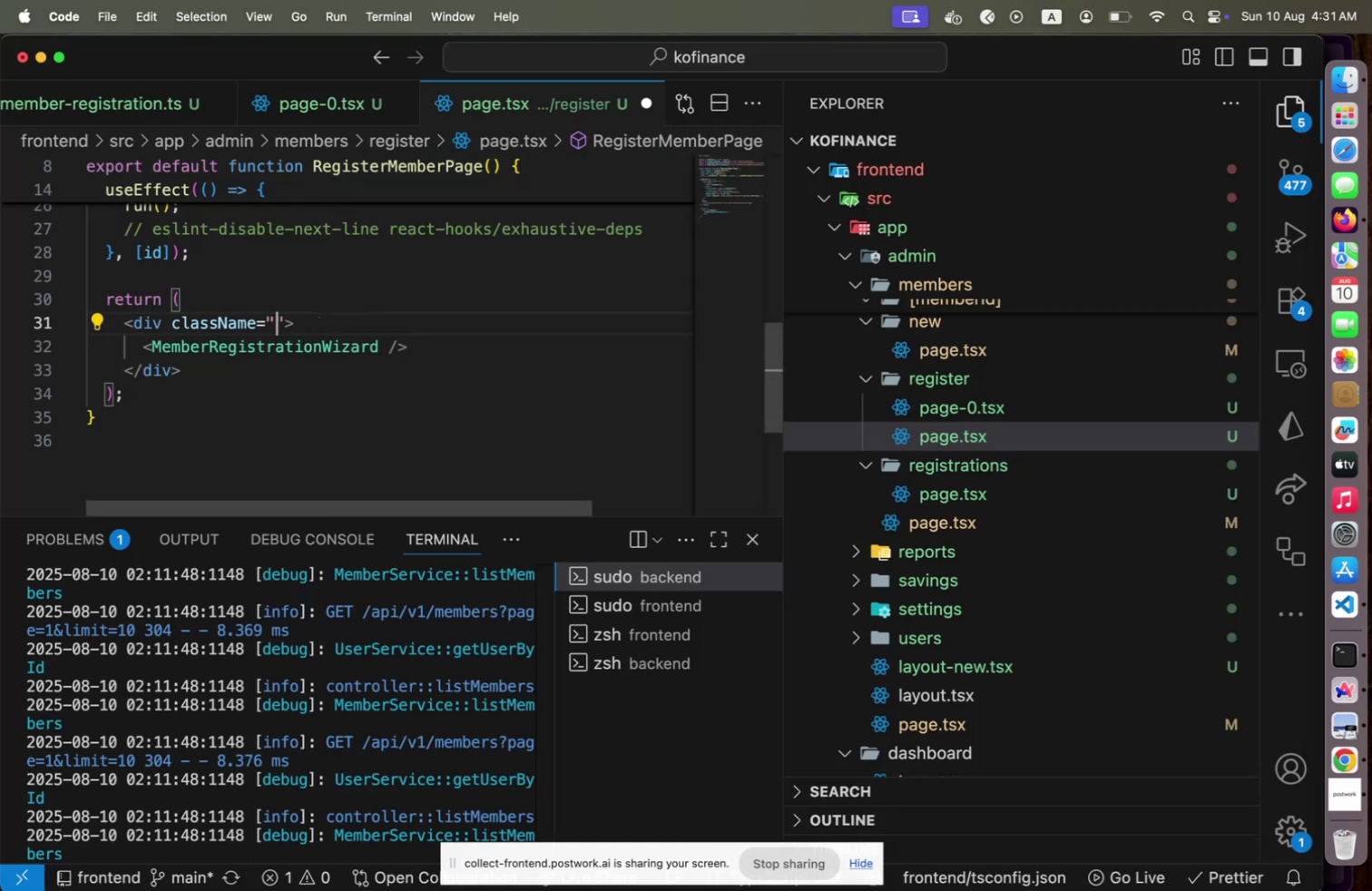 
key(Alt+Shift+F)
 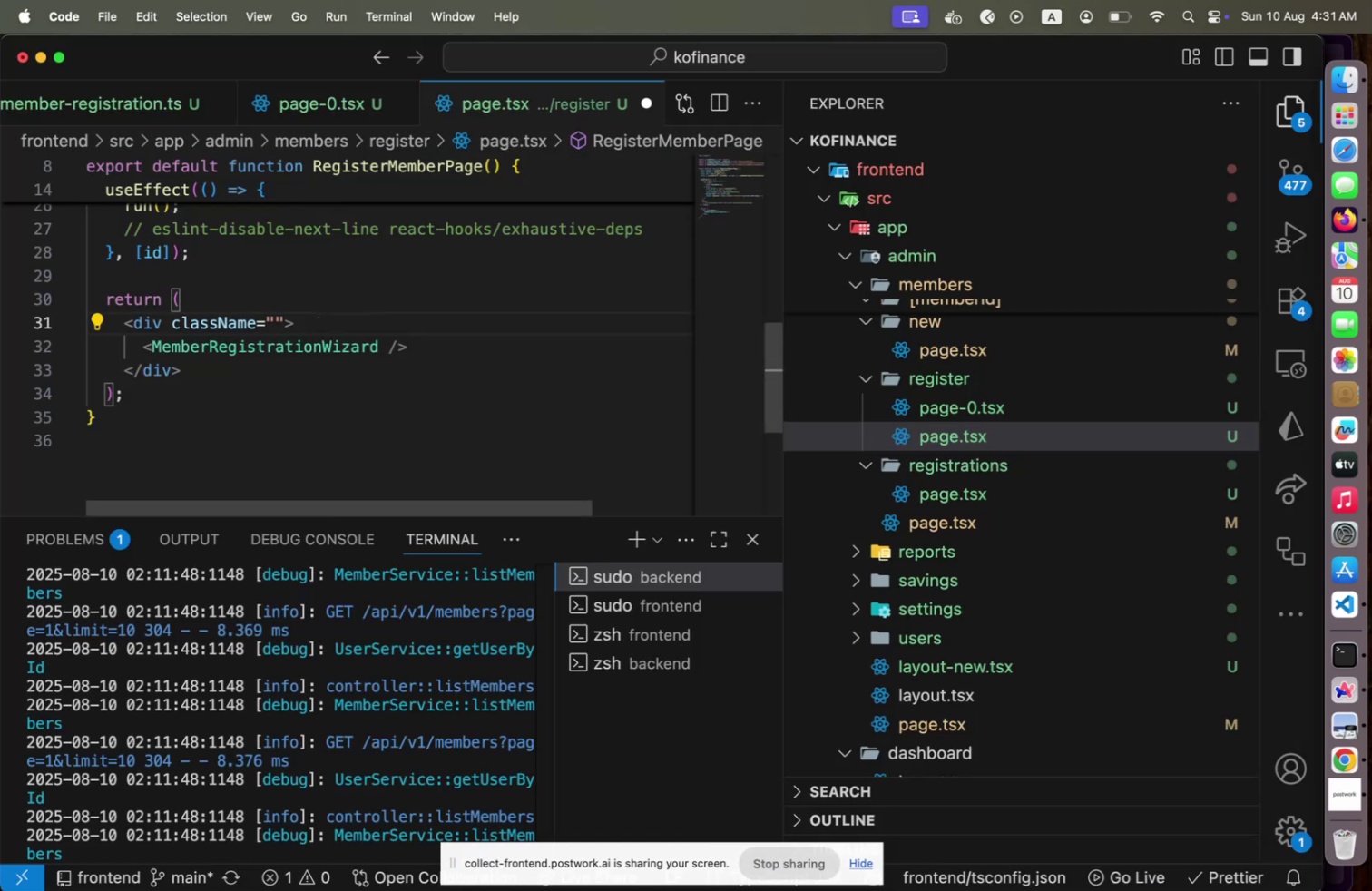 
key(Meta+CommandLeft)
 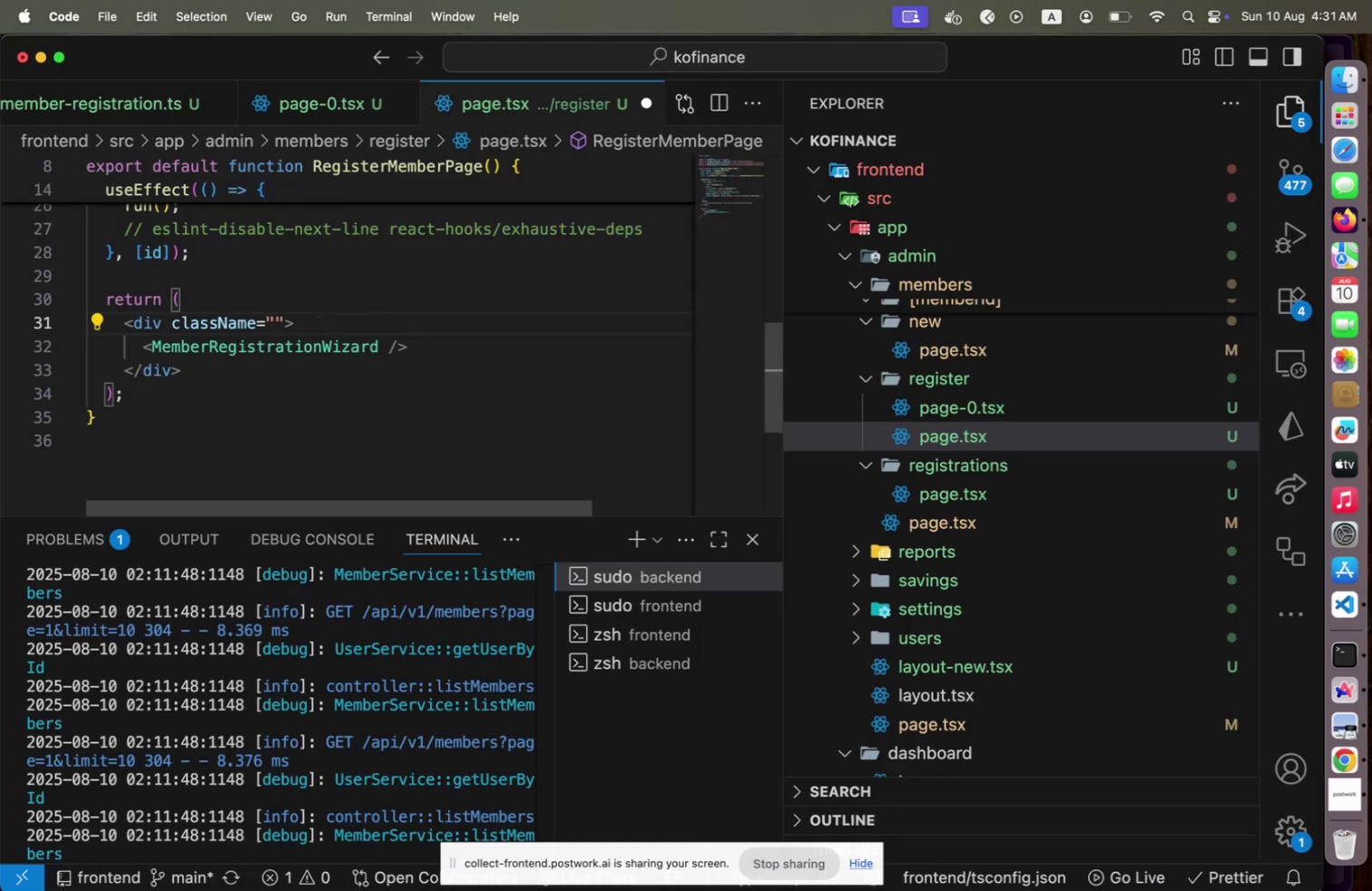 
key(Meta+S)
 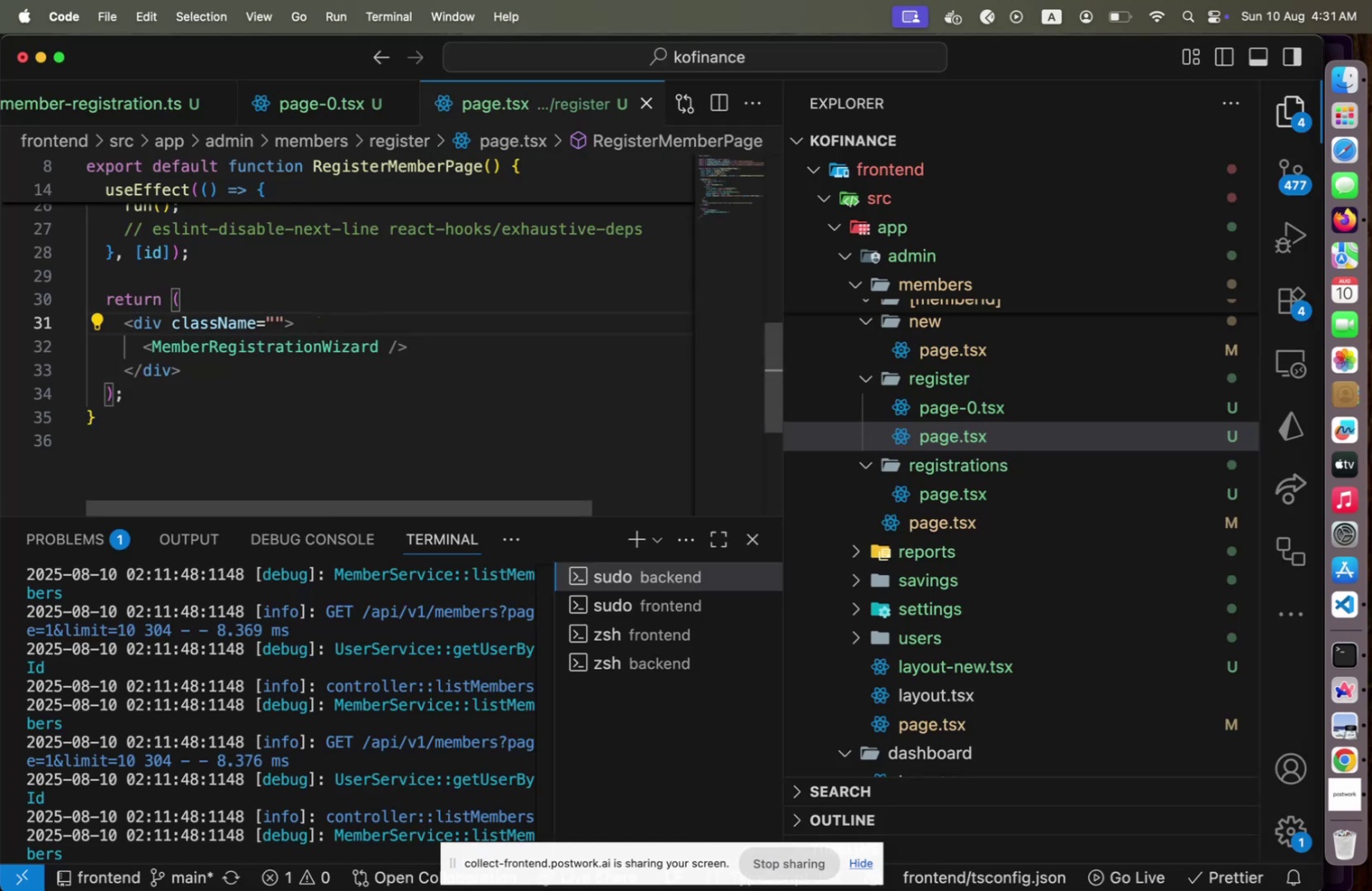 
key(Meta+CommandLeft)
 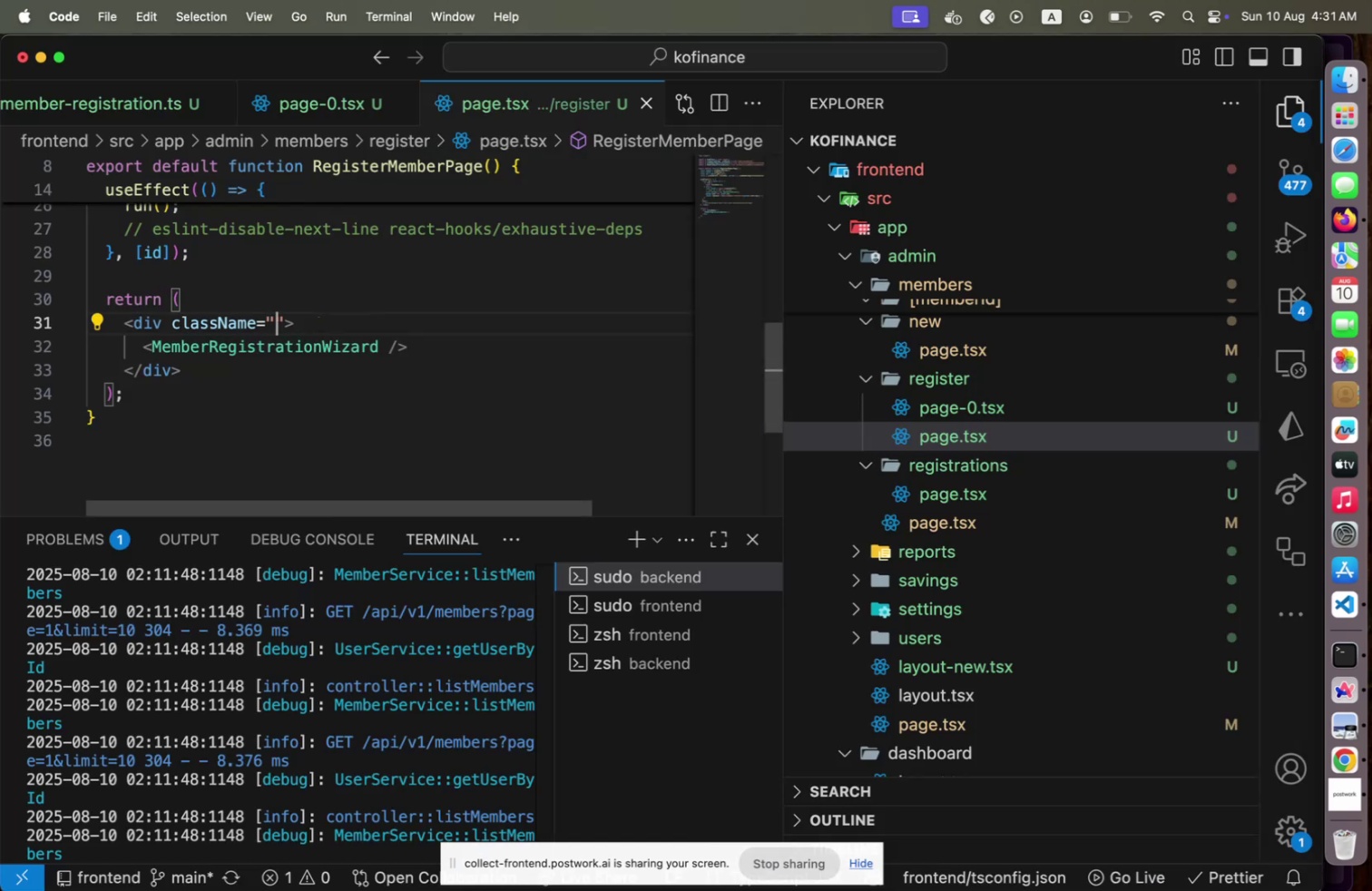 
key(Meta+Tab)
 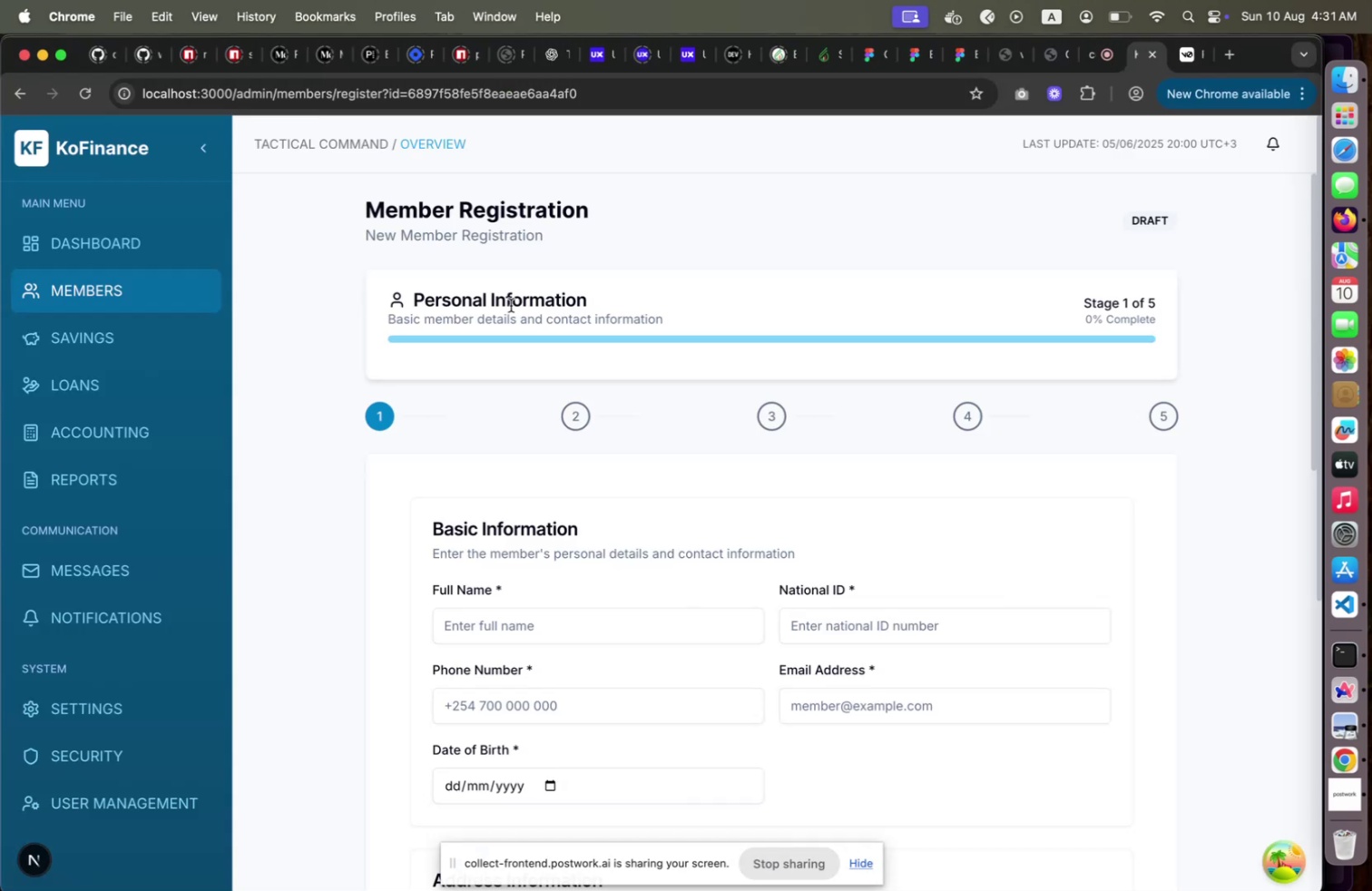 
key(Meta+CommandLeft)
 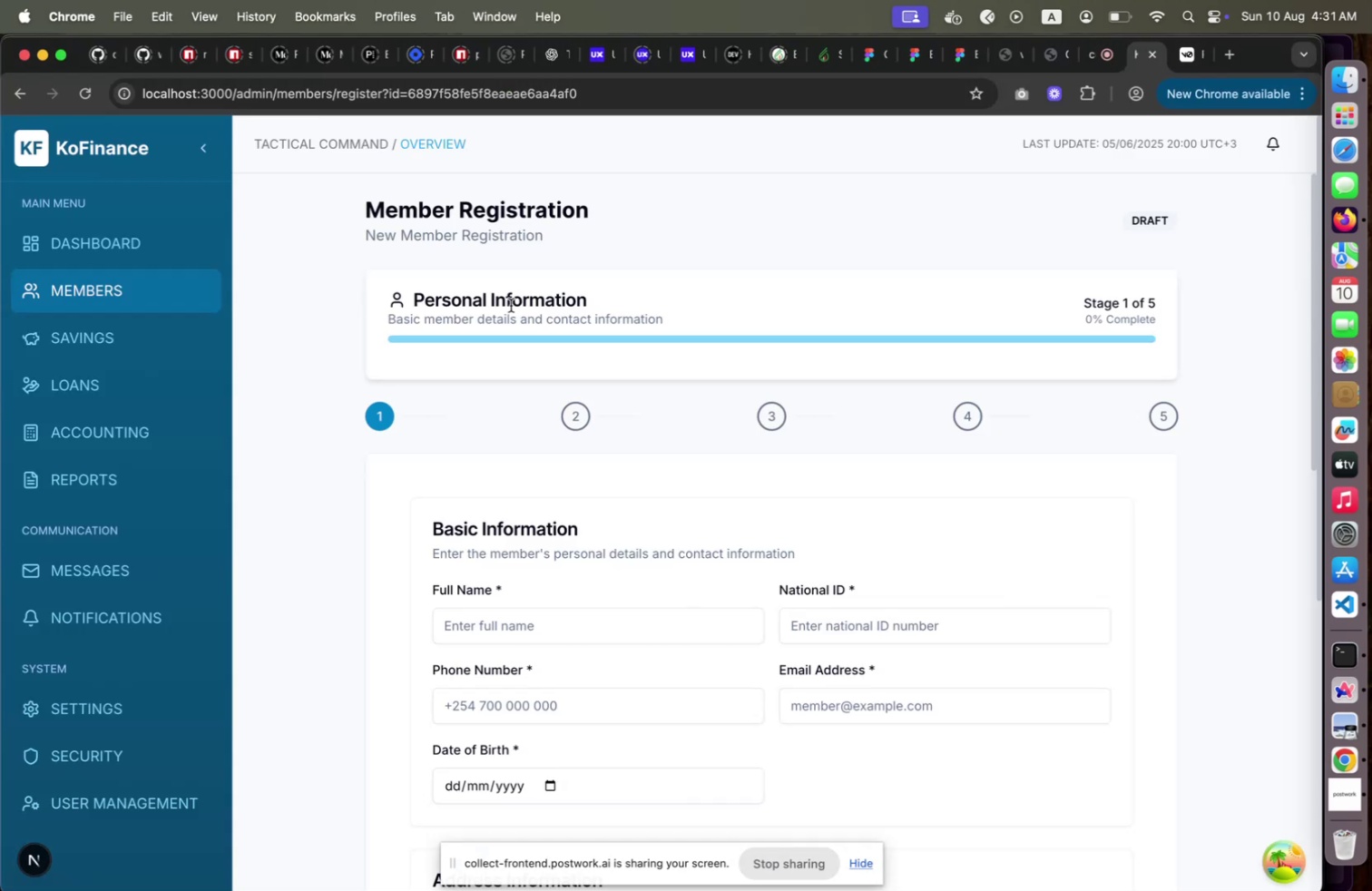 
key(Meta+Tab)
 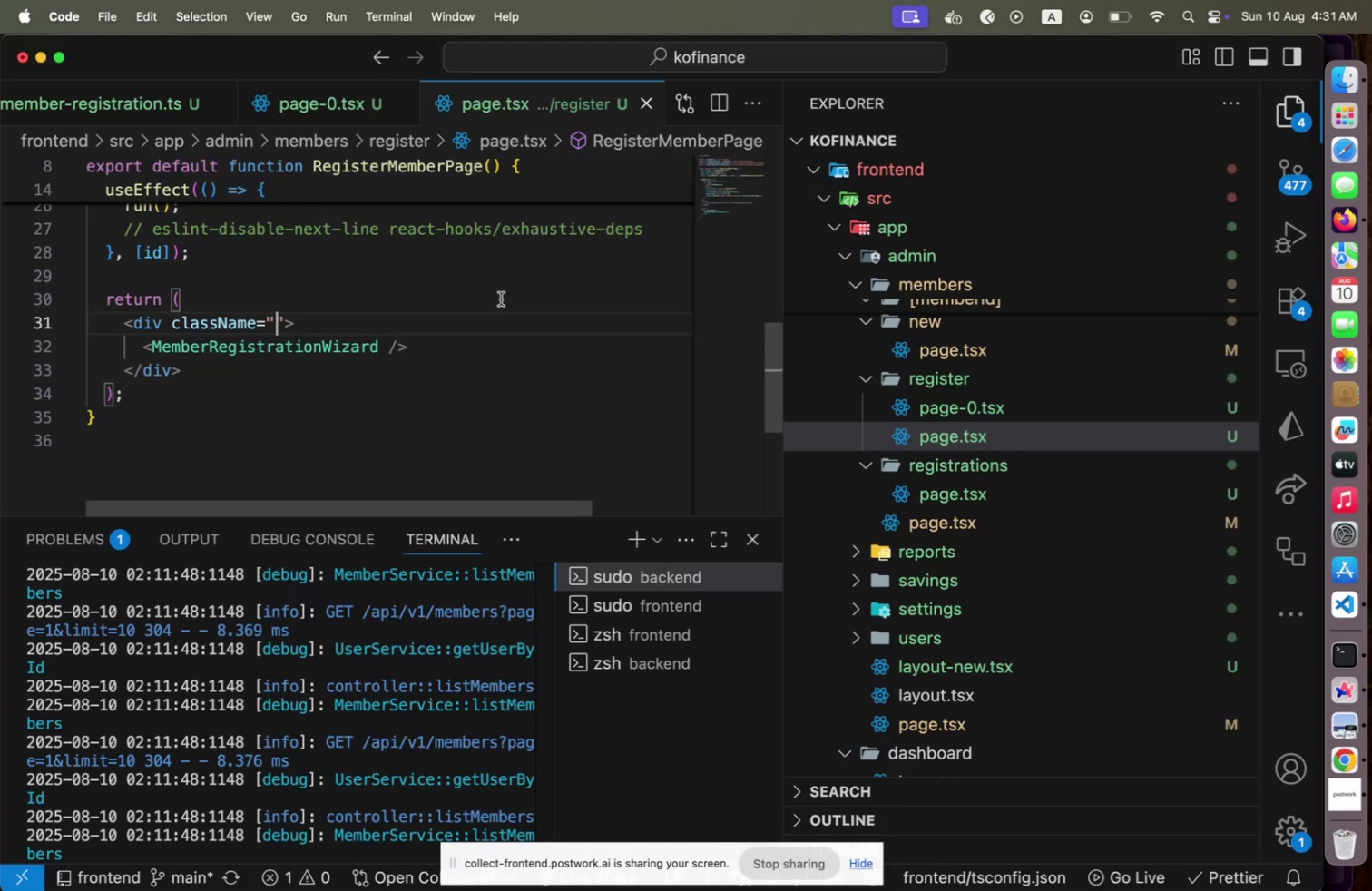 
key(Meta+CommandLeft)
 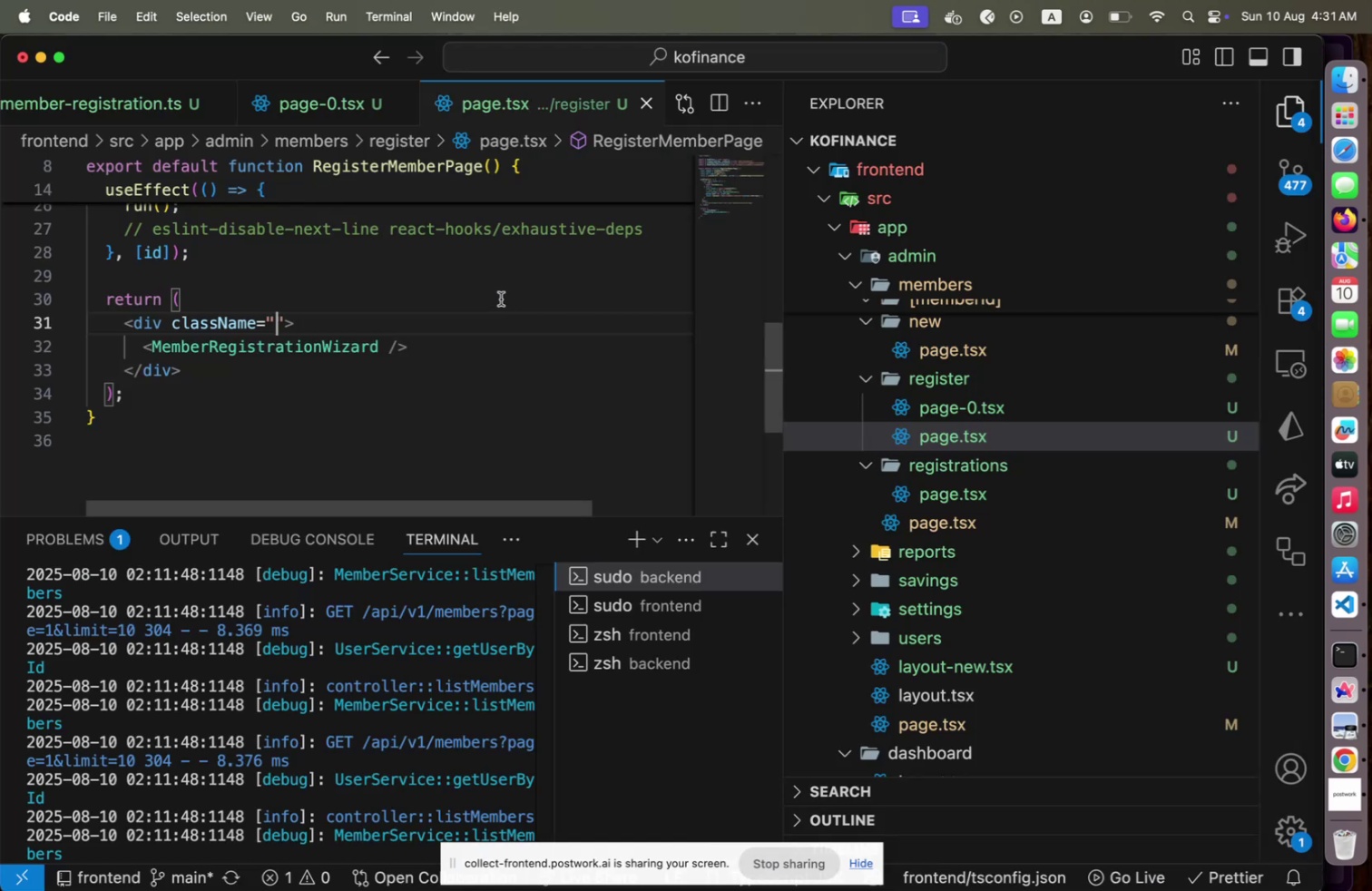 
key(Meta+Tab)
 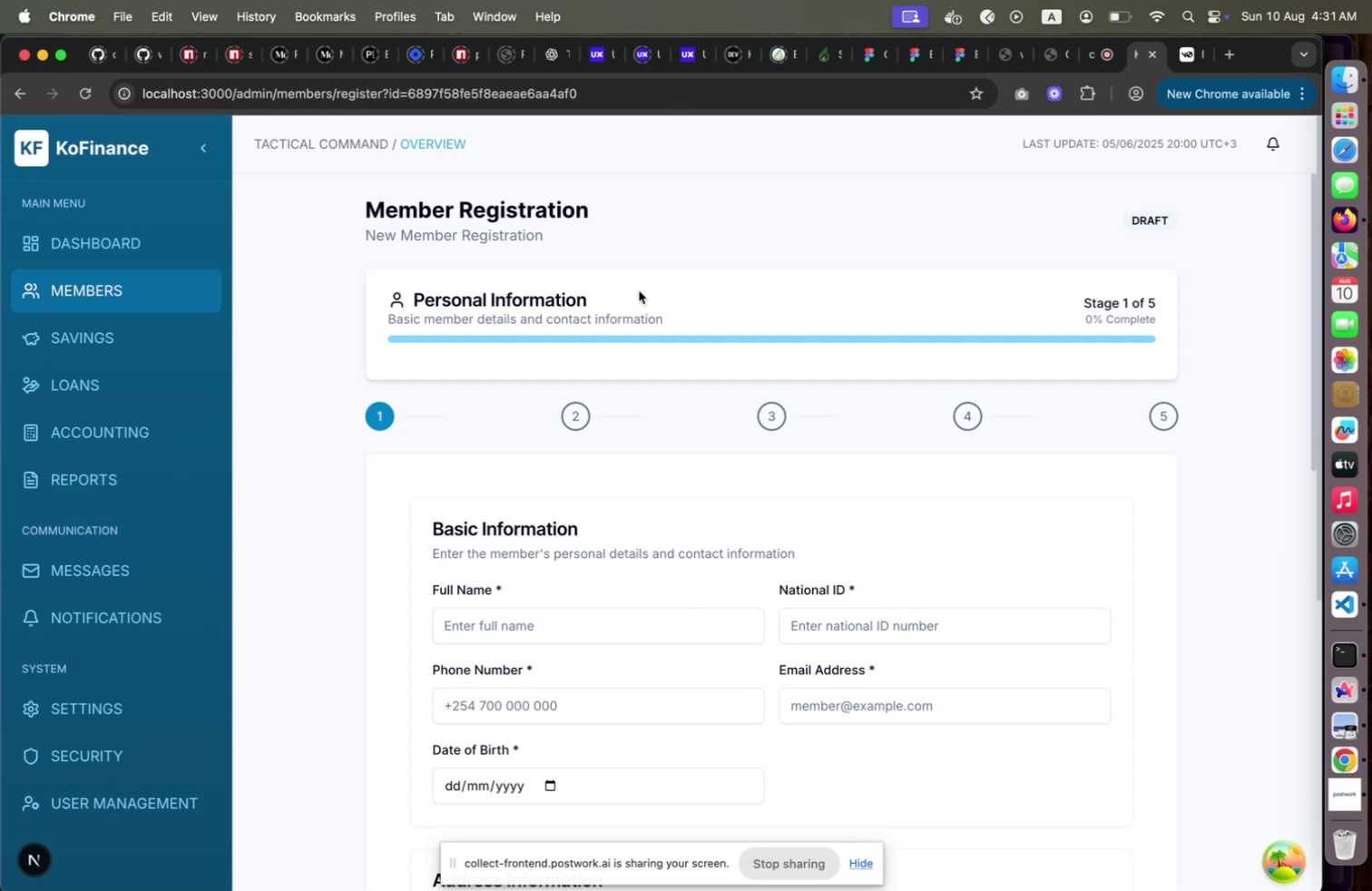 
scroll: coordinate [642, 297], scroll_direction: down, amount: 25.0
 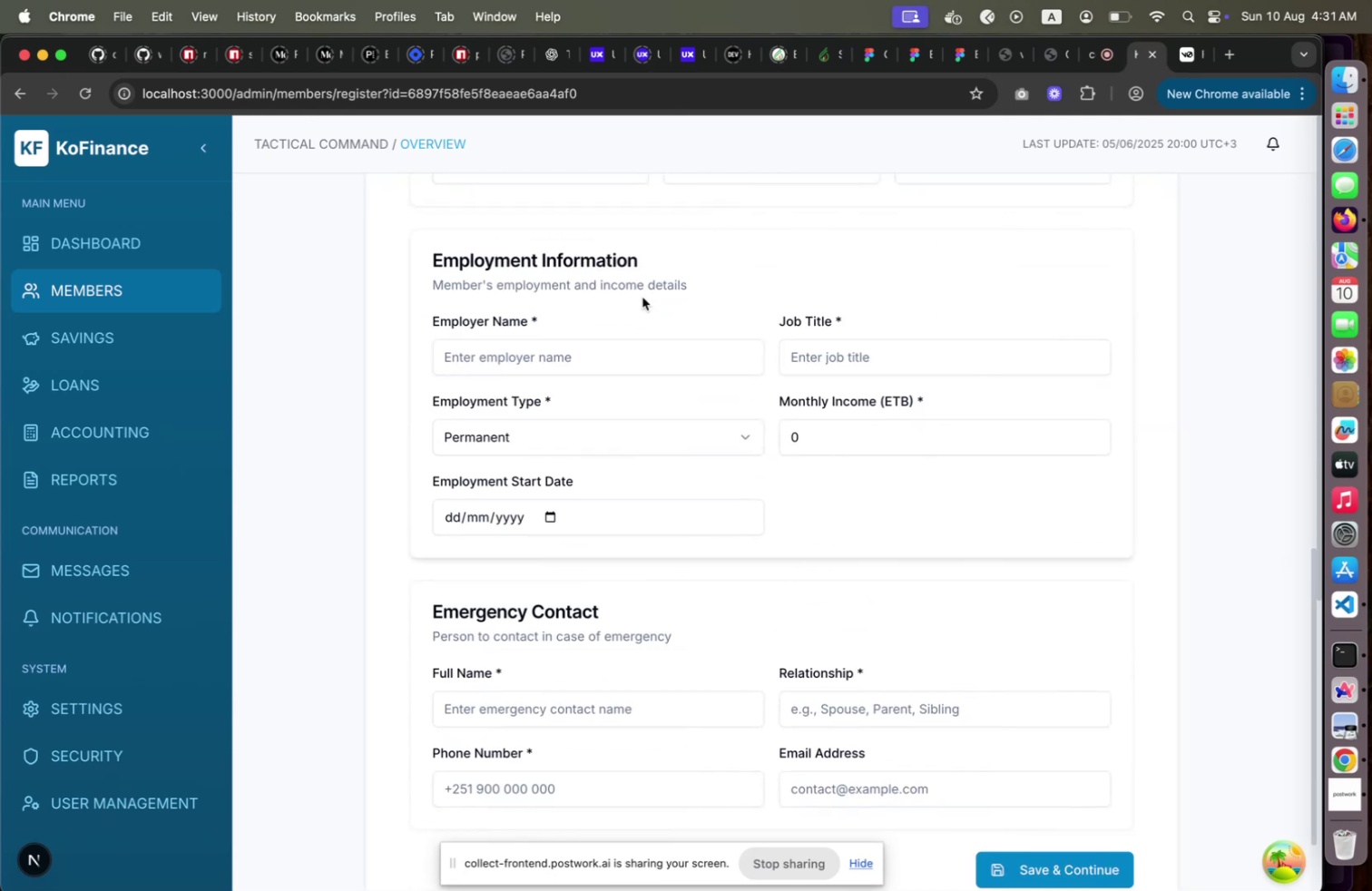 
scroll: coordinate [742, 380], scroll_direction: up, amount: 21.0
 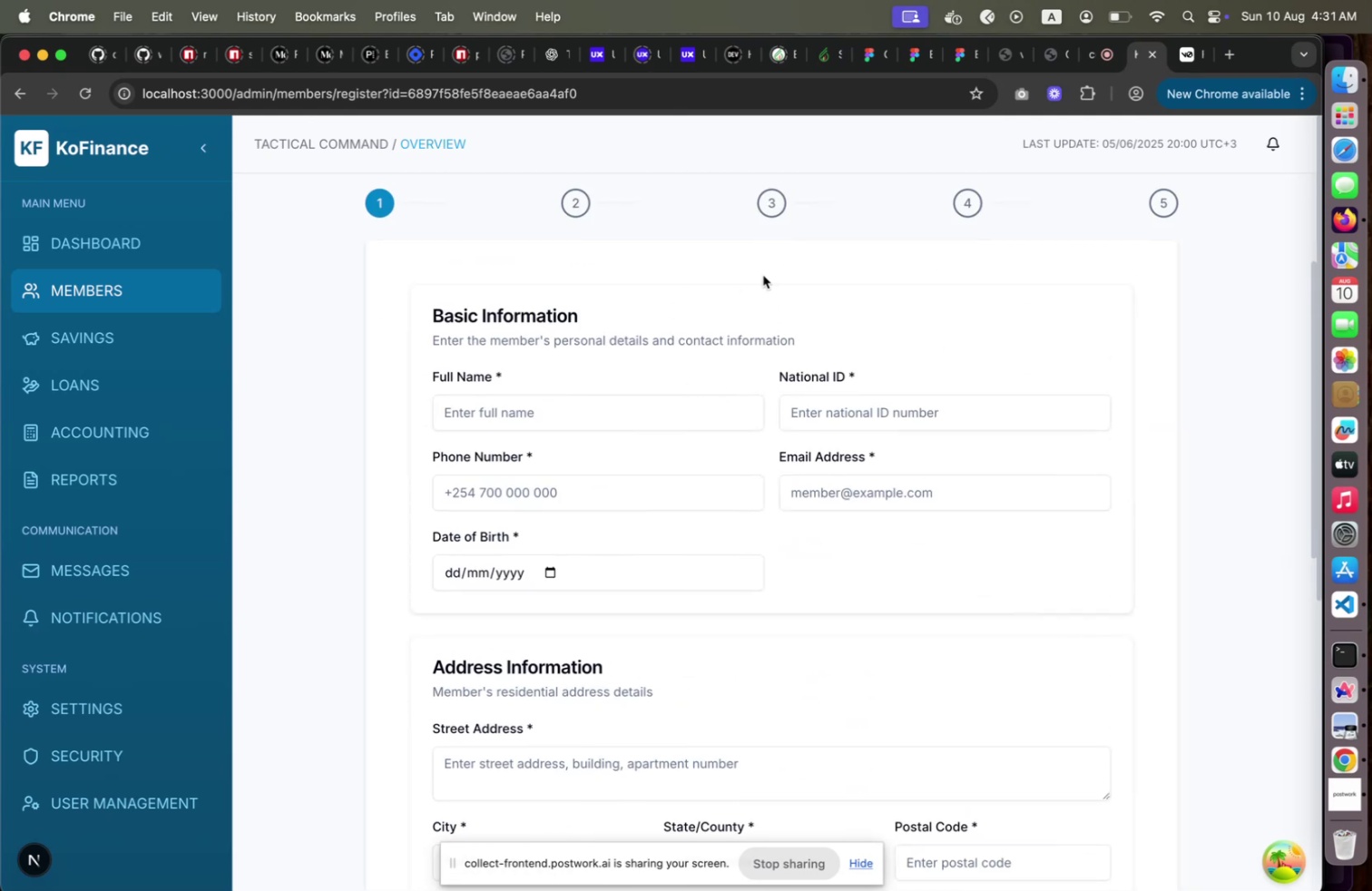 
scroll: coordinate [928, 552], scroll_direction: down, amount: 31.0
 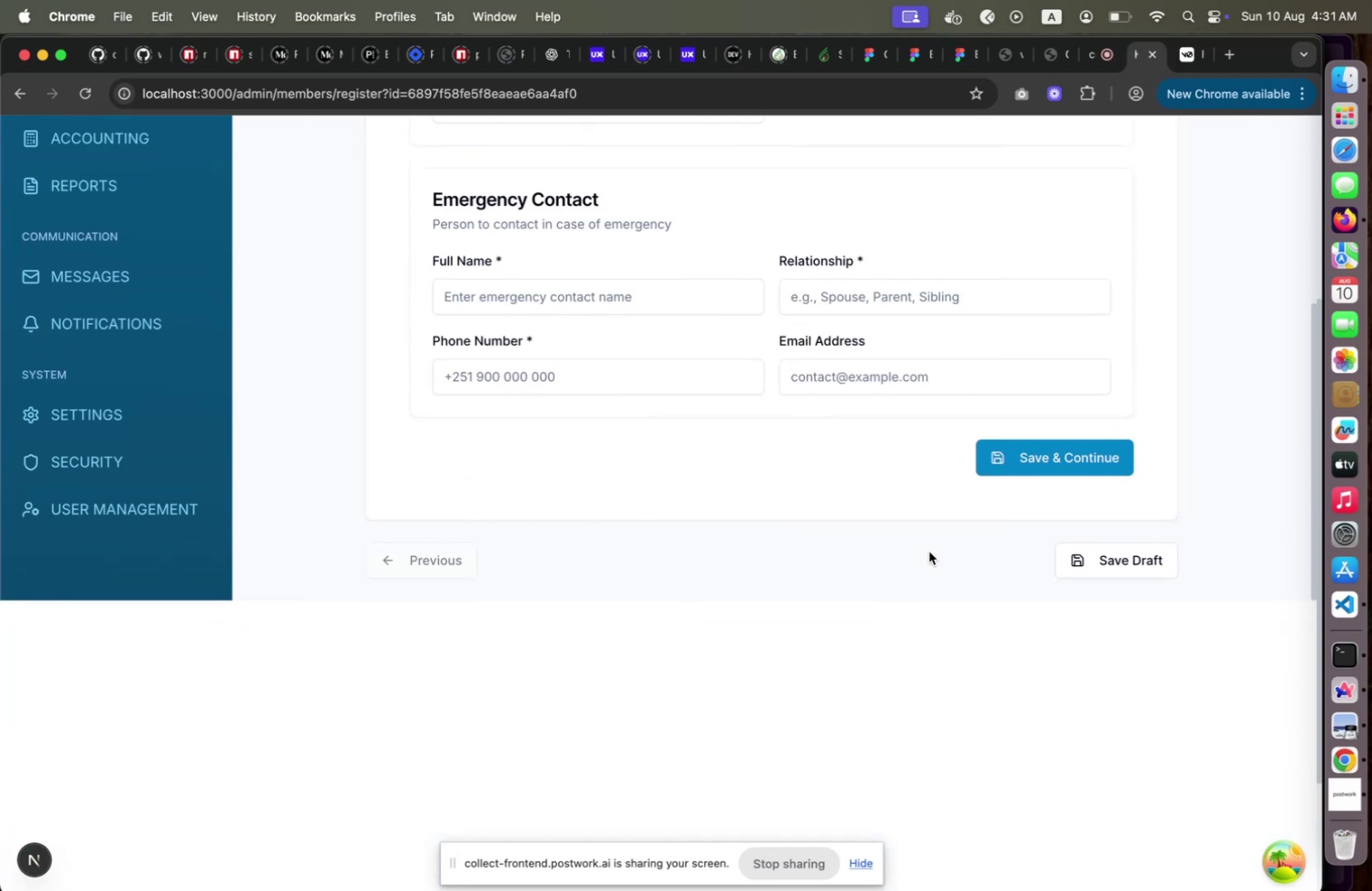 
scroll: coordinate [1163, 372], scroll_direction: up, amount: 127.0
 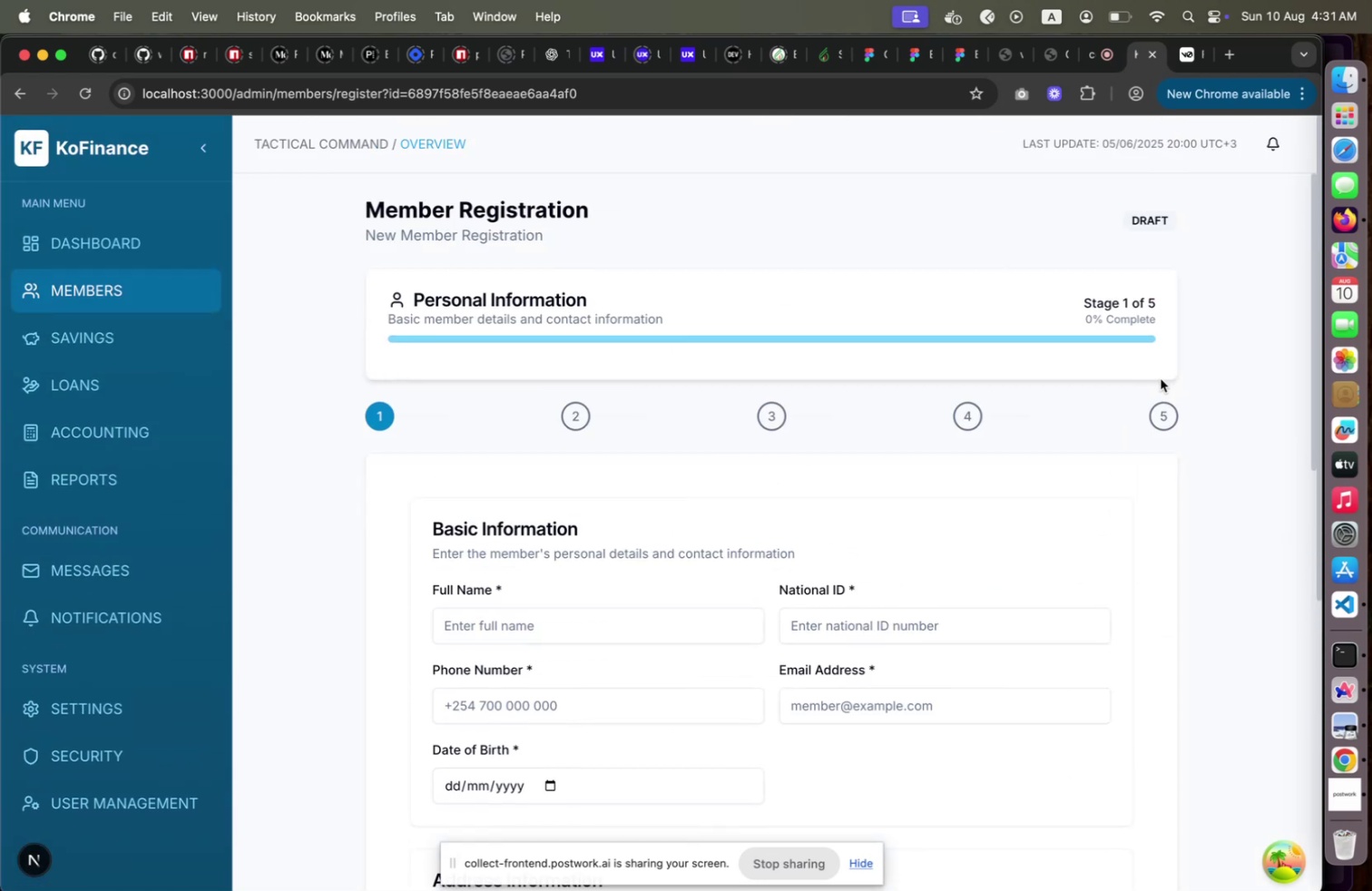 
scroll: coordinate [1096, 415], scroll_direction: down, amount: 42.0
 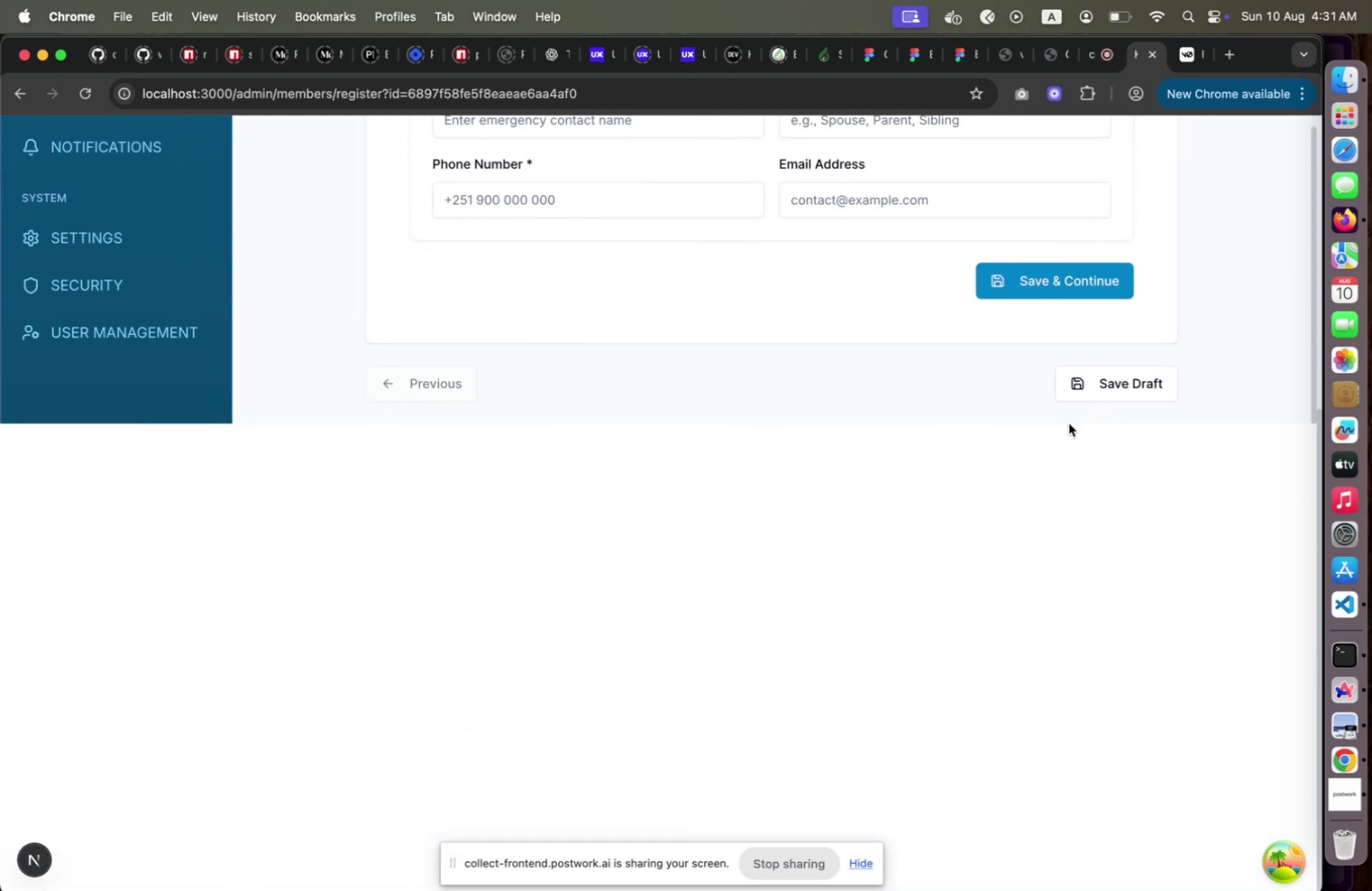 
right_click([1054, 441])
 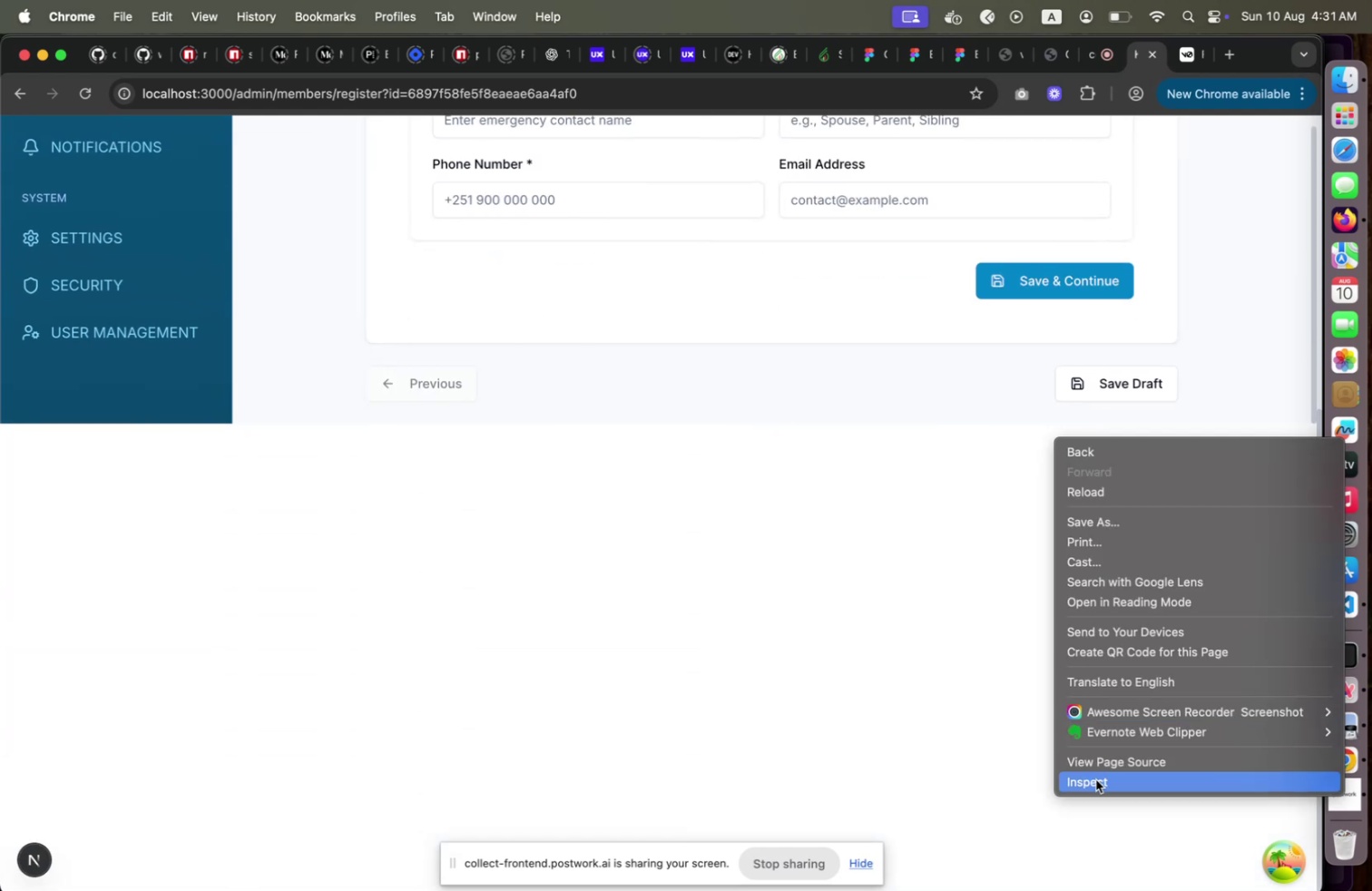 
left_click([1096, 778])
 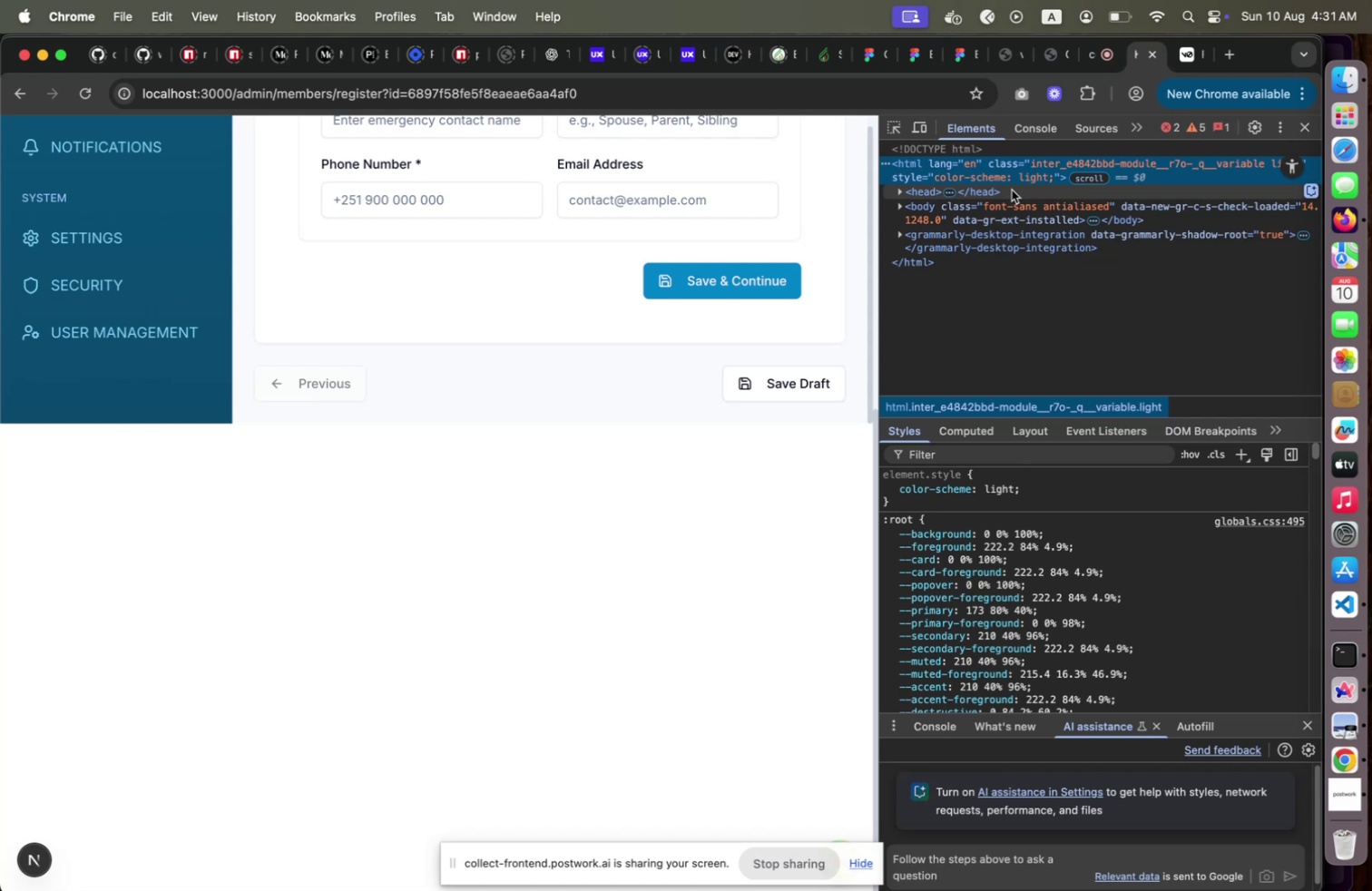 
wait(10.49)
 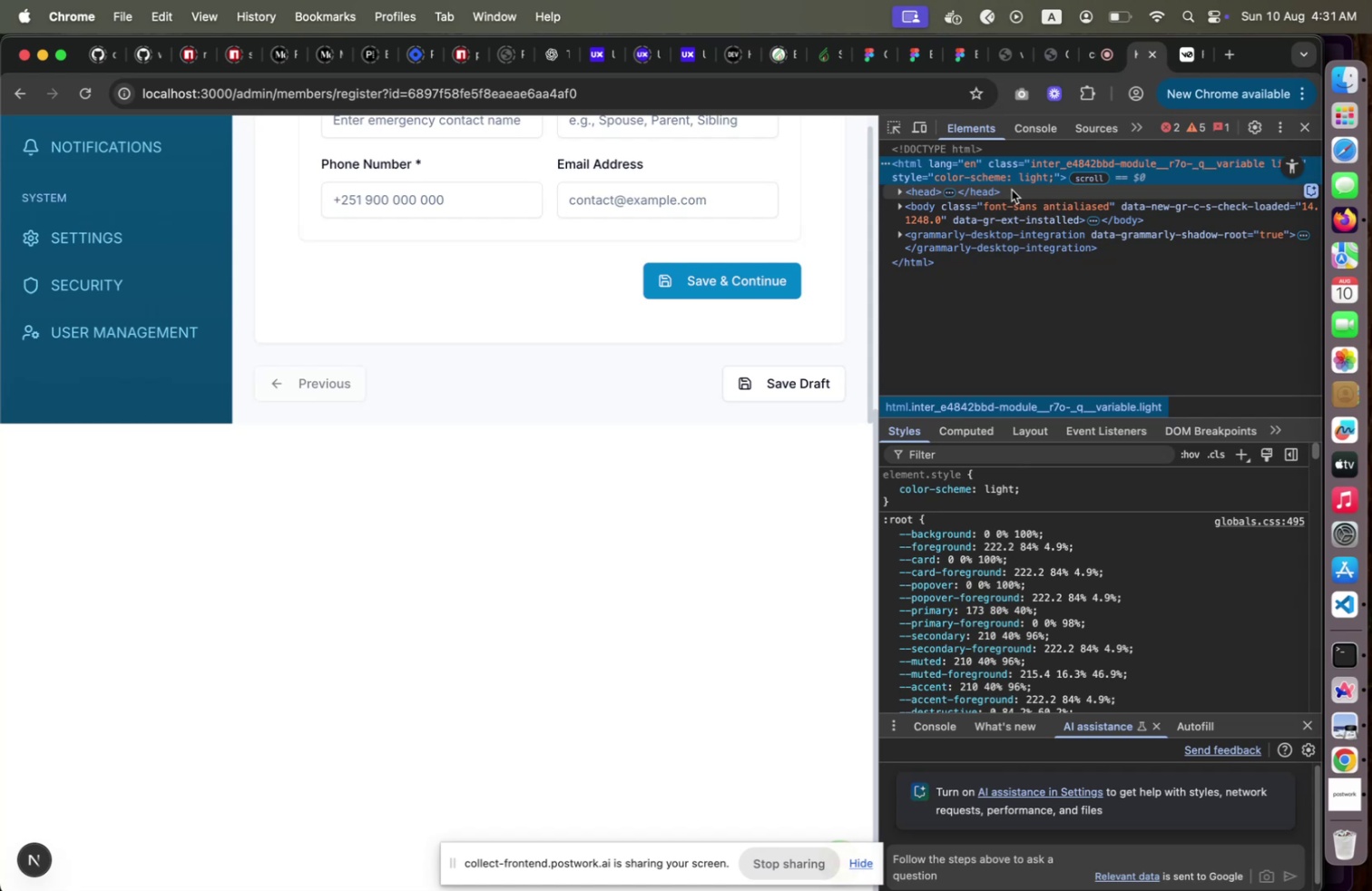 
left_click([904, 208])
 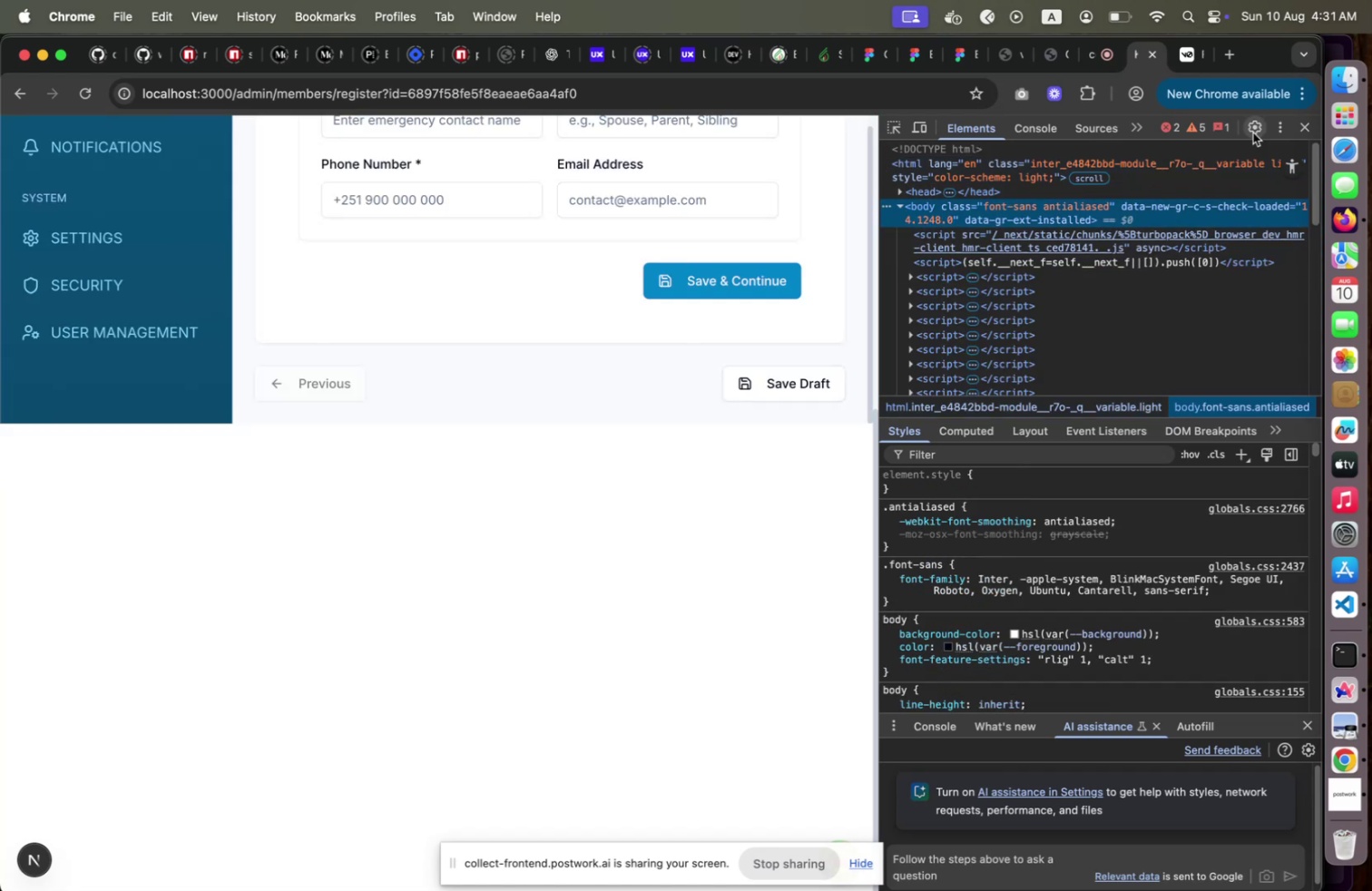 
left_click([1303, 130])
 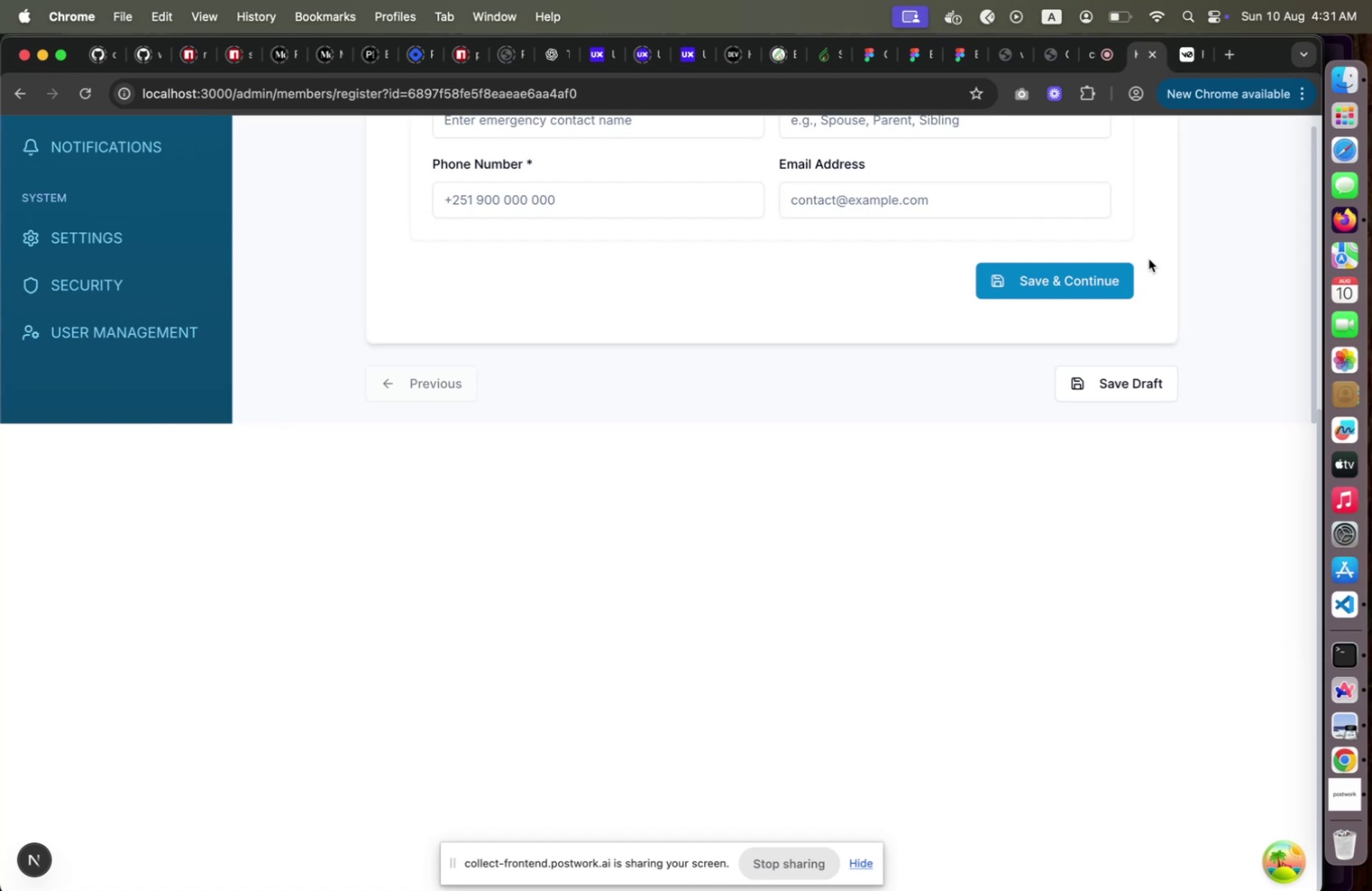 
scroll: coordinate [833, 239], scroll_direction: up, amount: 129.0
 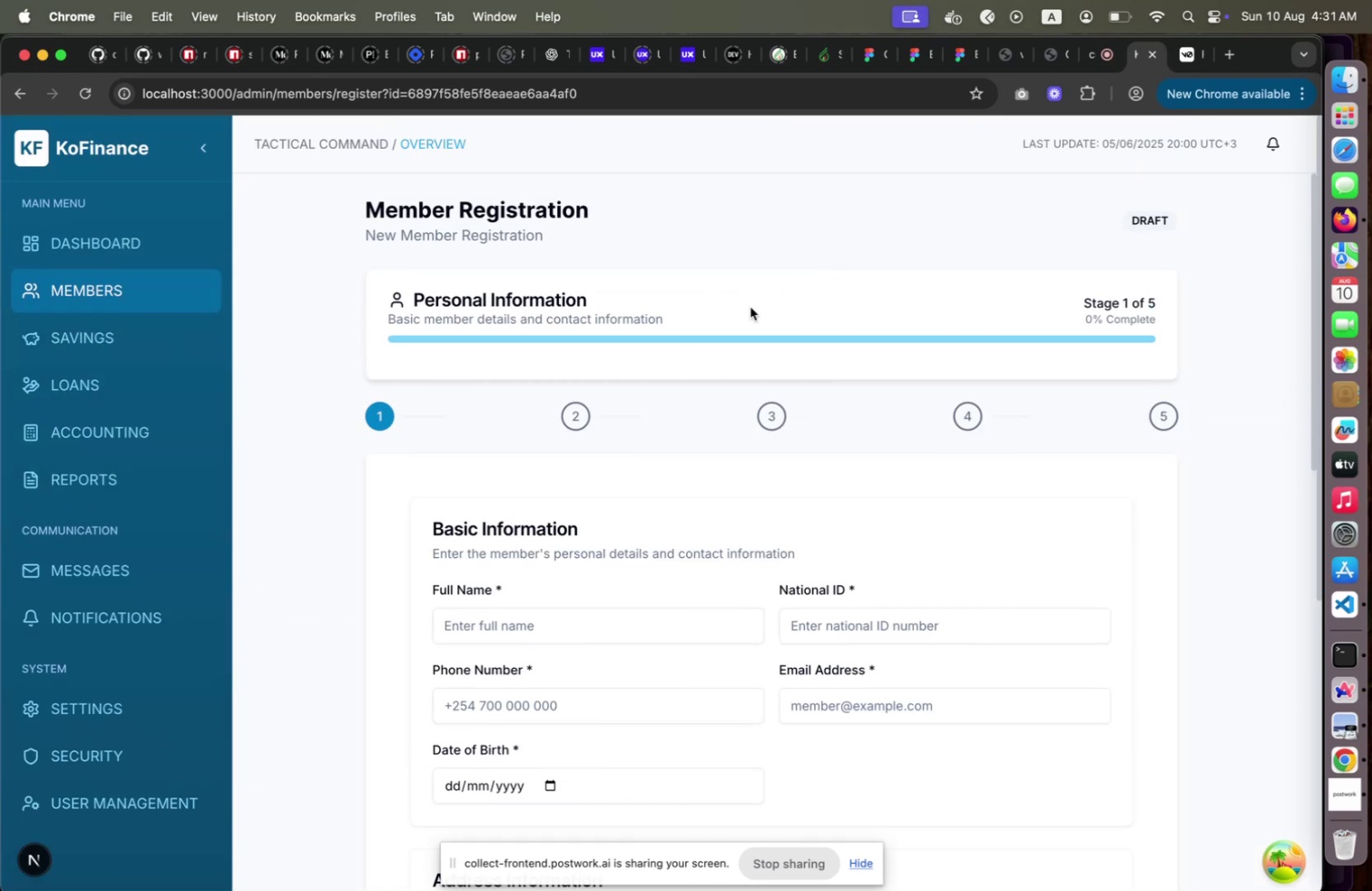 
scroll: coordinate [783, 324], scroll_direction: down, amount: 8.0
 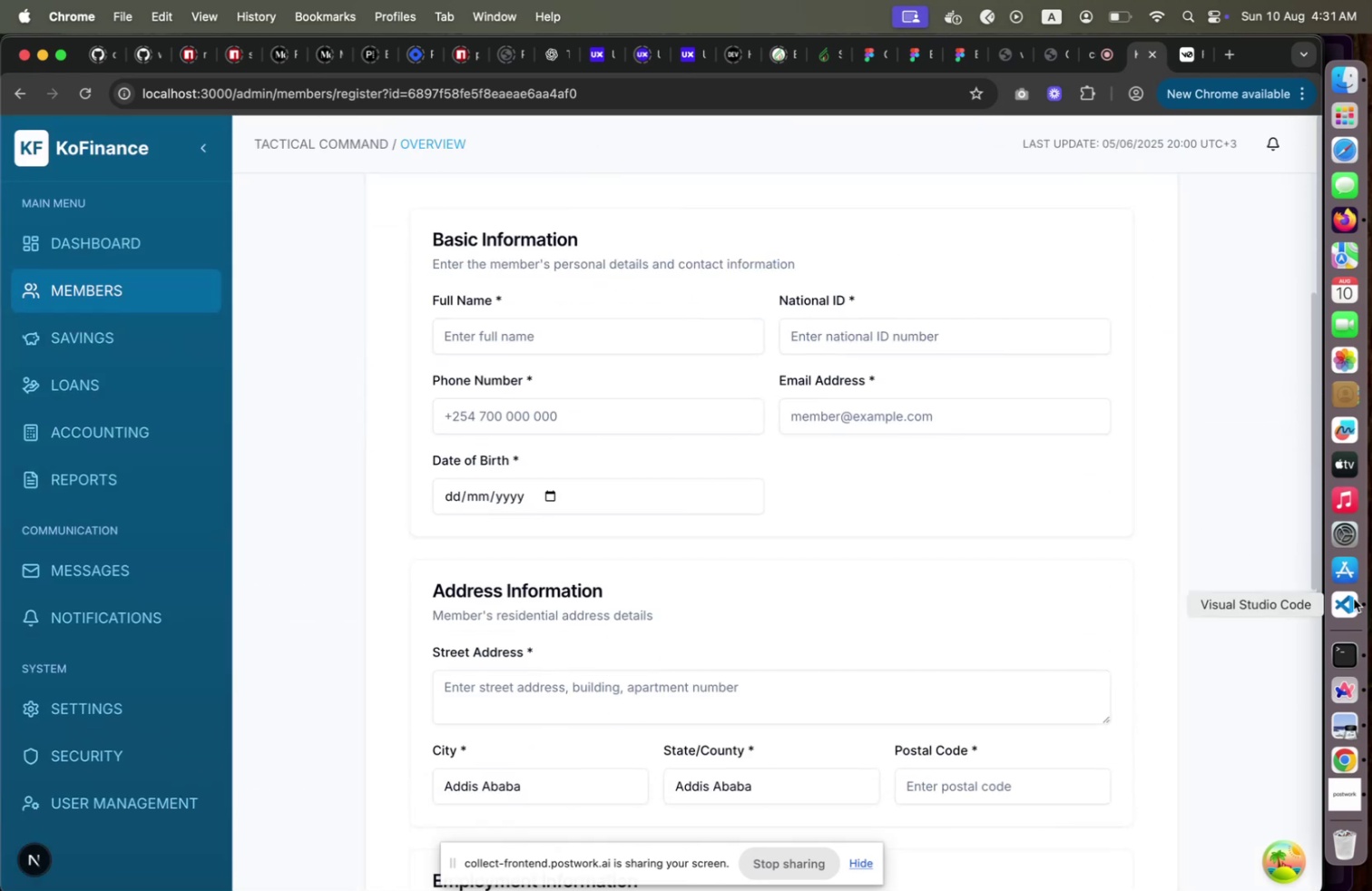 
left_click([1355, 600])
 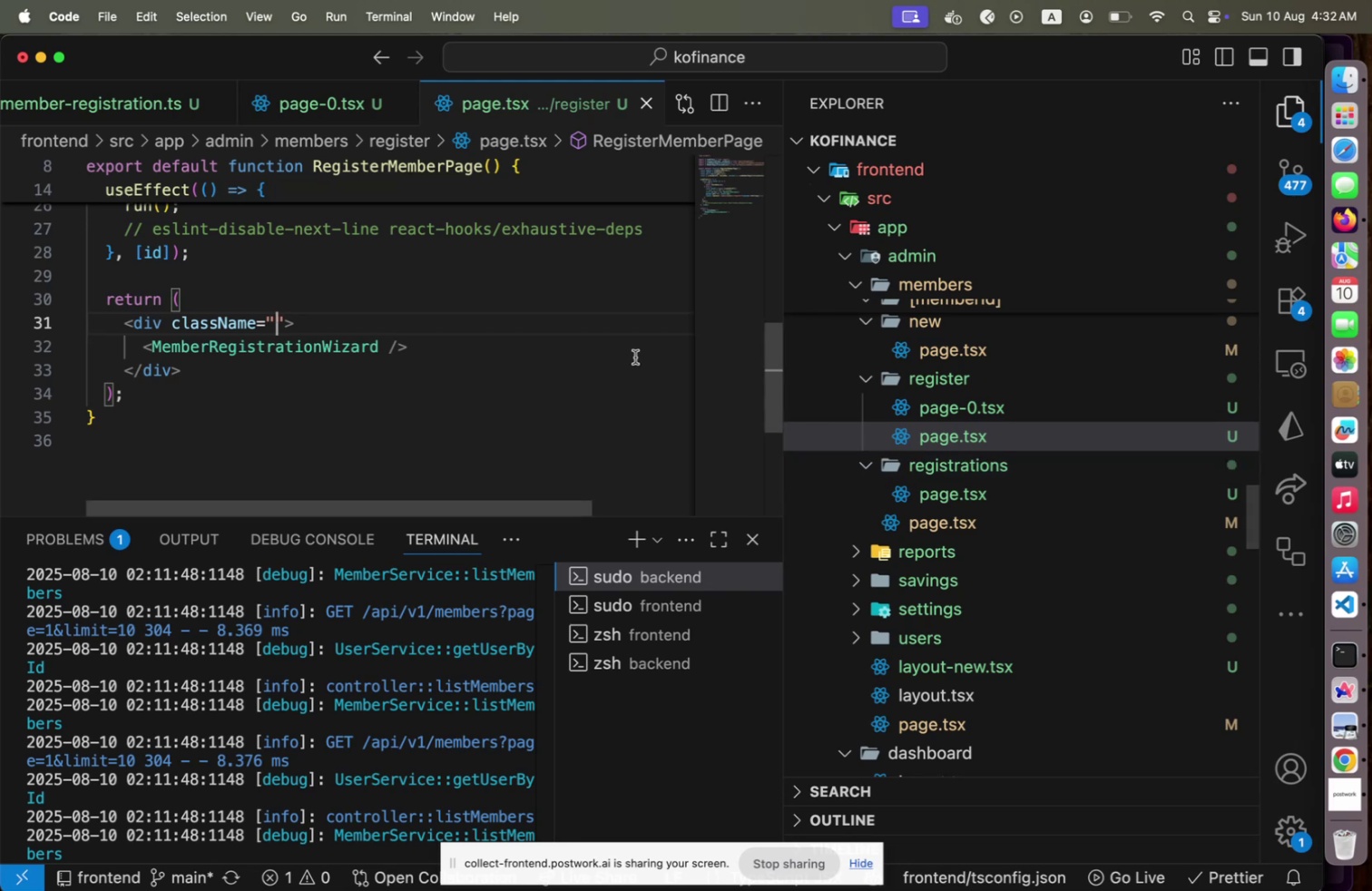 
scroll: coordinate [526, 353], scroll_direction: up, amount: 5.0
 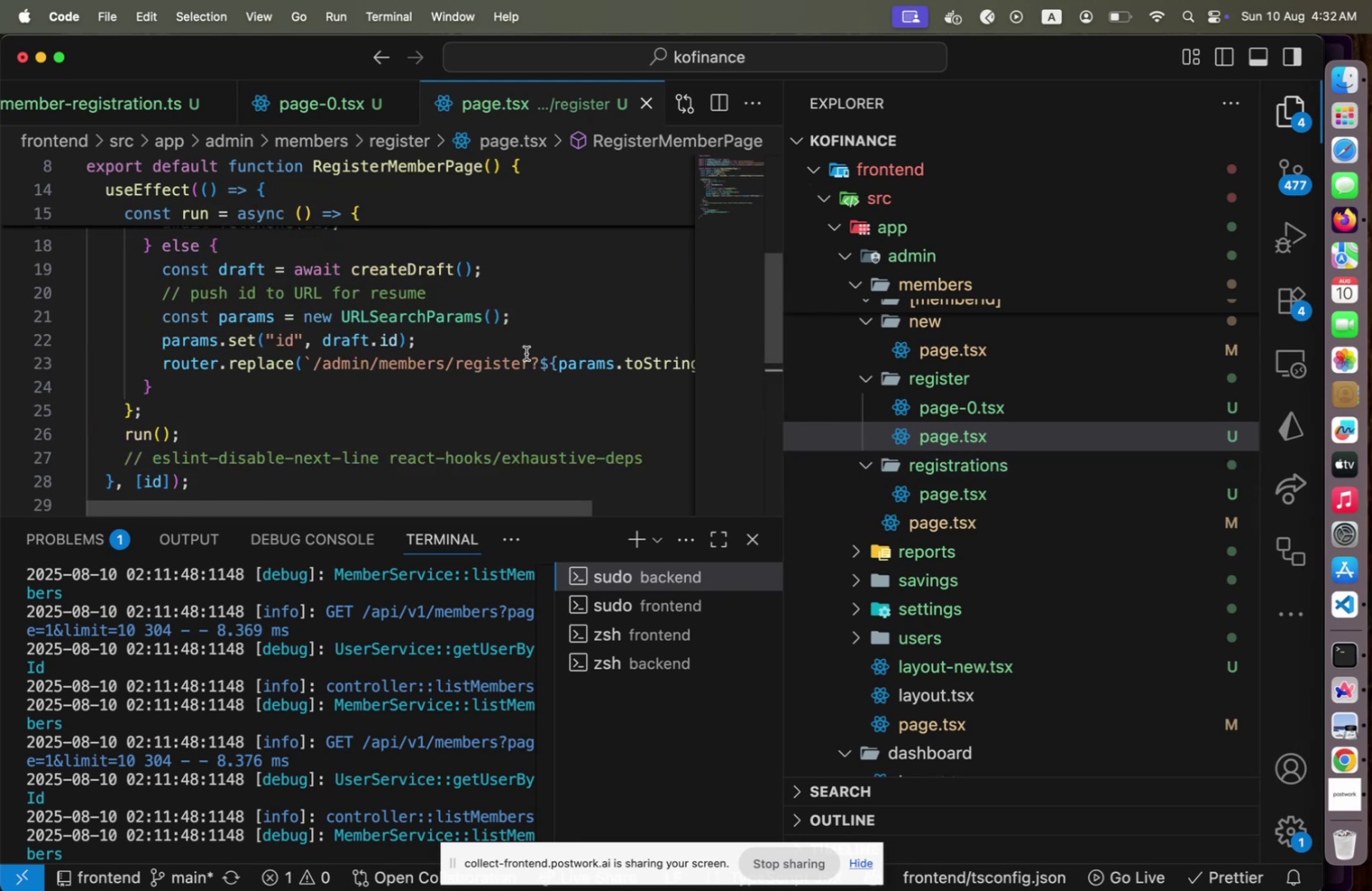 
scroll: coordinate [526, 353], scroll_direction: down, amount: 1.0
 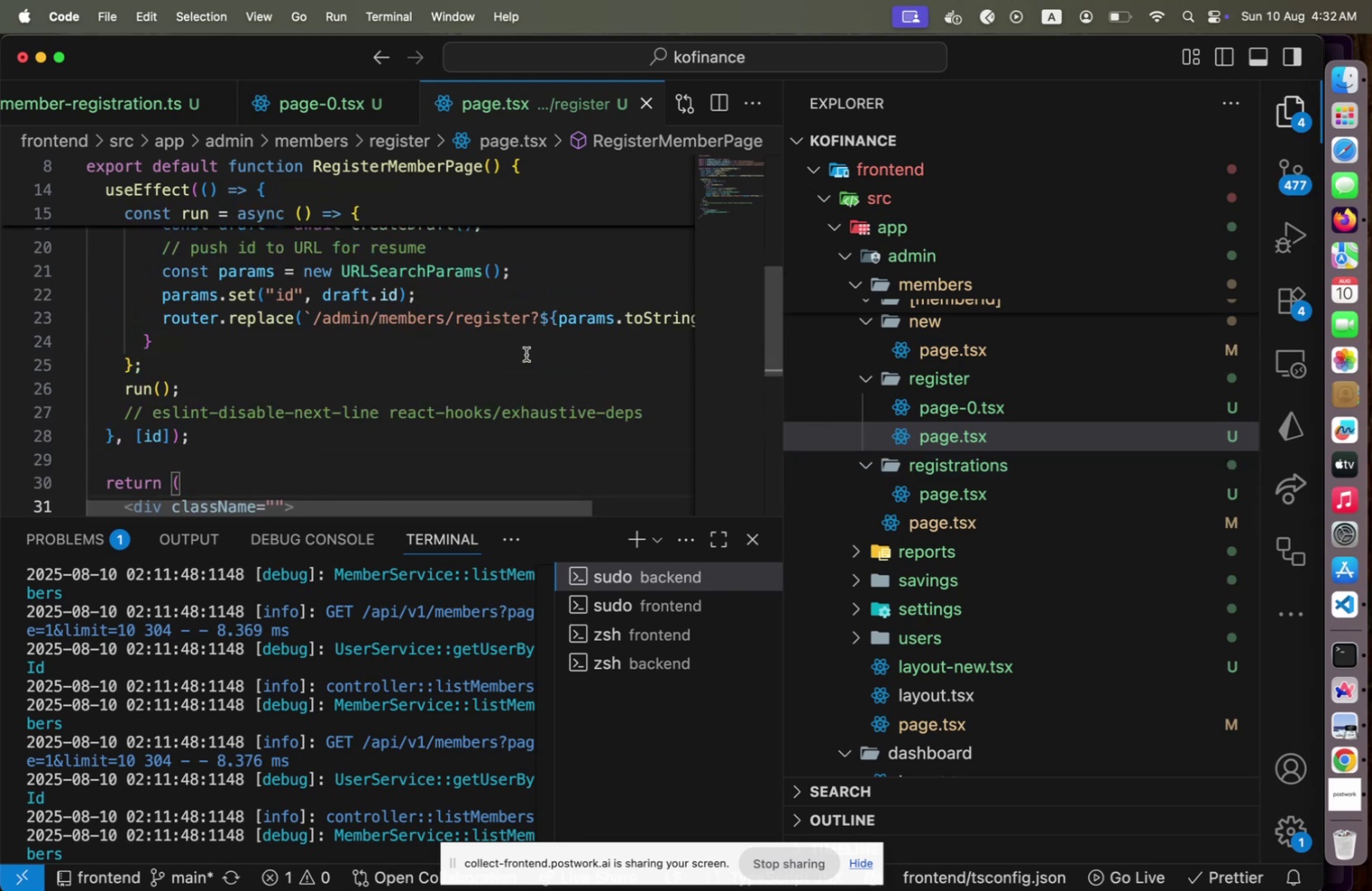 
scroll: coordinate [525, 356], scroll_direction: up, amount: 1.0
 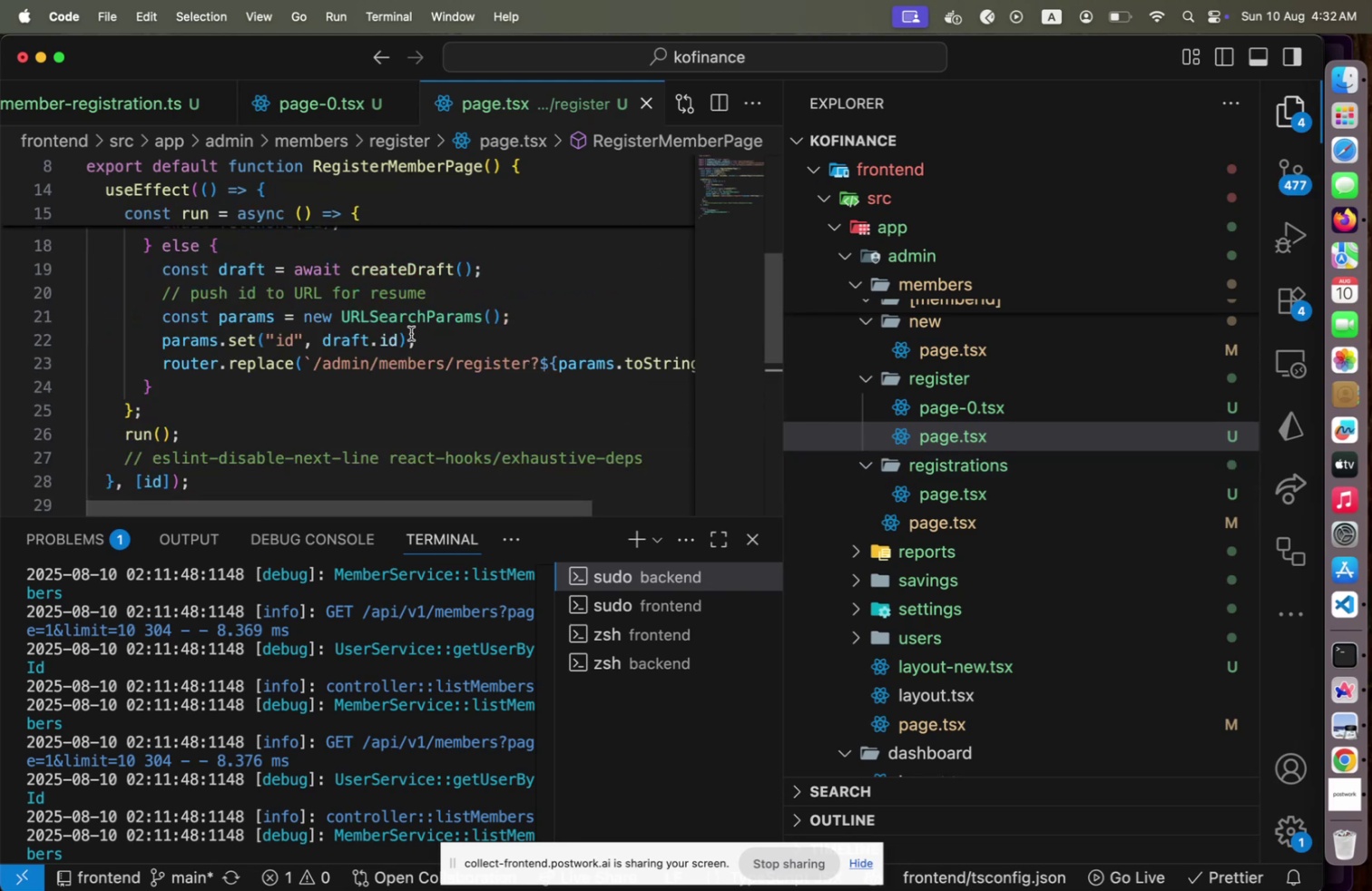 
left_click([385, 338])
 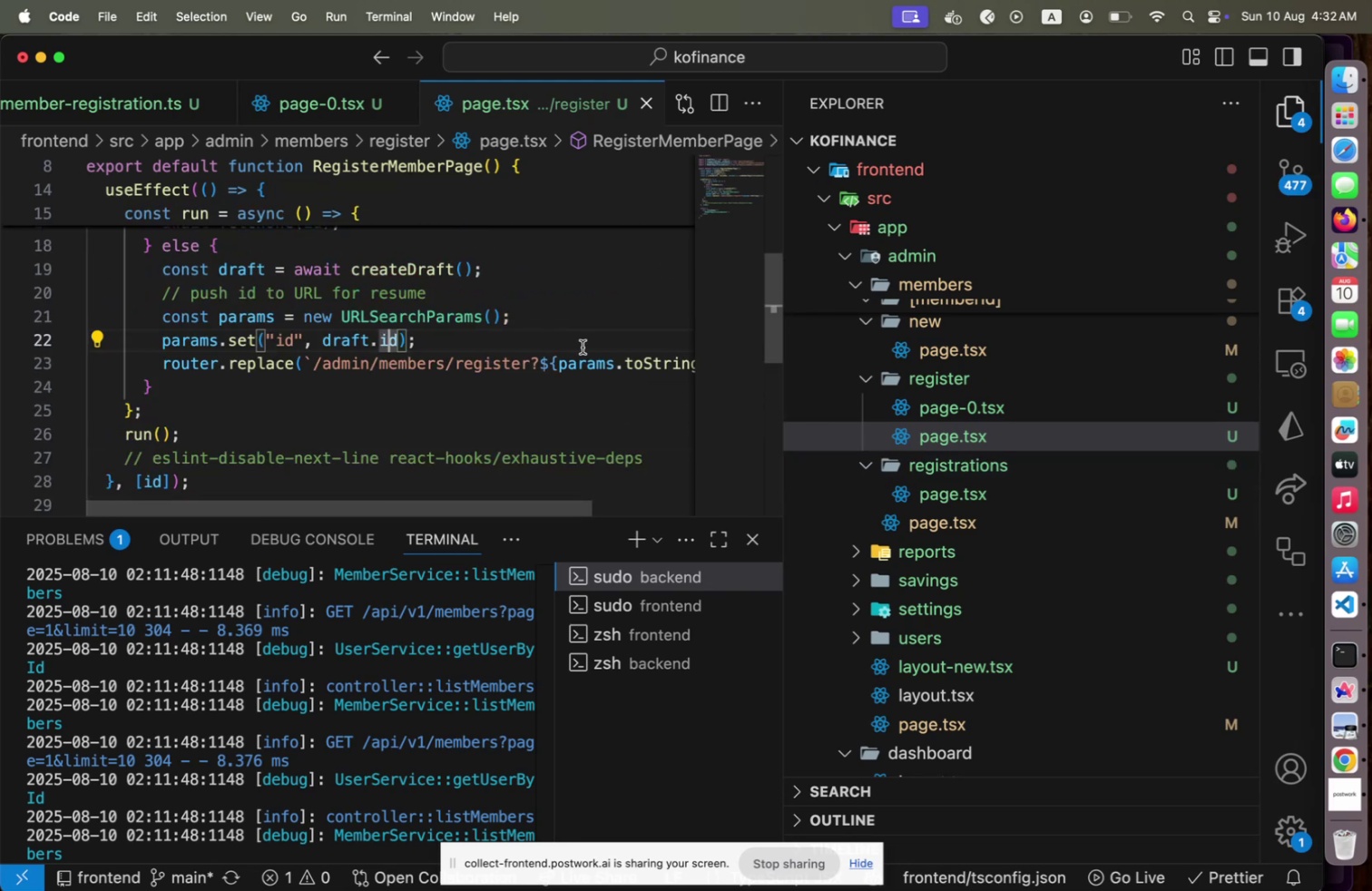 
key(ArrowLeft)
 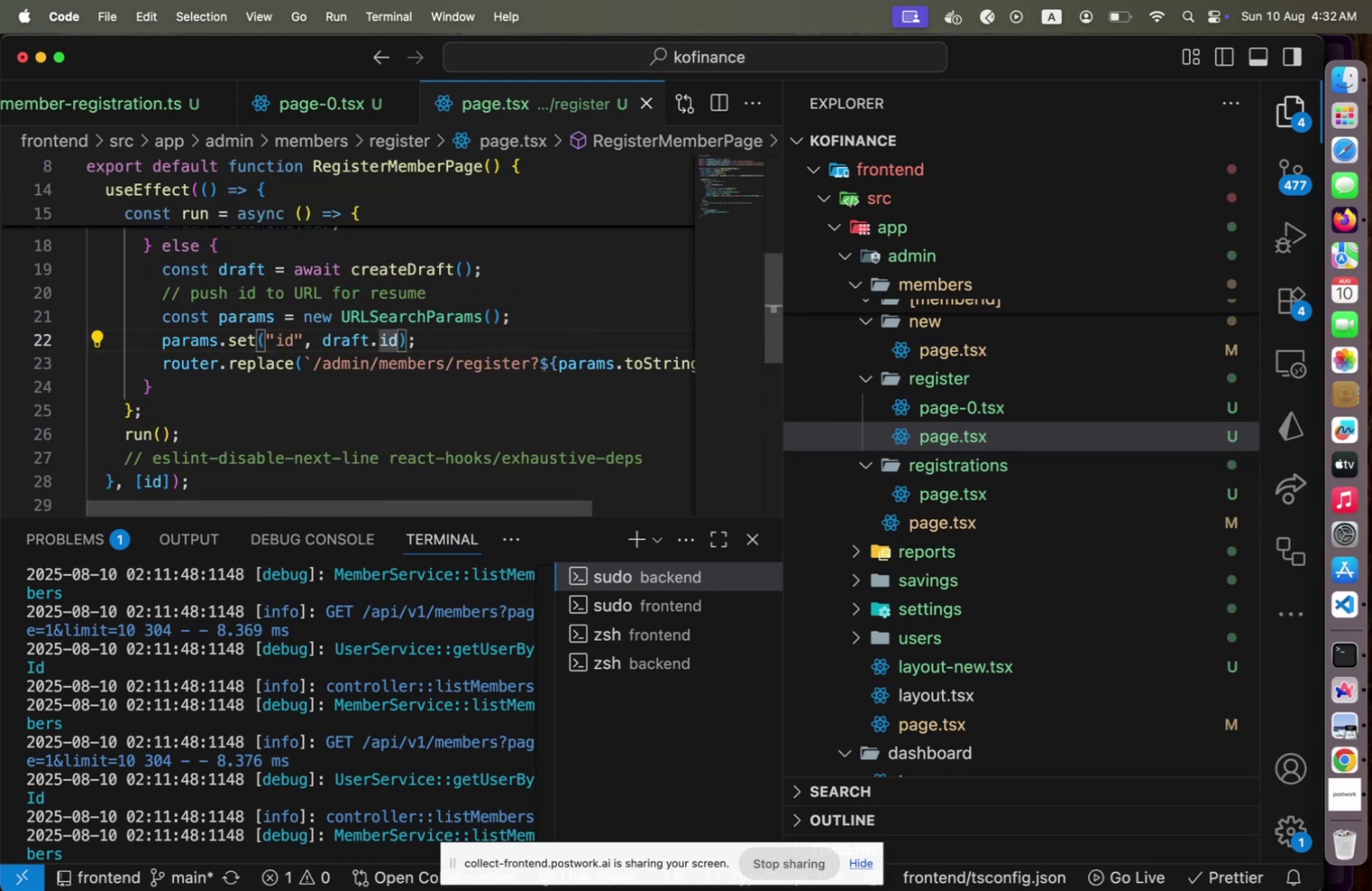 
hold_key(key=ShiftLeft, duration=0.63)
 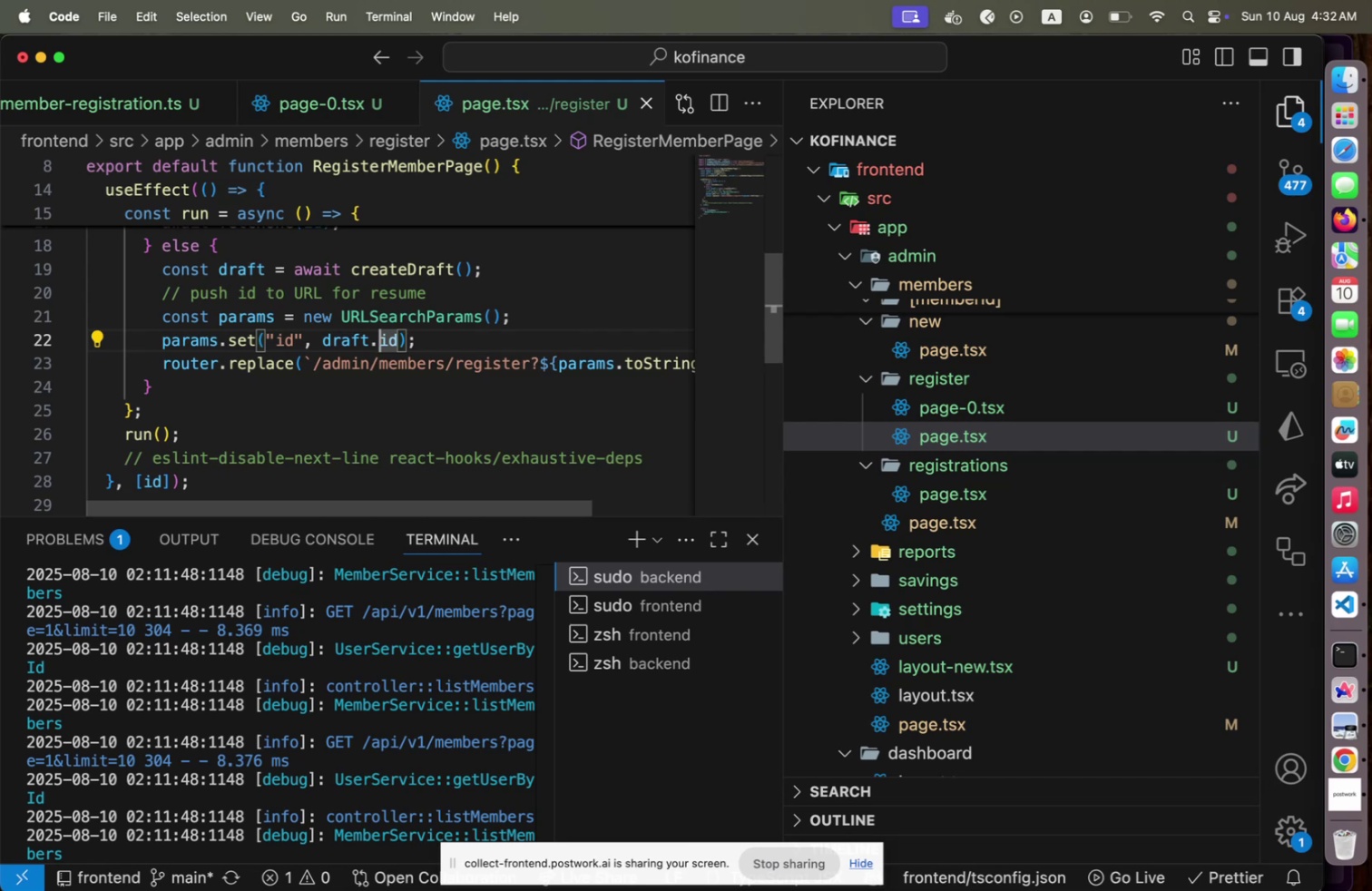 
key(ArrowDown)
 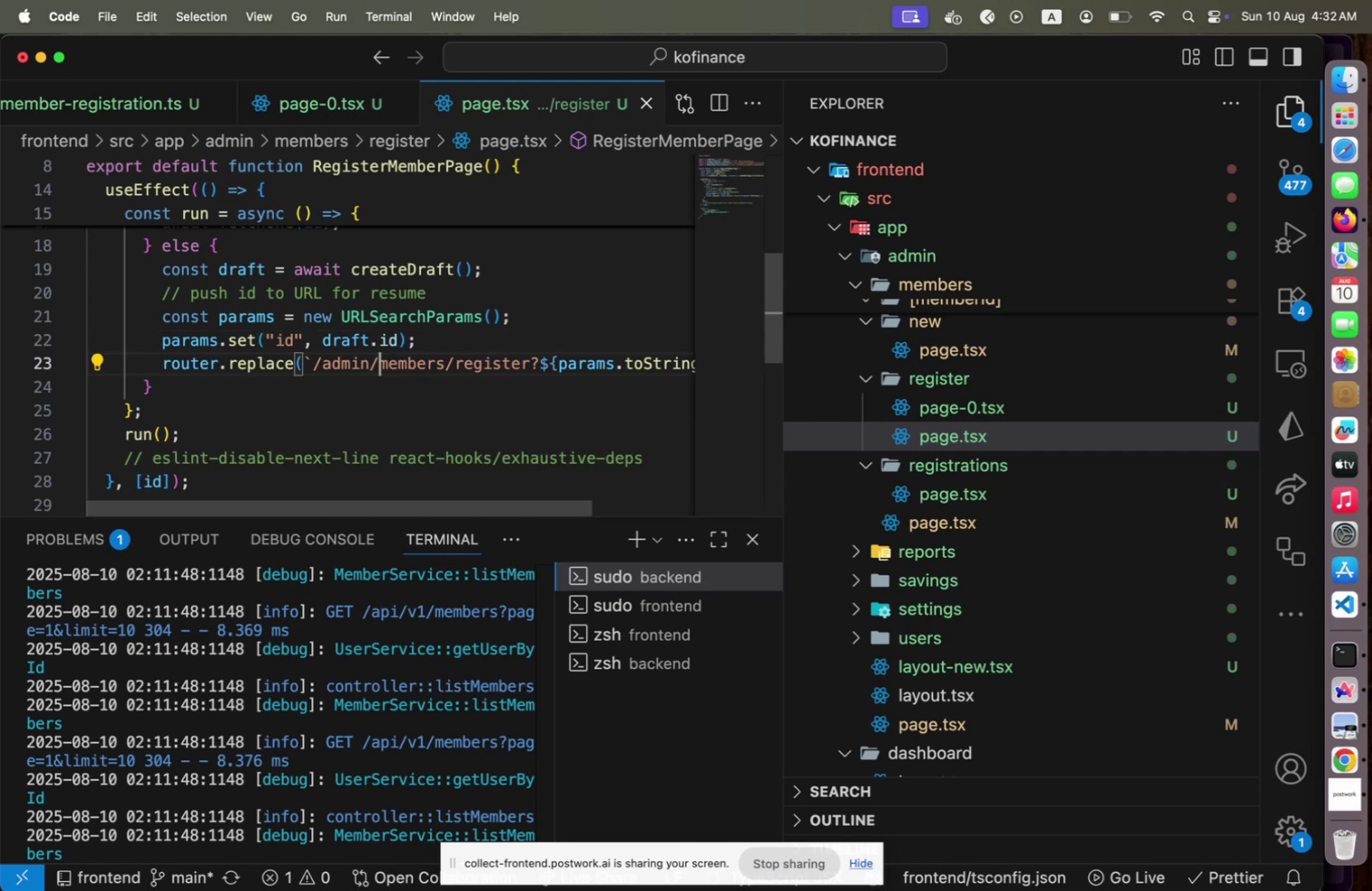 
key(End)
 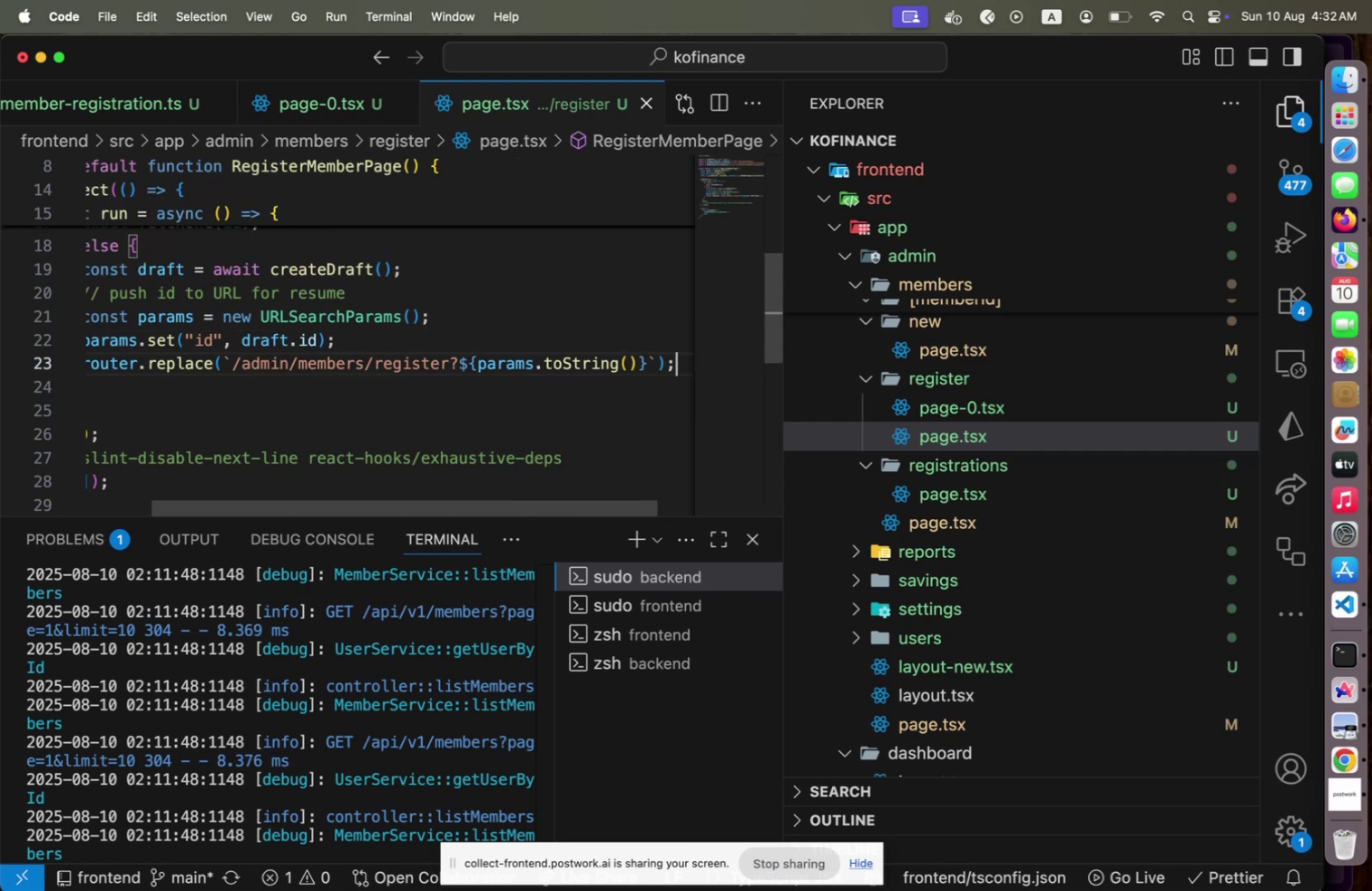 
key(Home)
 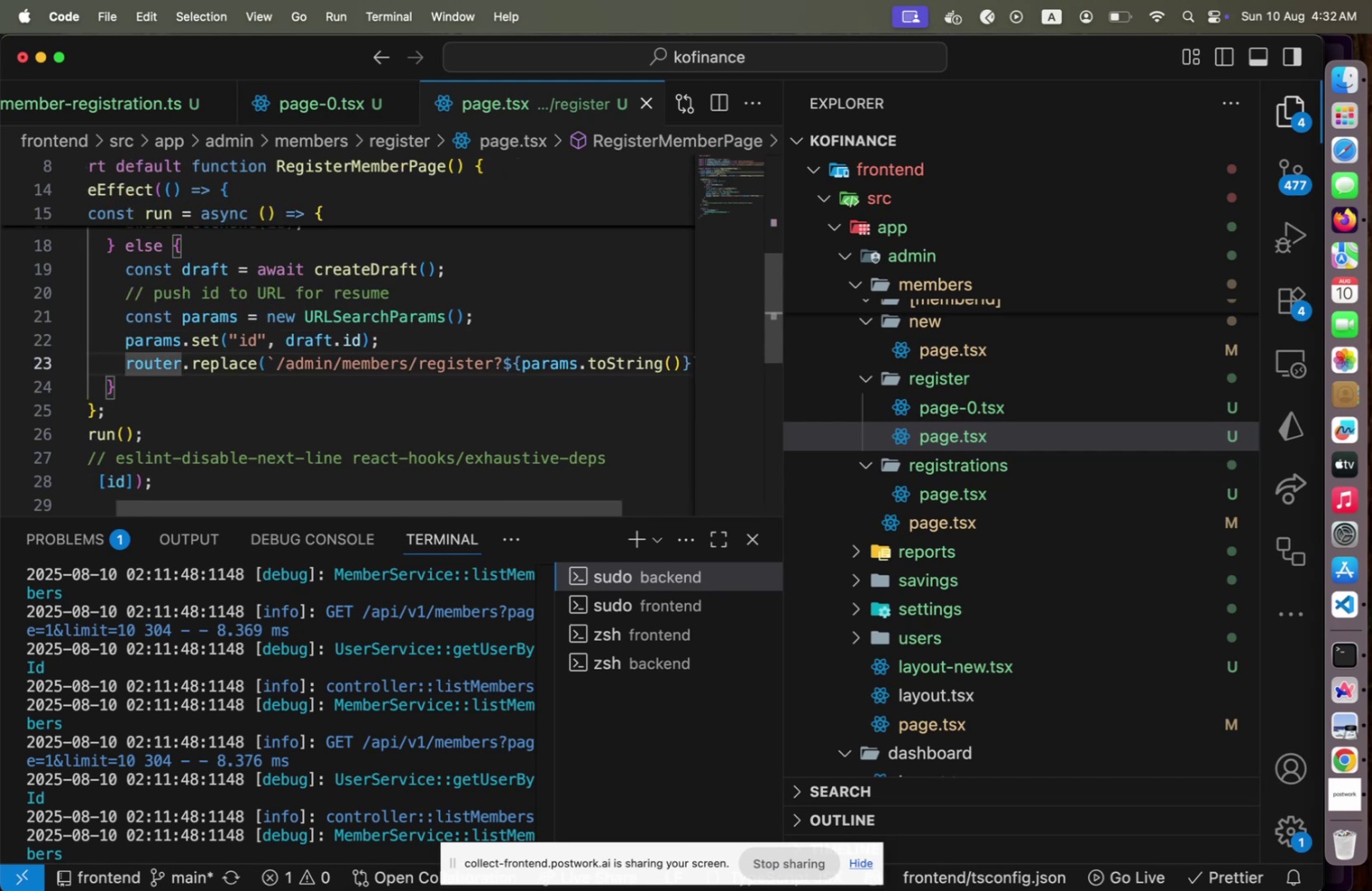 
key(ArrowUp)
 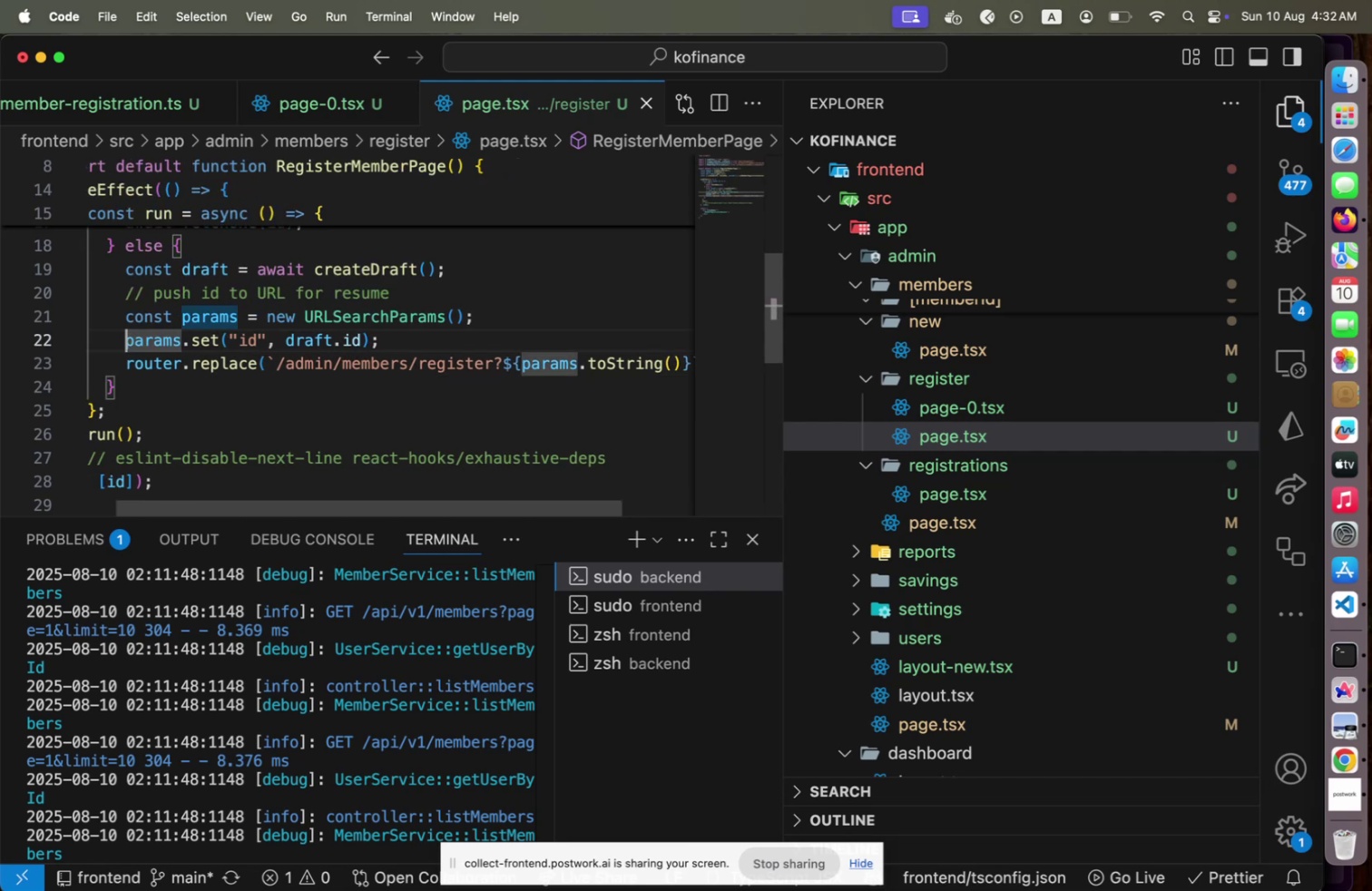 
key(End)
 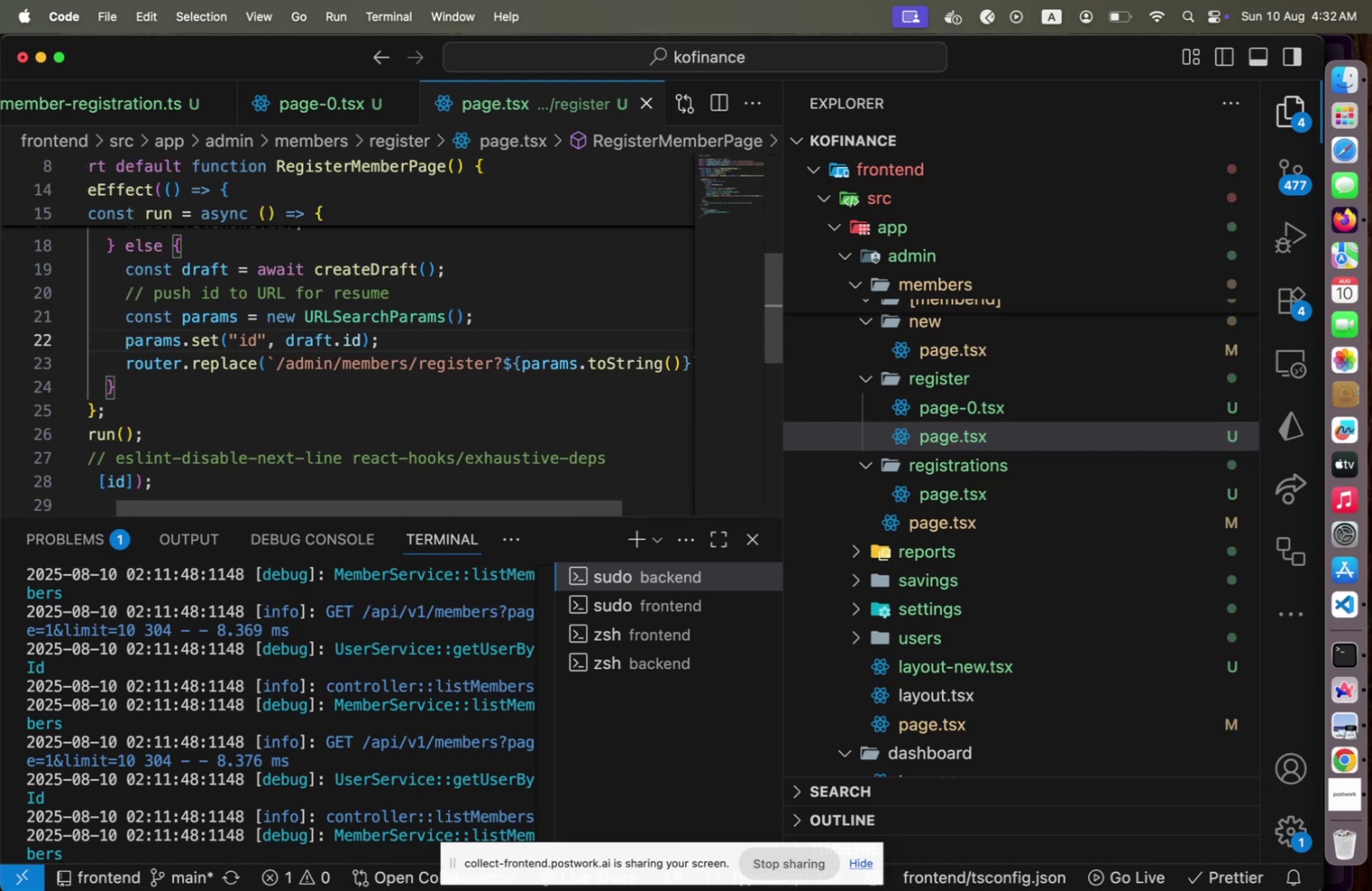 
key(ArrowLeft)
 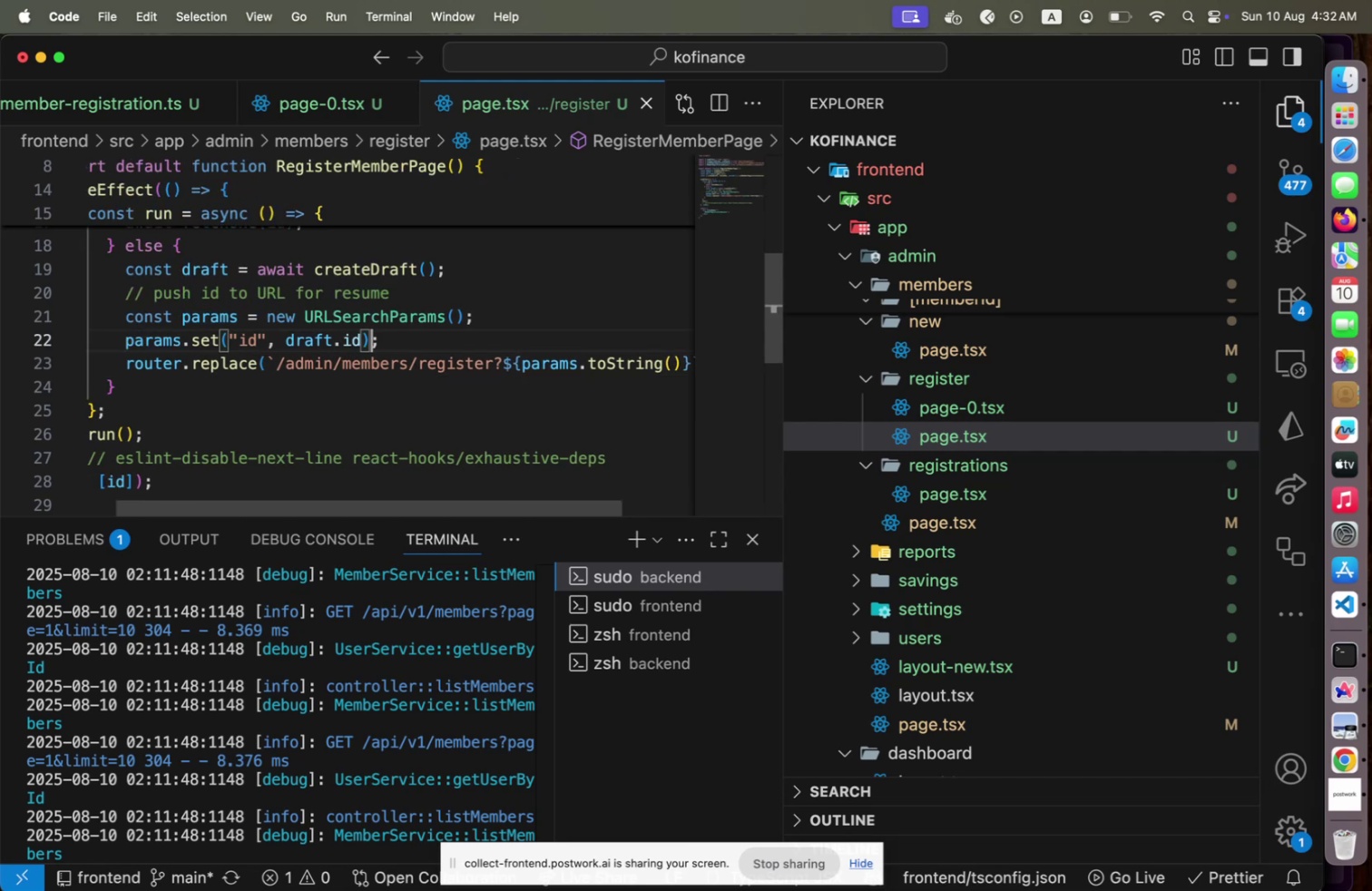 
key(ArrowDown)
 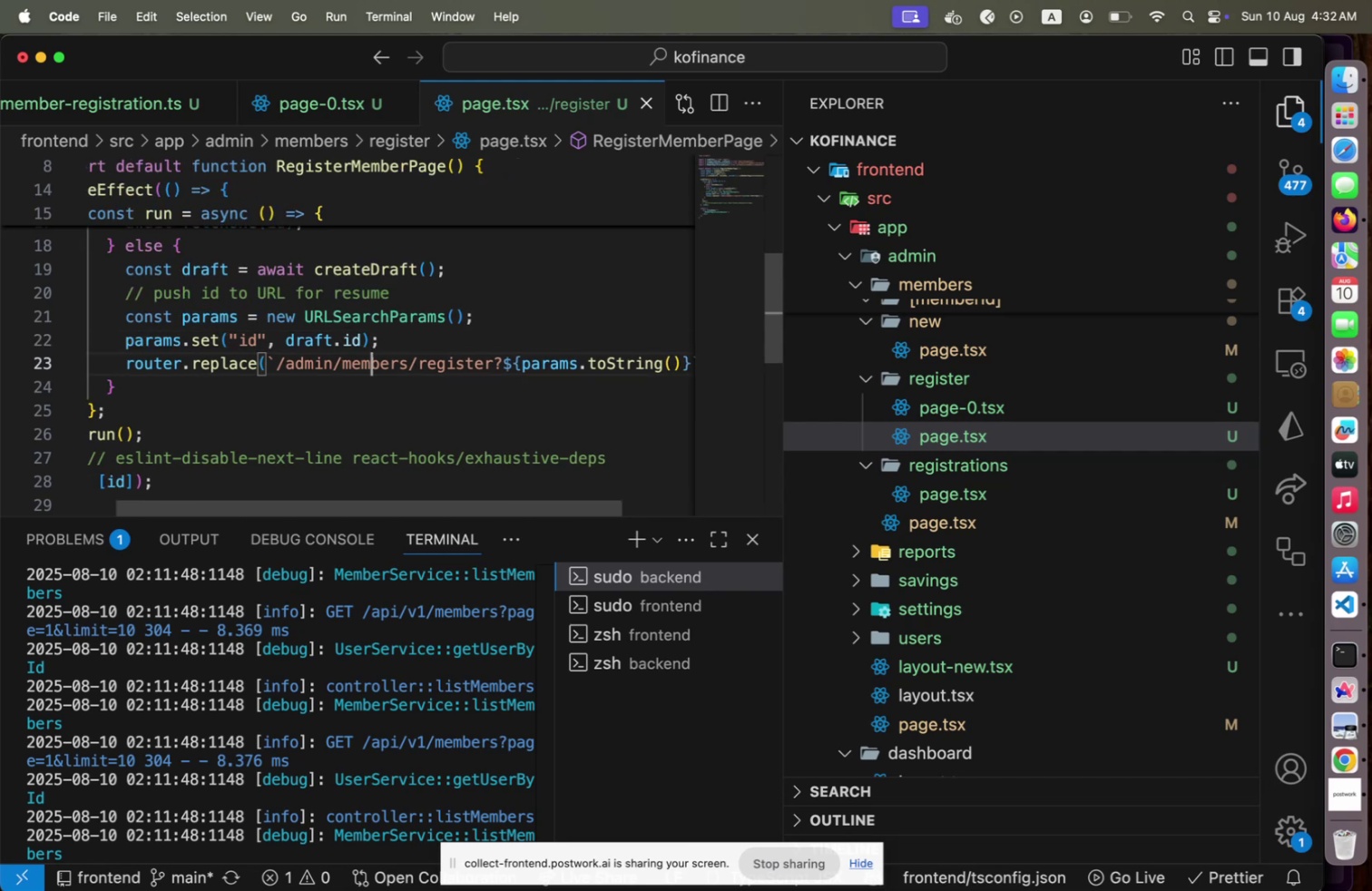 
hold_key(key=ArrowUp, duration=0.78)
 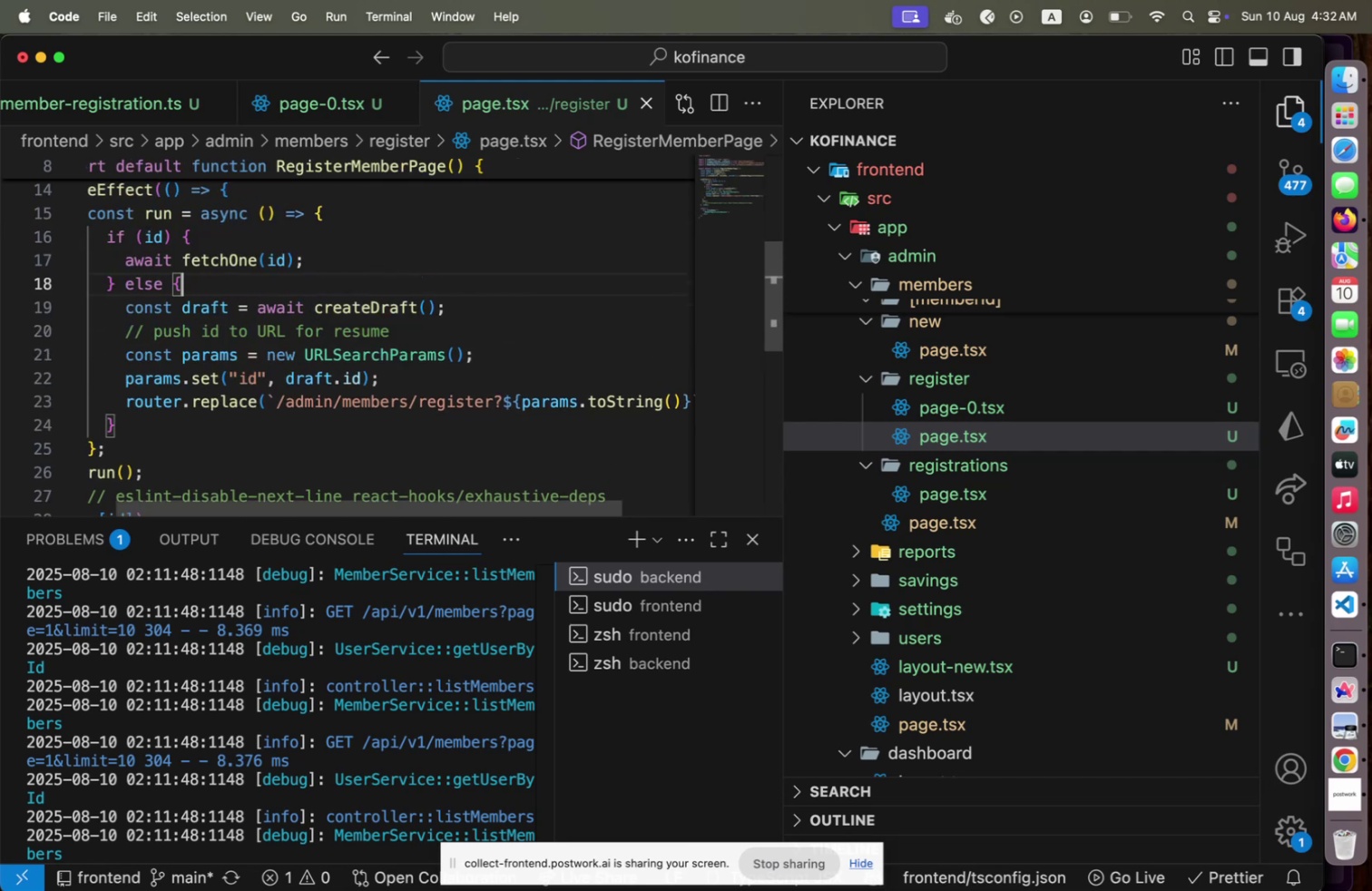 
key(ArrowUp)
 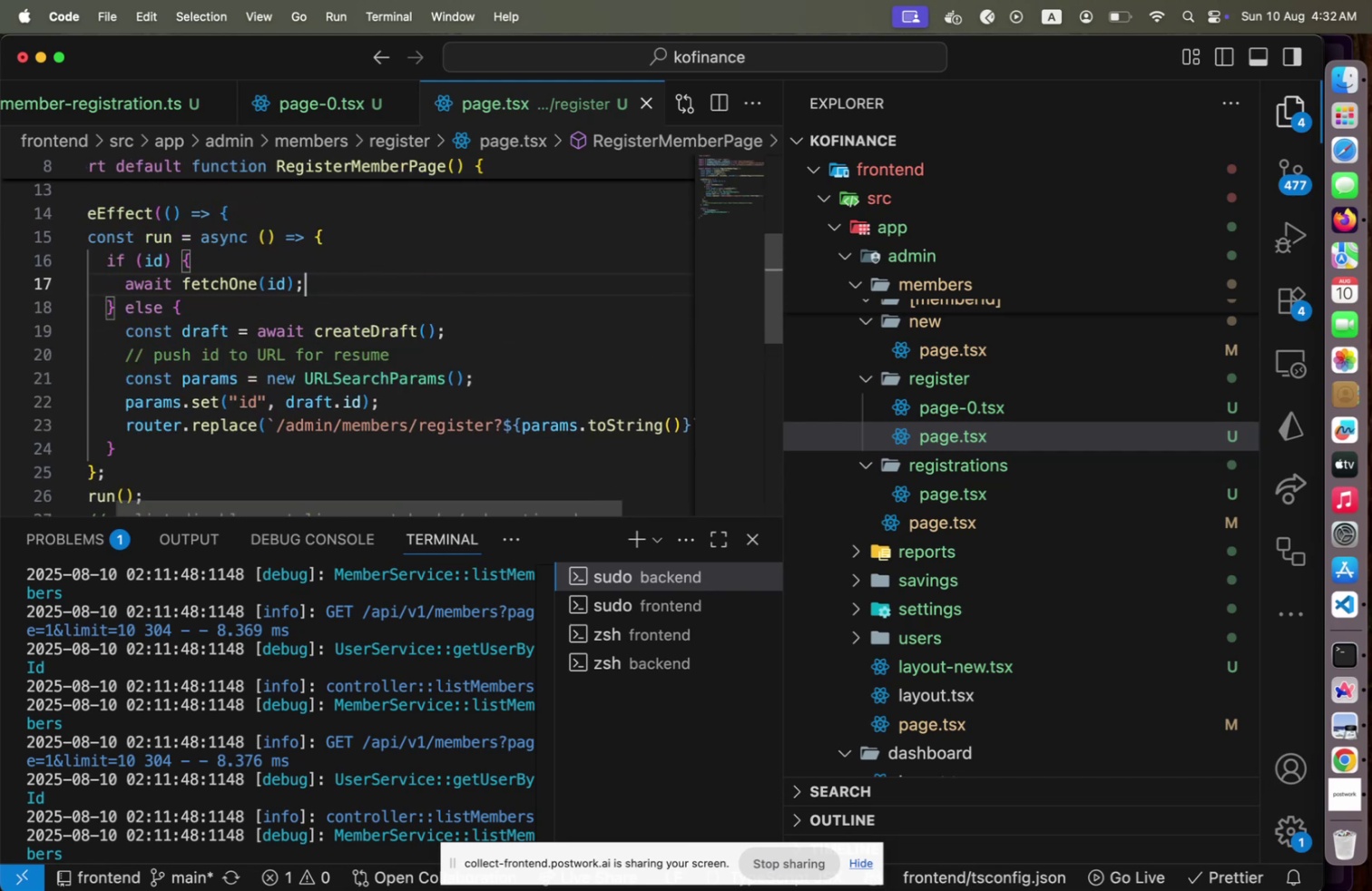 
key(ArrowUp)
 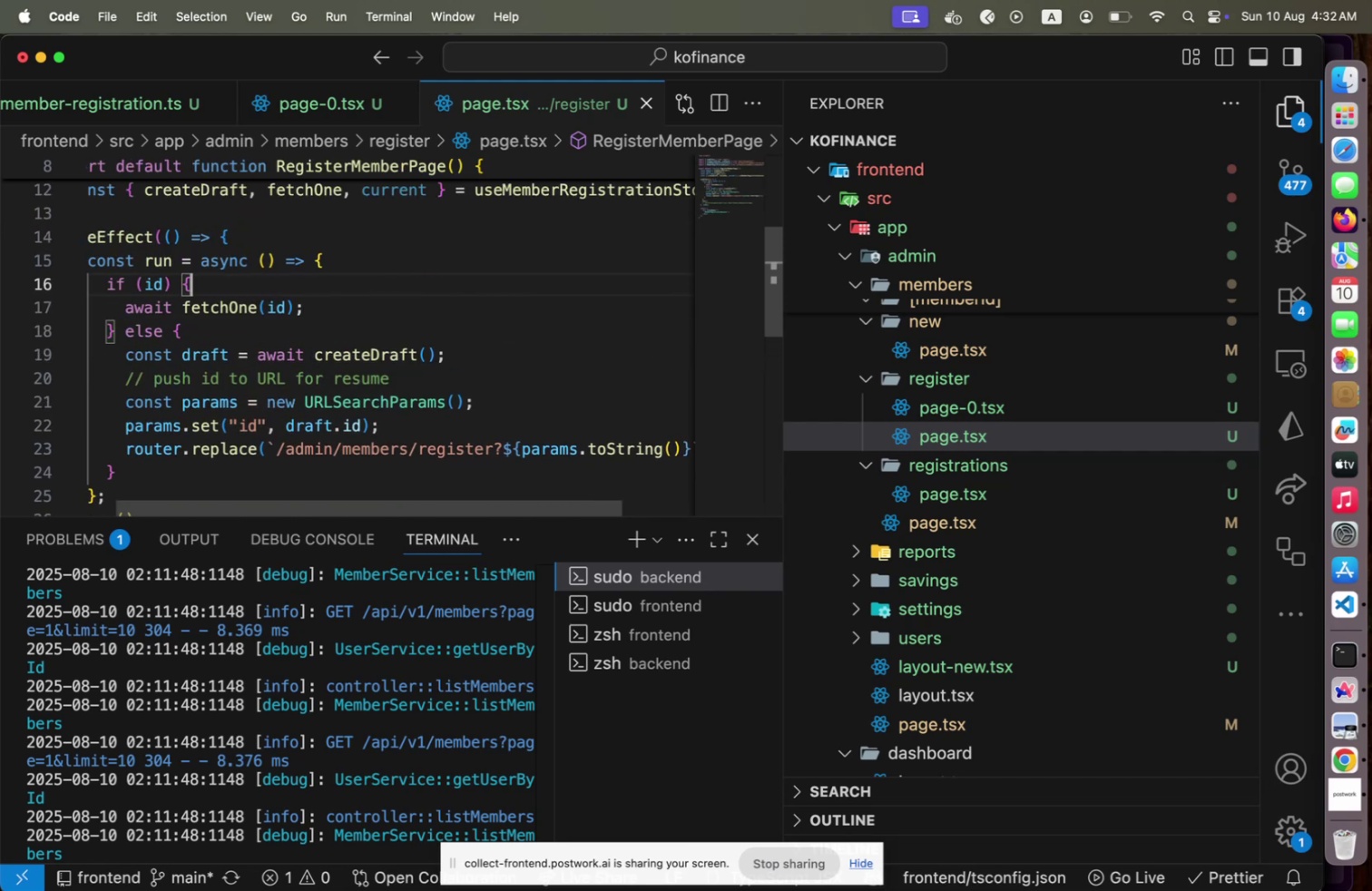 
key(Meta+CommandLeft)
 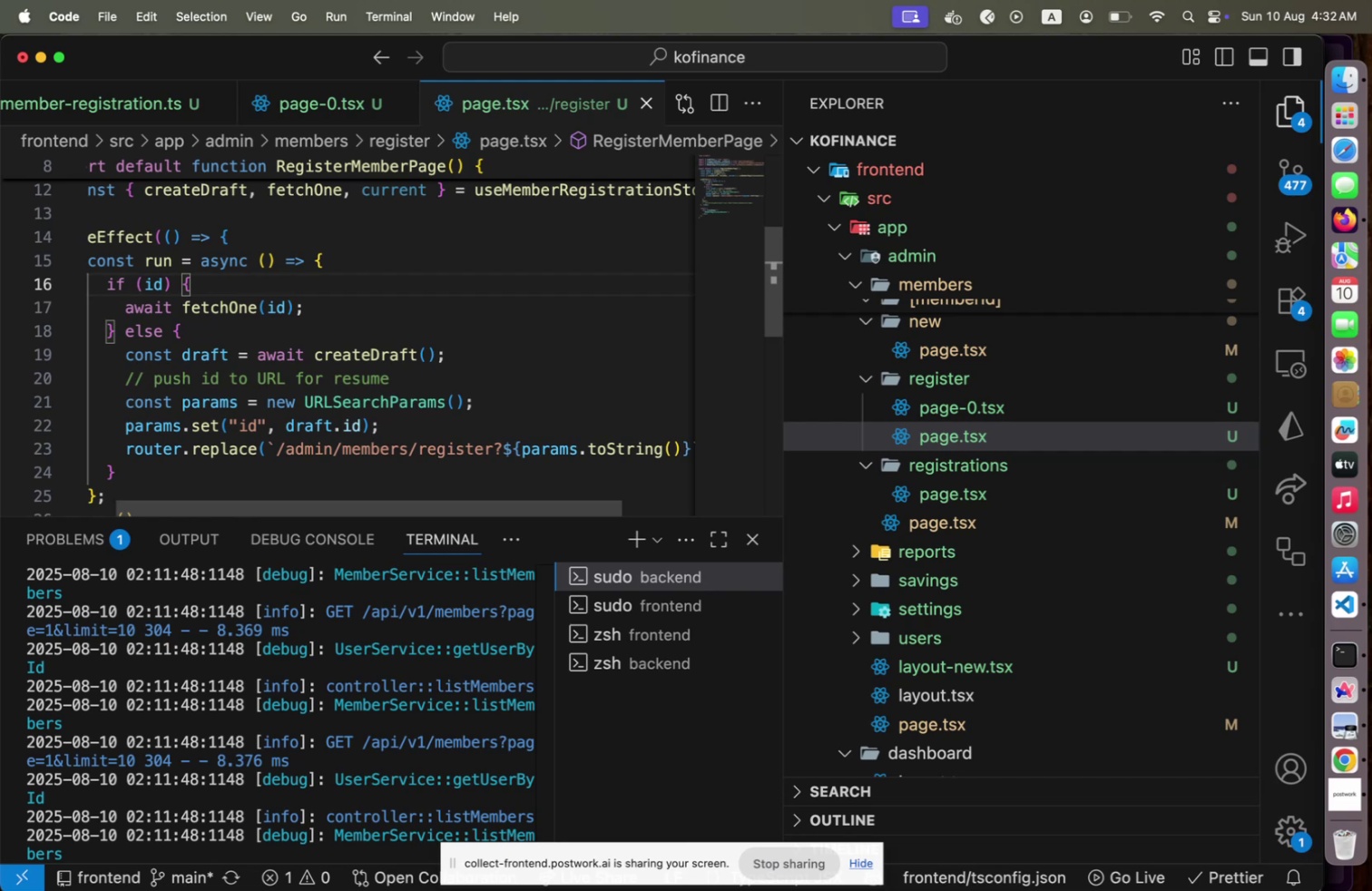 
key(Meta+Tab)
 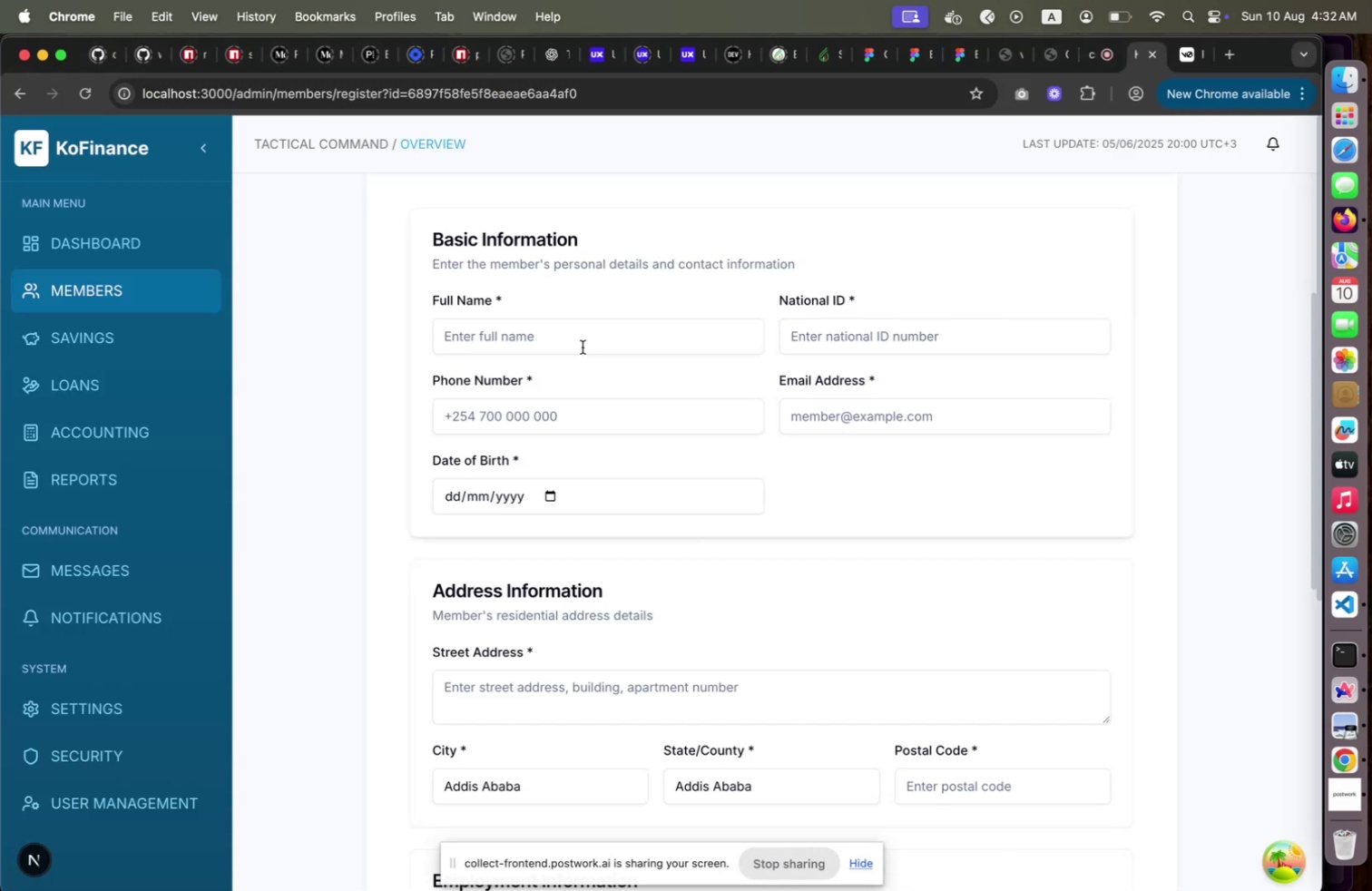 
key(Meta+CommandLeft)
 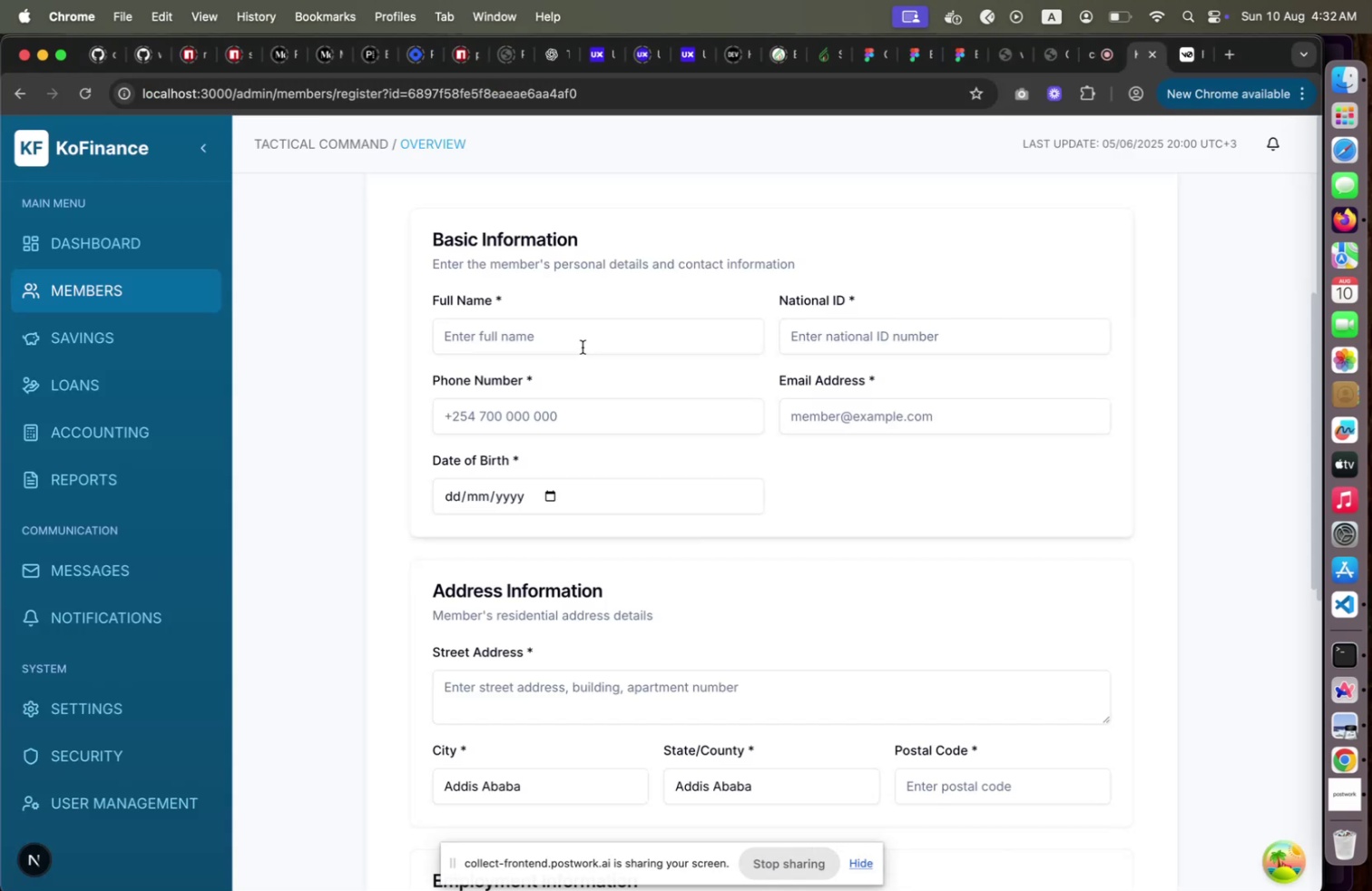 
key(Meta+Tab)
 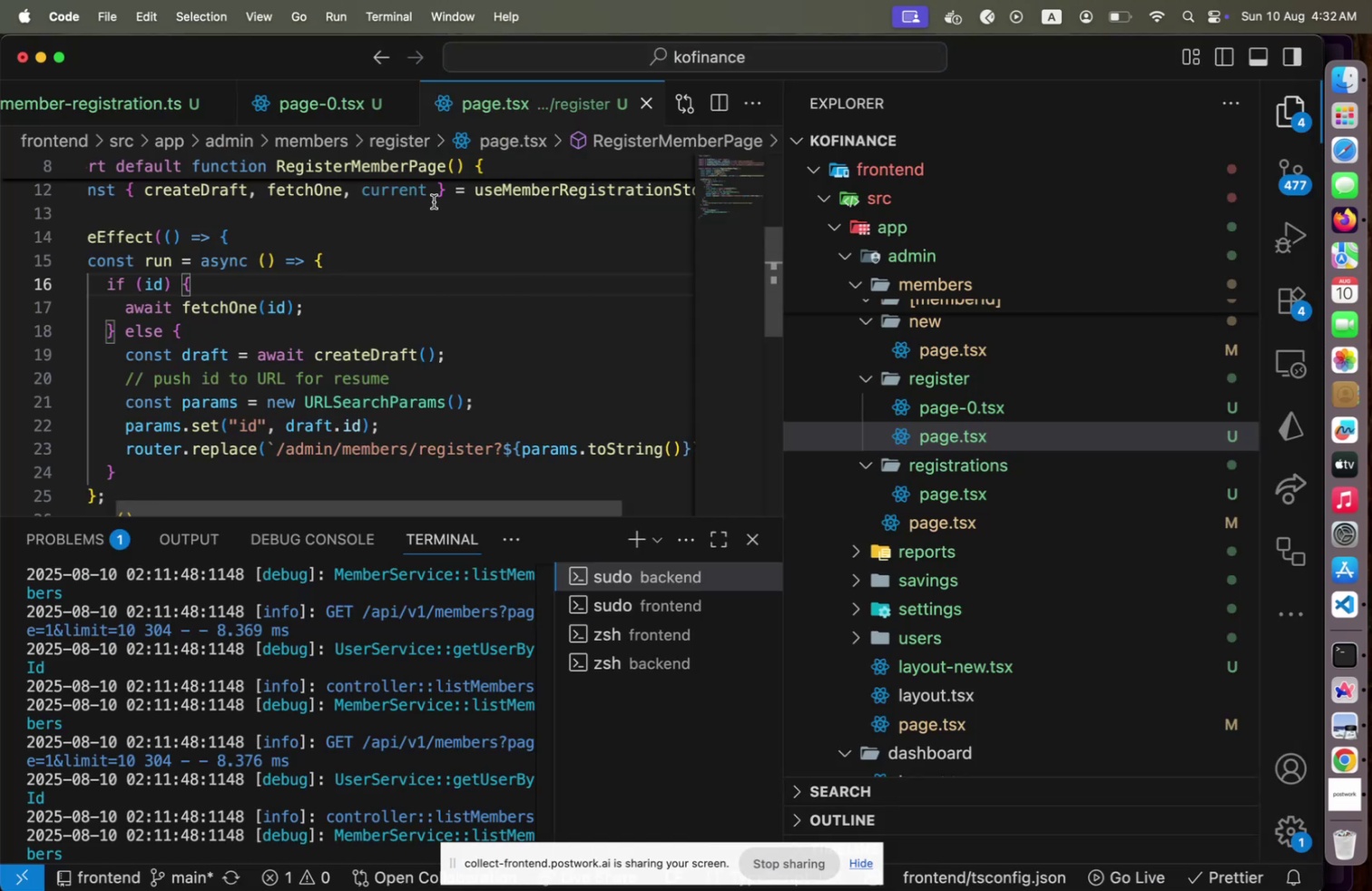 
left_click([430, 195])
 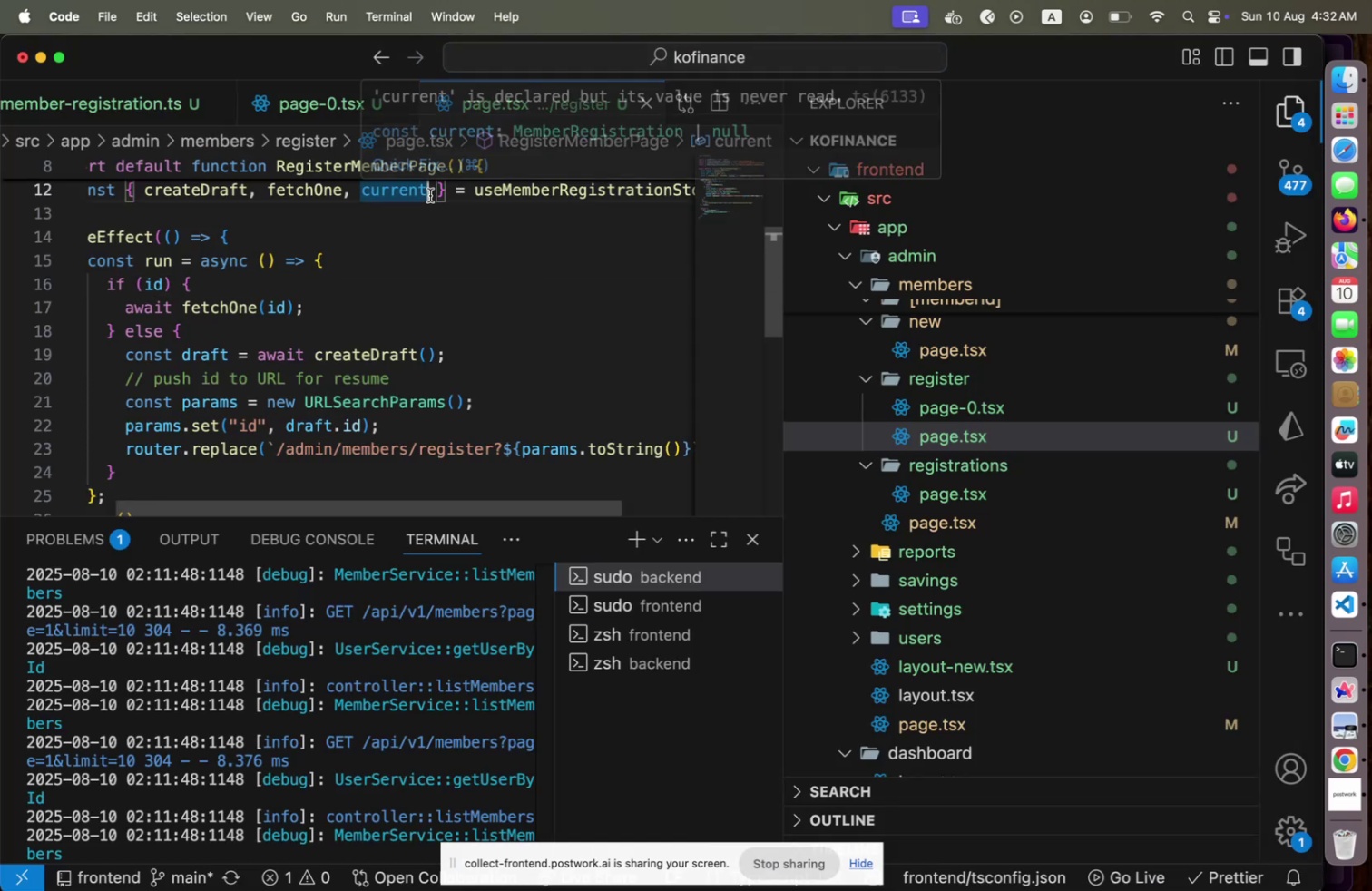 
hold_key(key=Backspace, duration=0.99)
 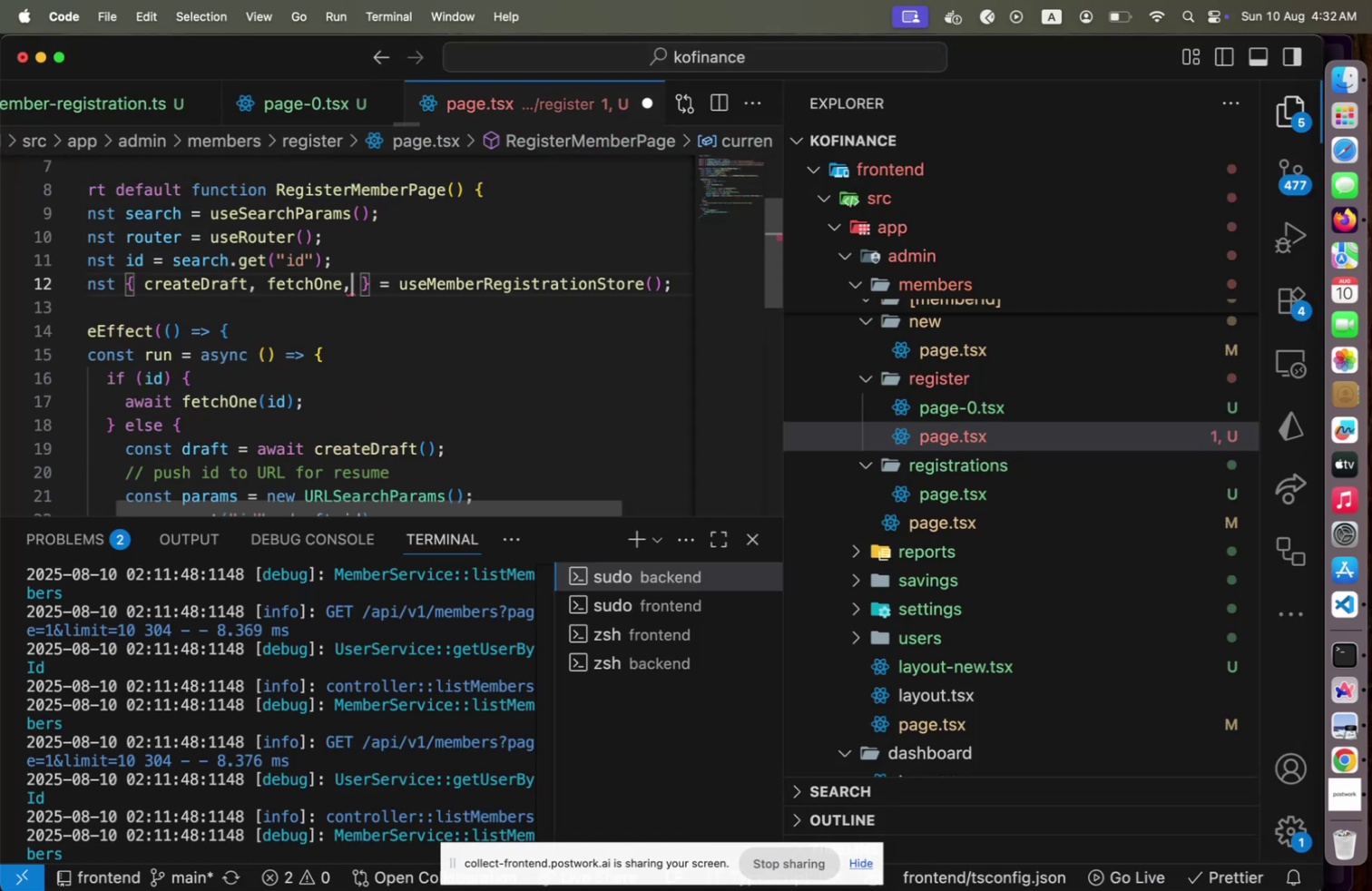 
key(Backspace)
 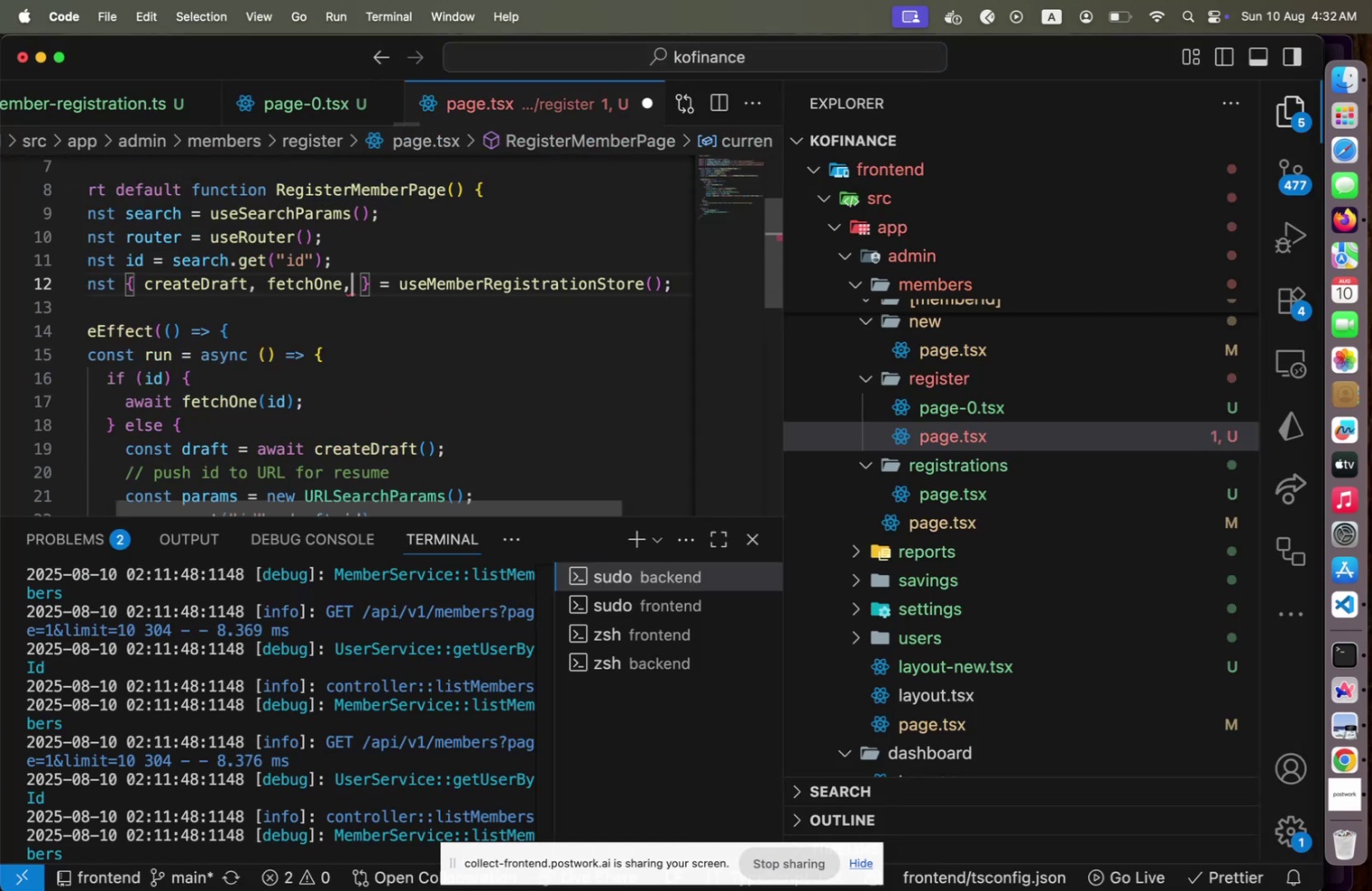 
key(Backspace)
 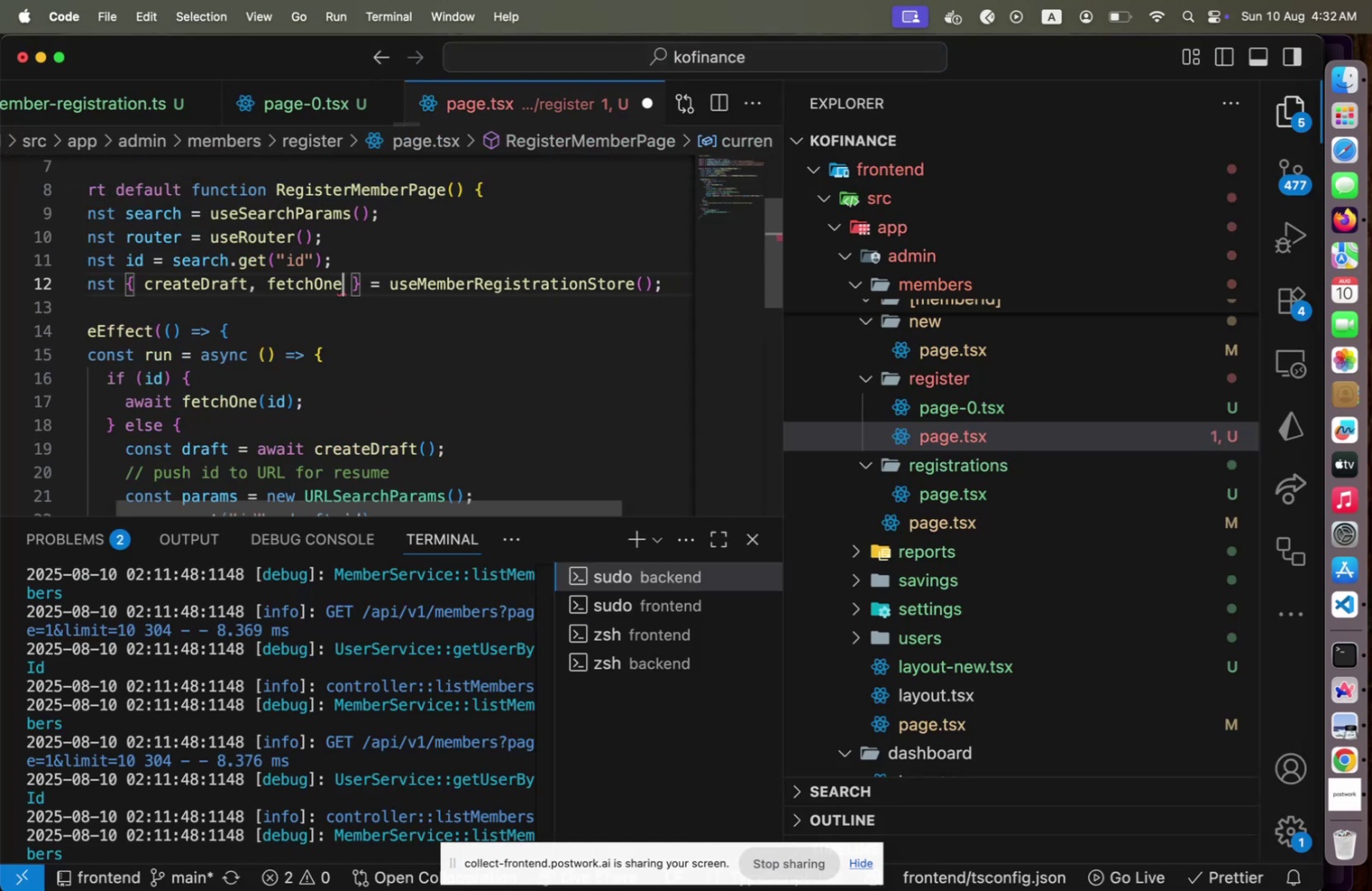 
key(Meta+CommandLeft)
 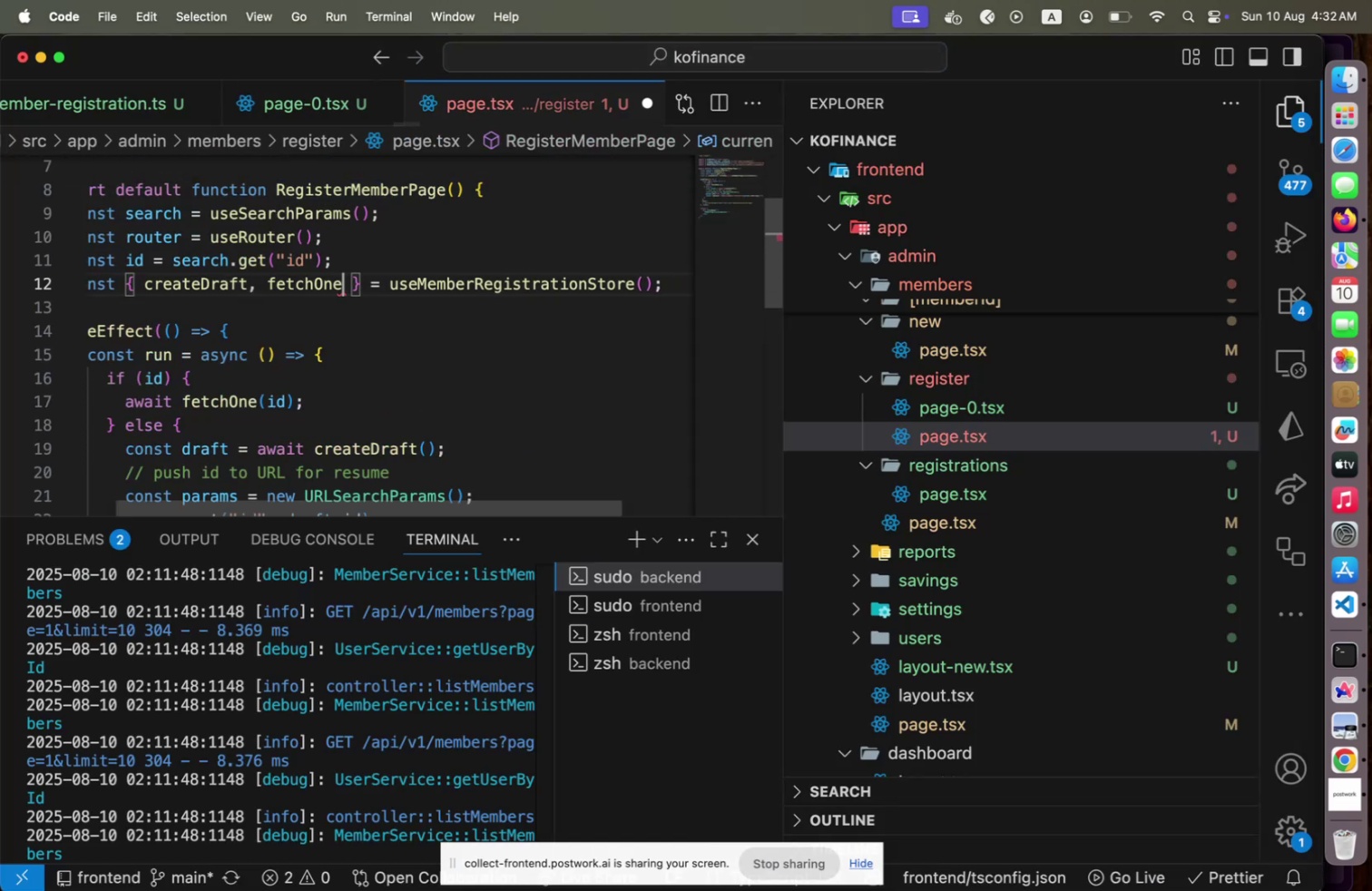 
key(Meta+S)
 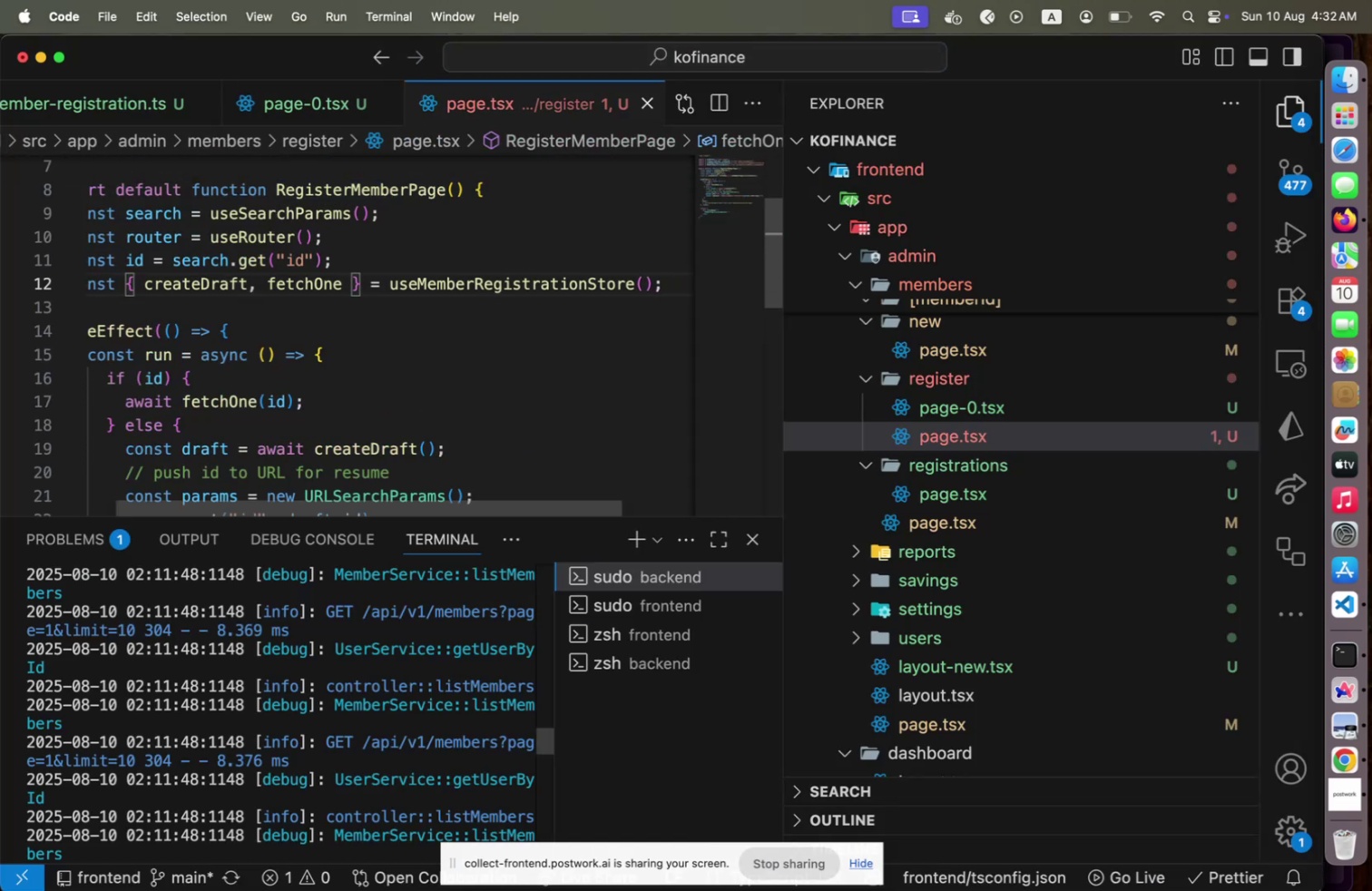 
key(Alt+Shift+F)
 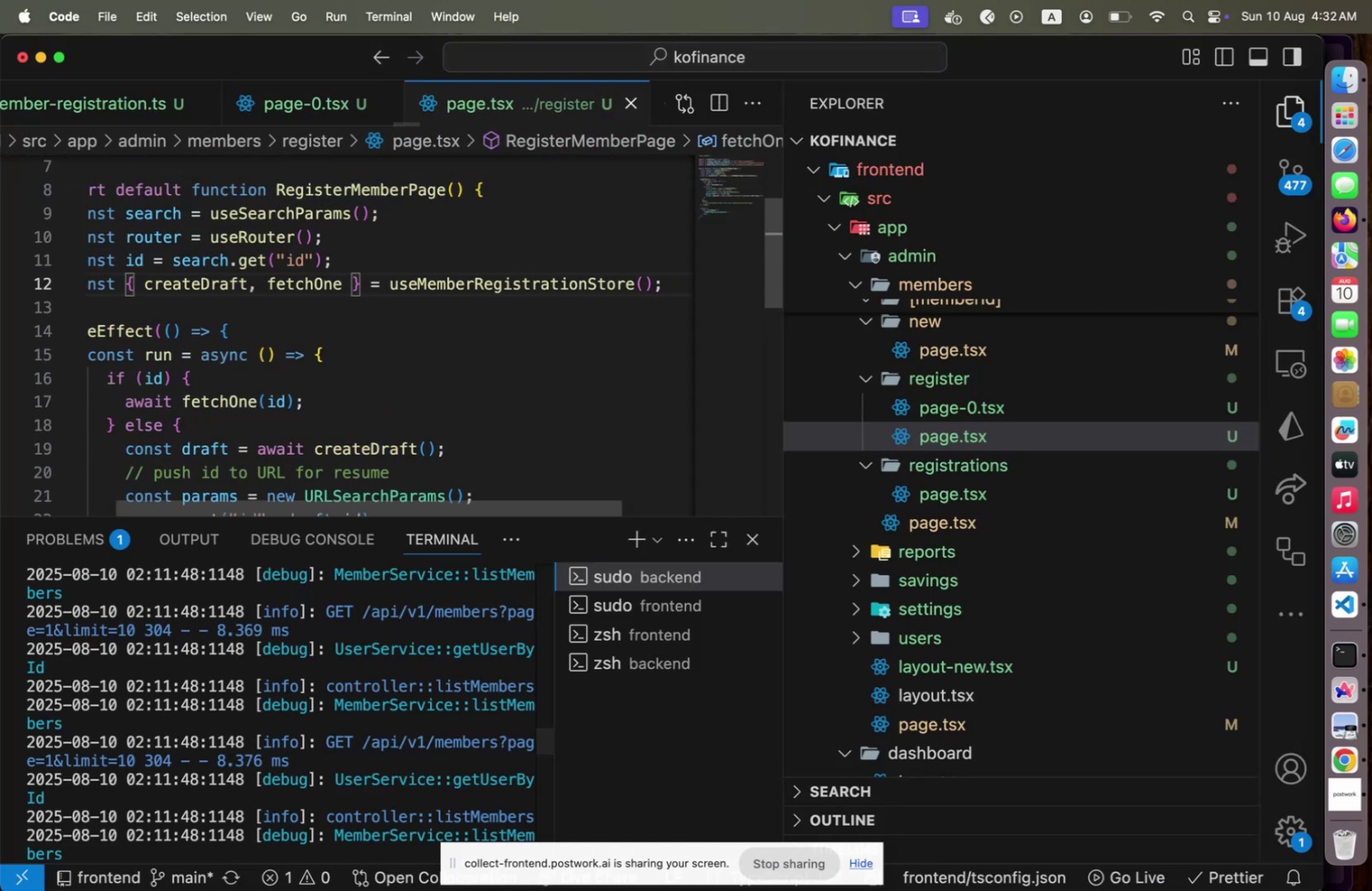 
key(Meta+CommandLeft)
 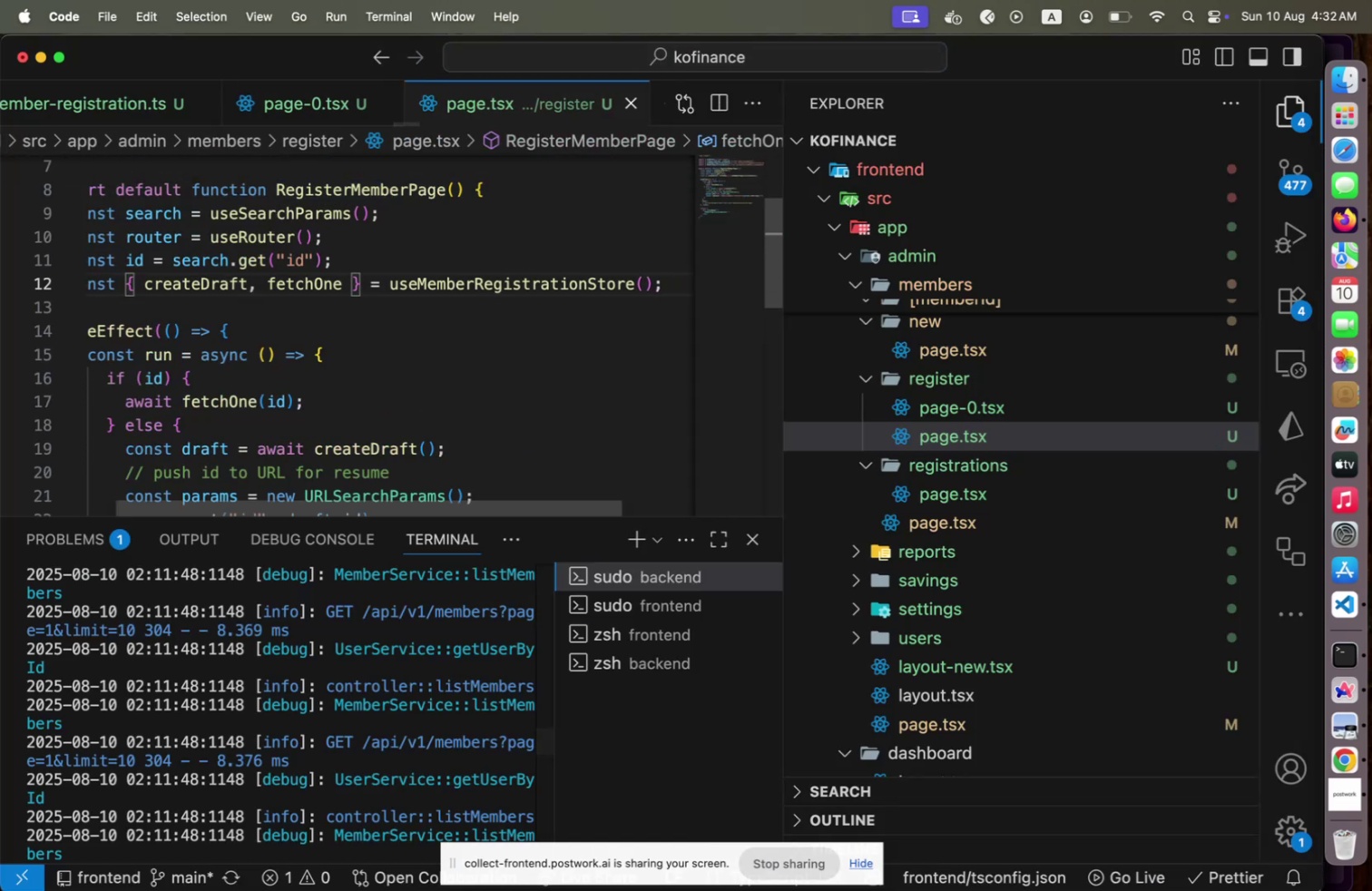 
key(Meta+S)
 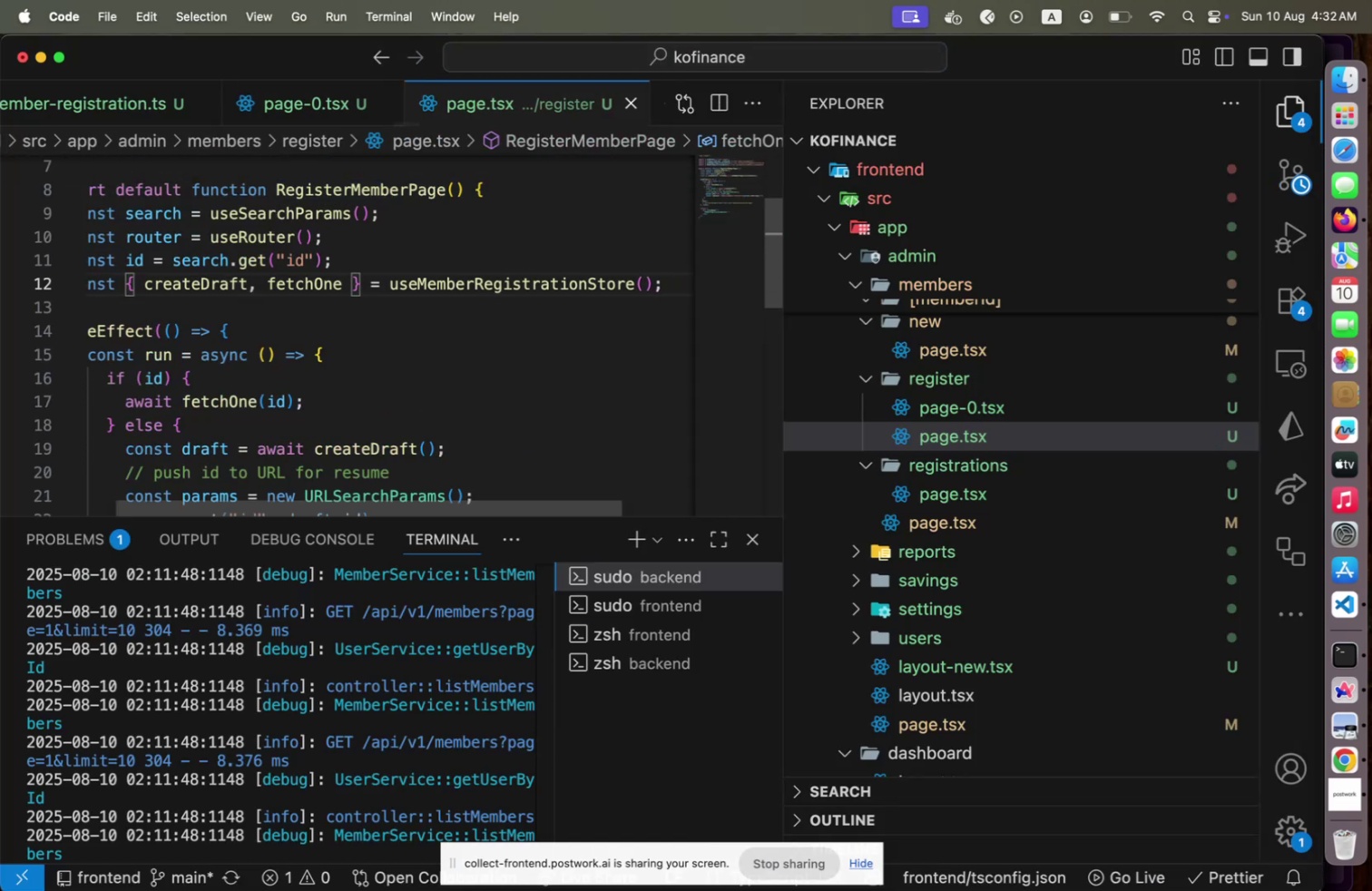 
key(Meta+CommandLeft)
 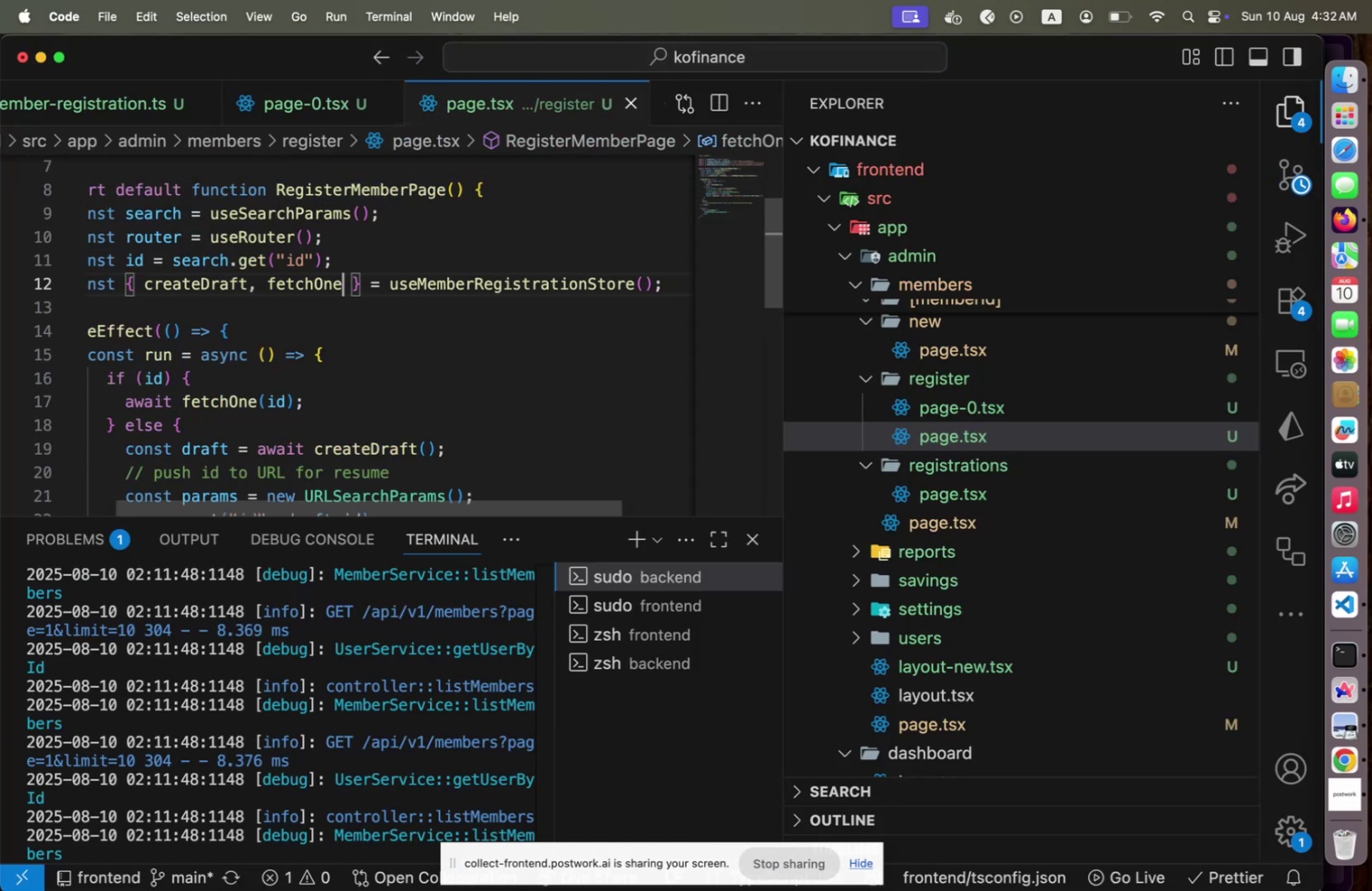 
key(Meta+Tab)
 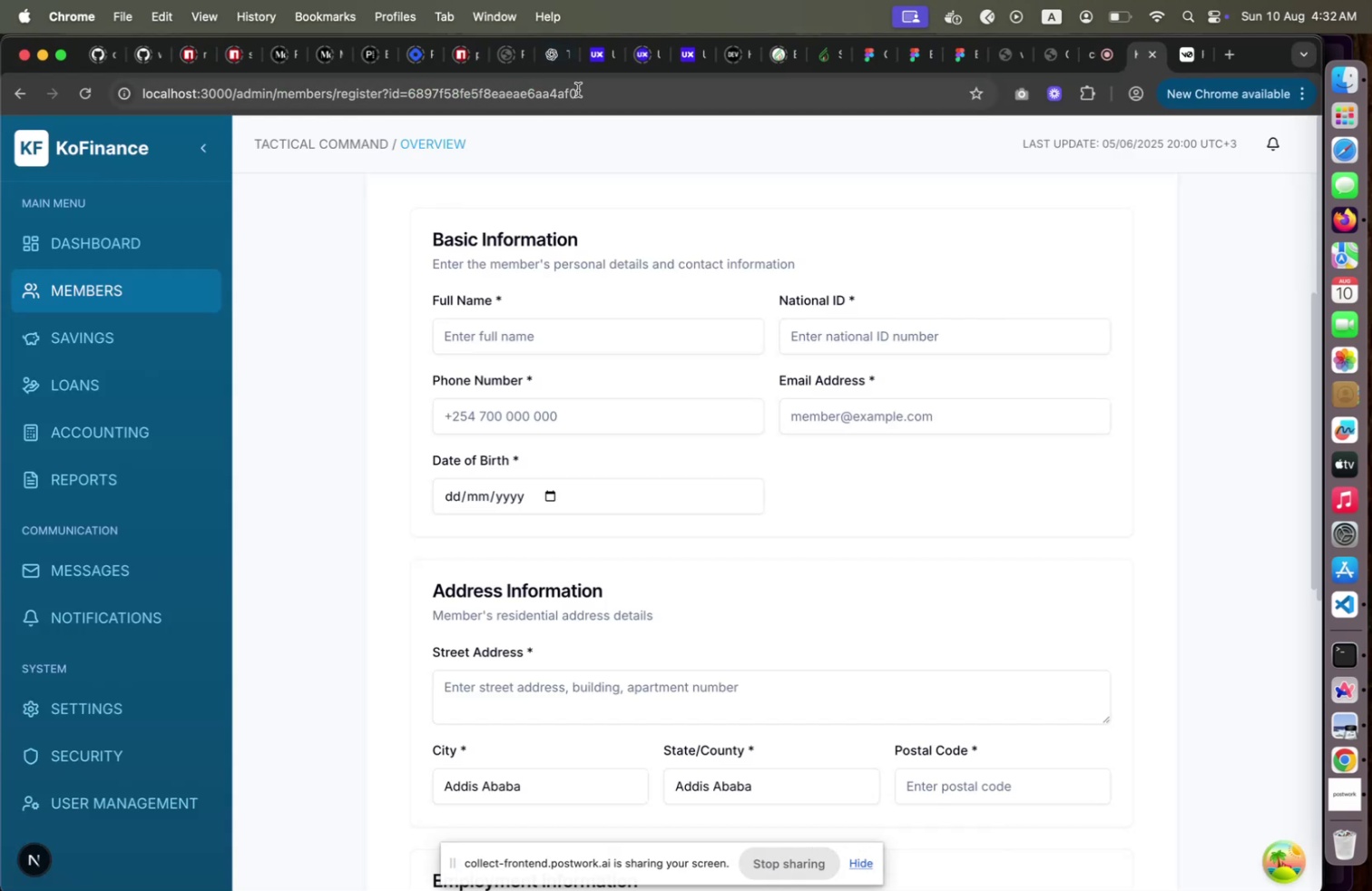 
left_click([579, 90])
 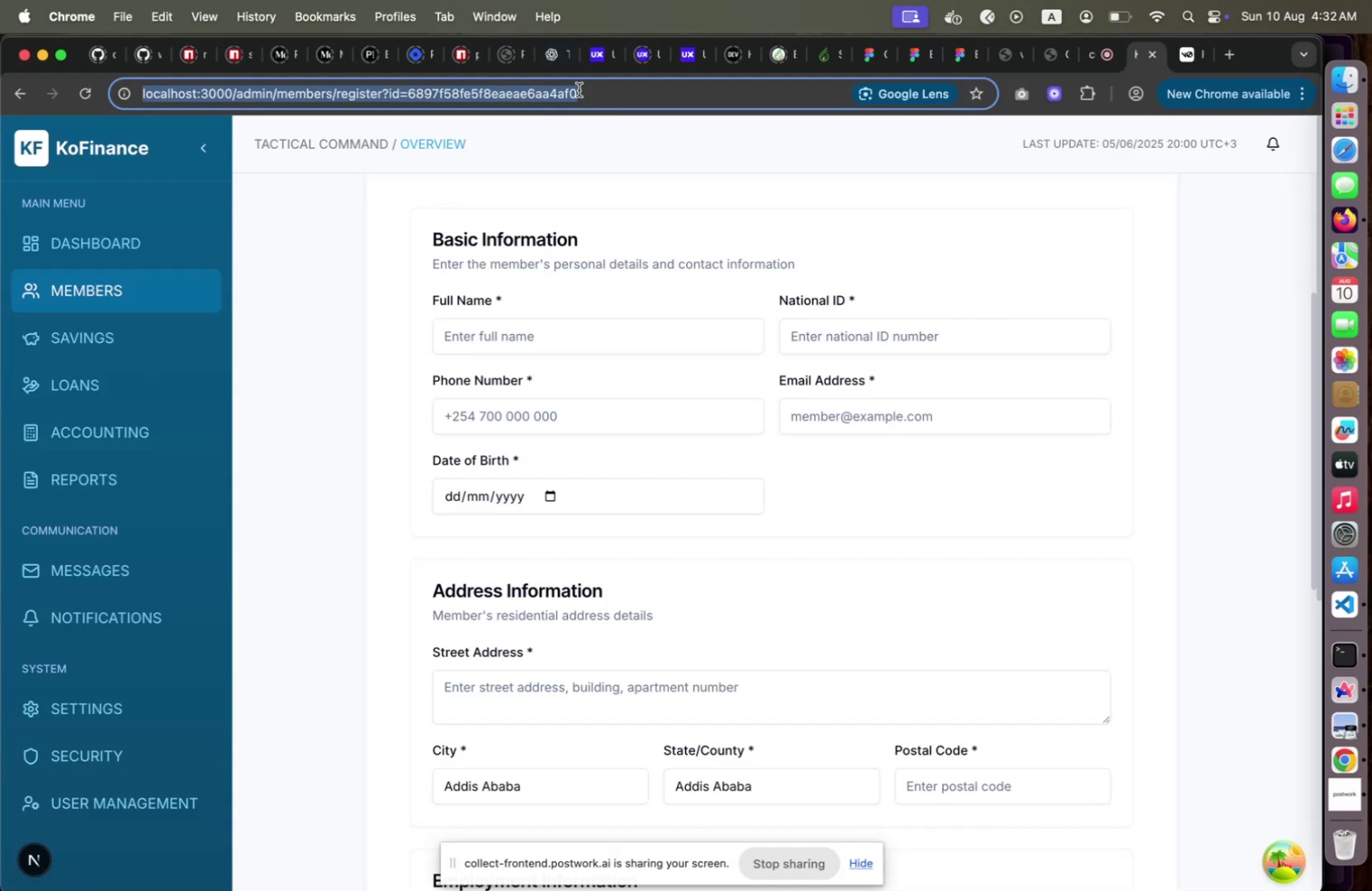 
key(Enter)
 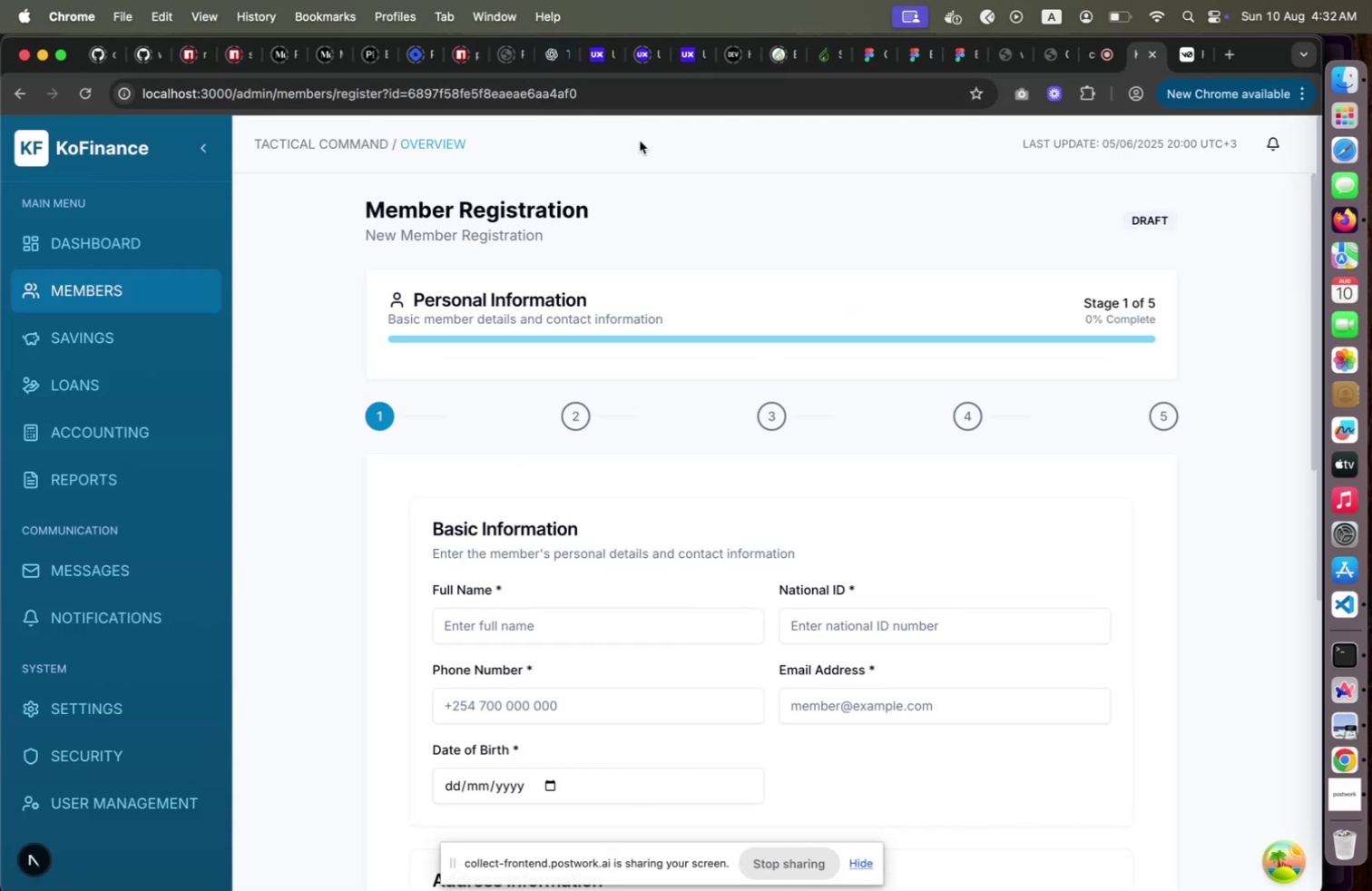 
scroll: coordinate [801, 291], scroll_direction: down, amount: 15.0
 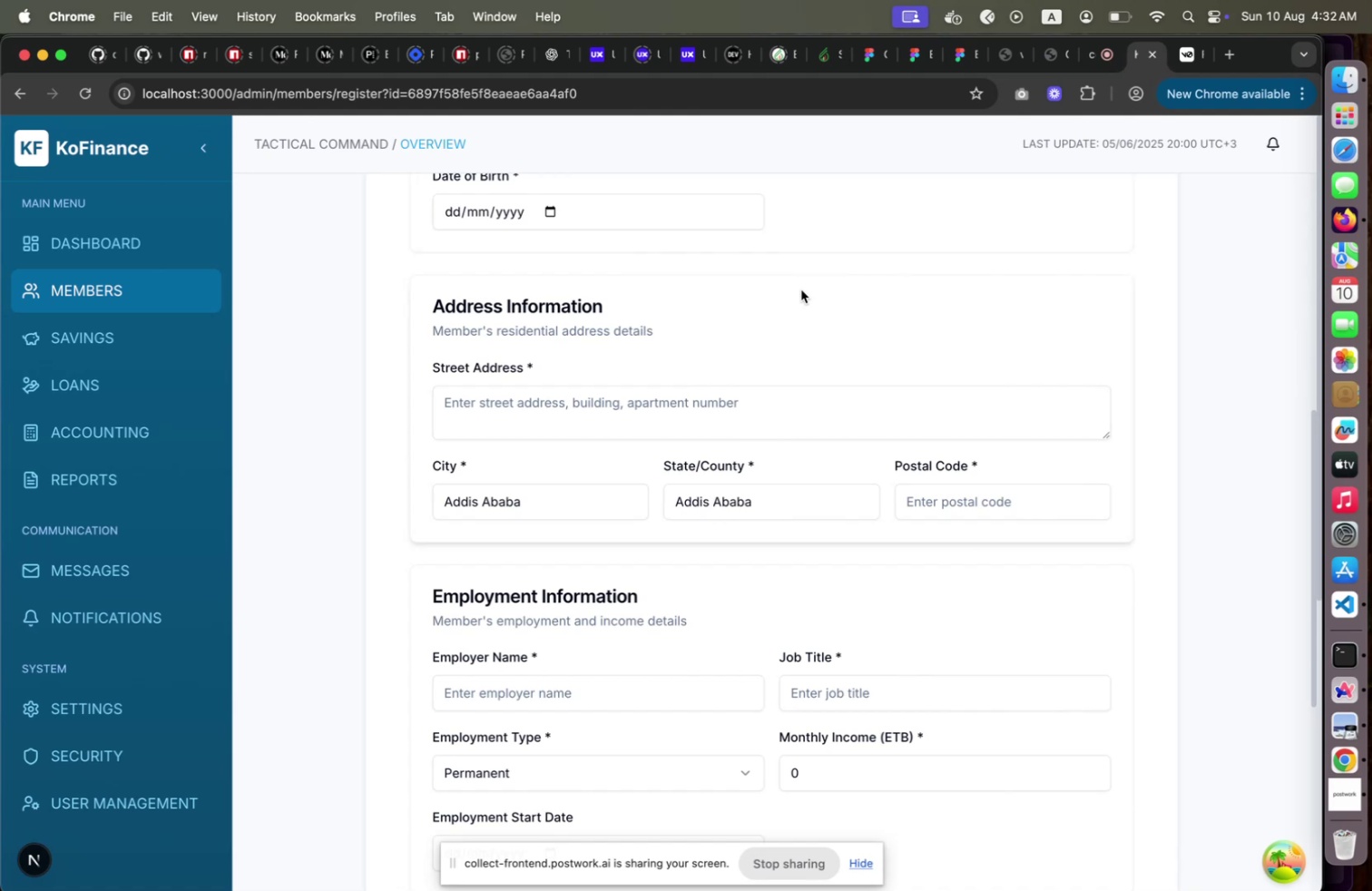 
key(Meta+CommandLeft)
 